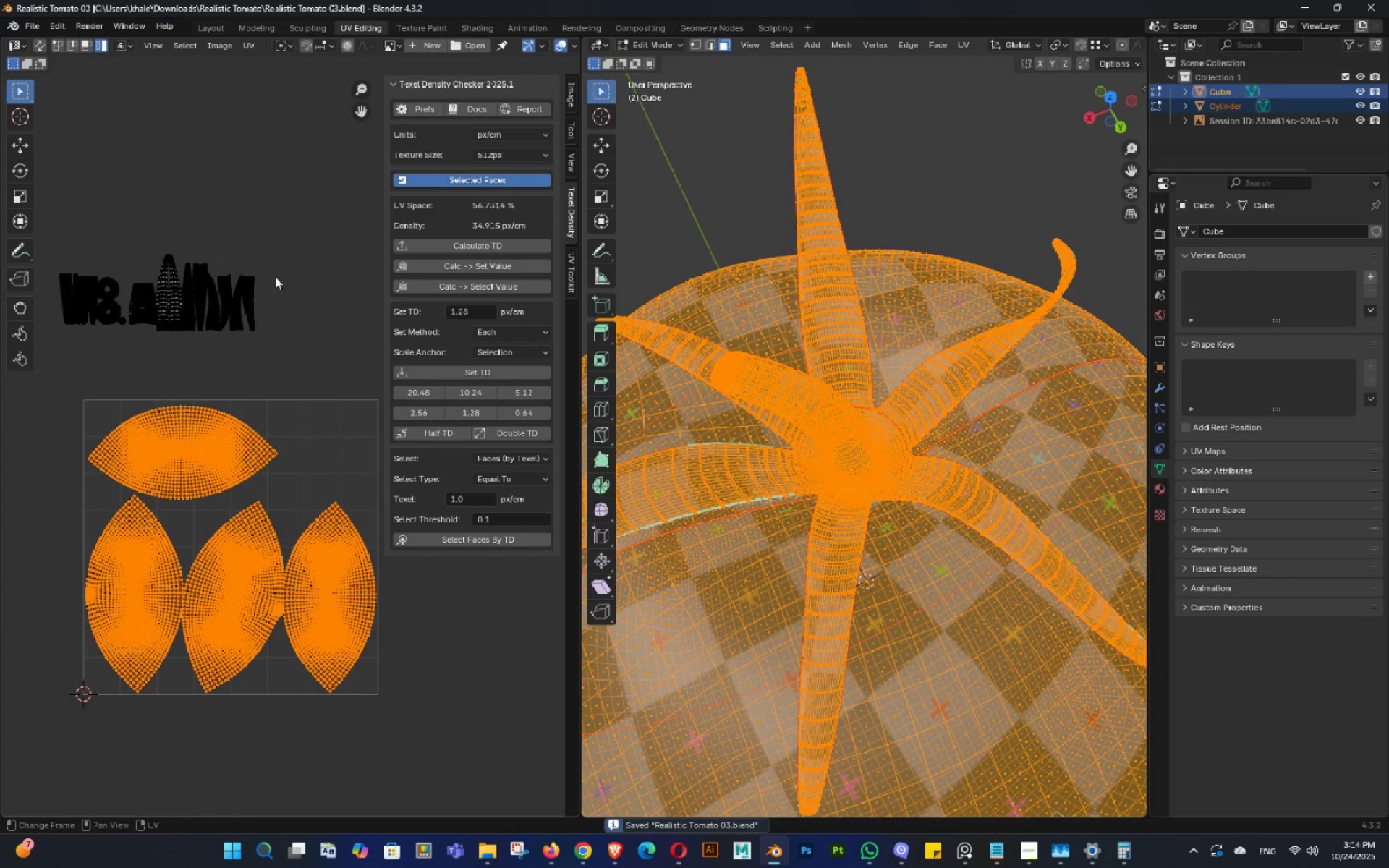 
left_click([275, 276])
 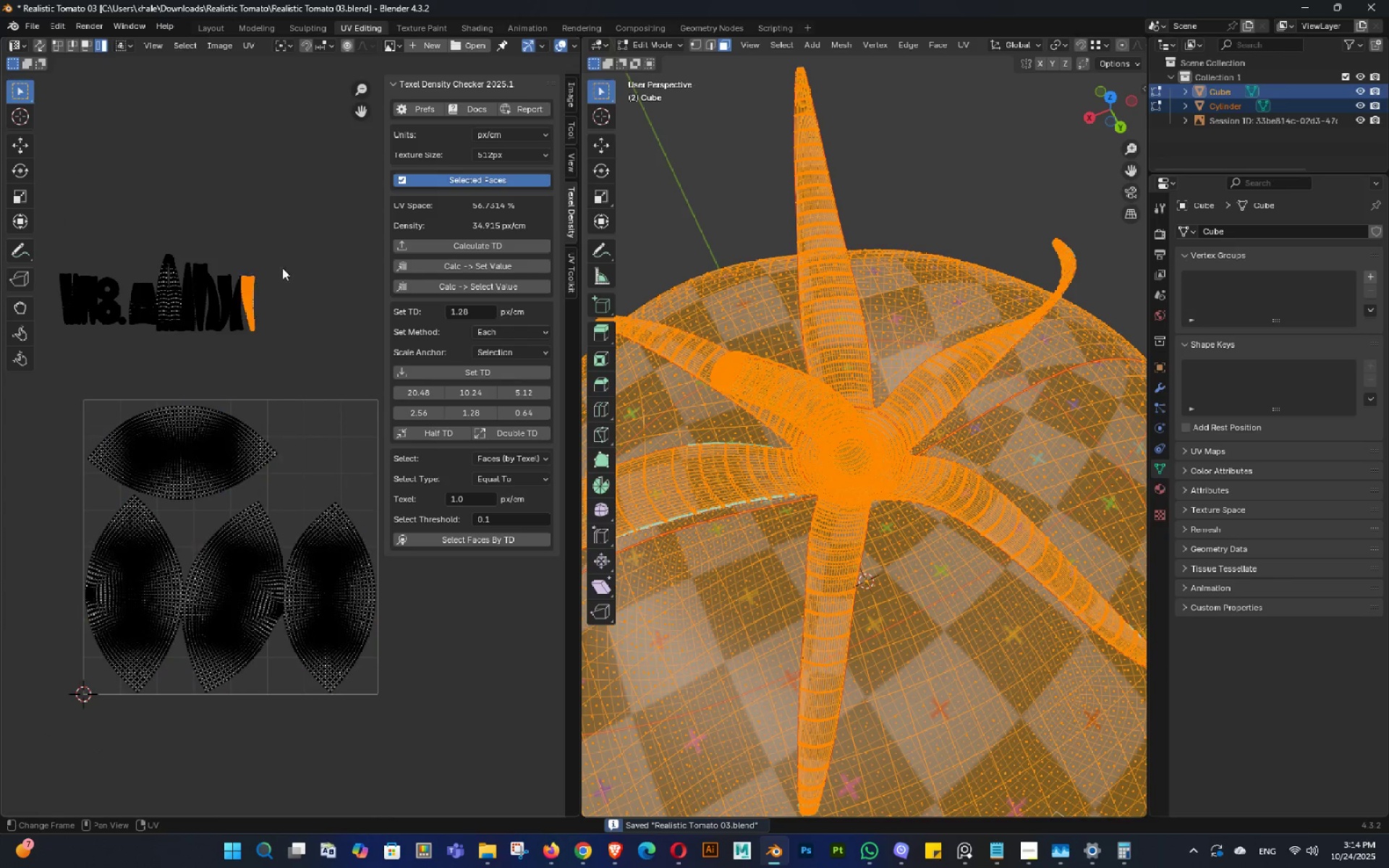 
left_click_drag(start_coordinate=[282, 263], to_coordinate=[43, 352])
 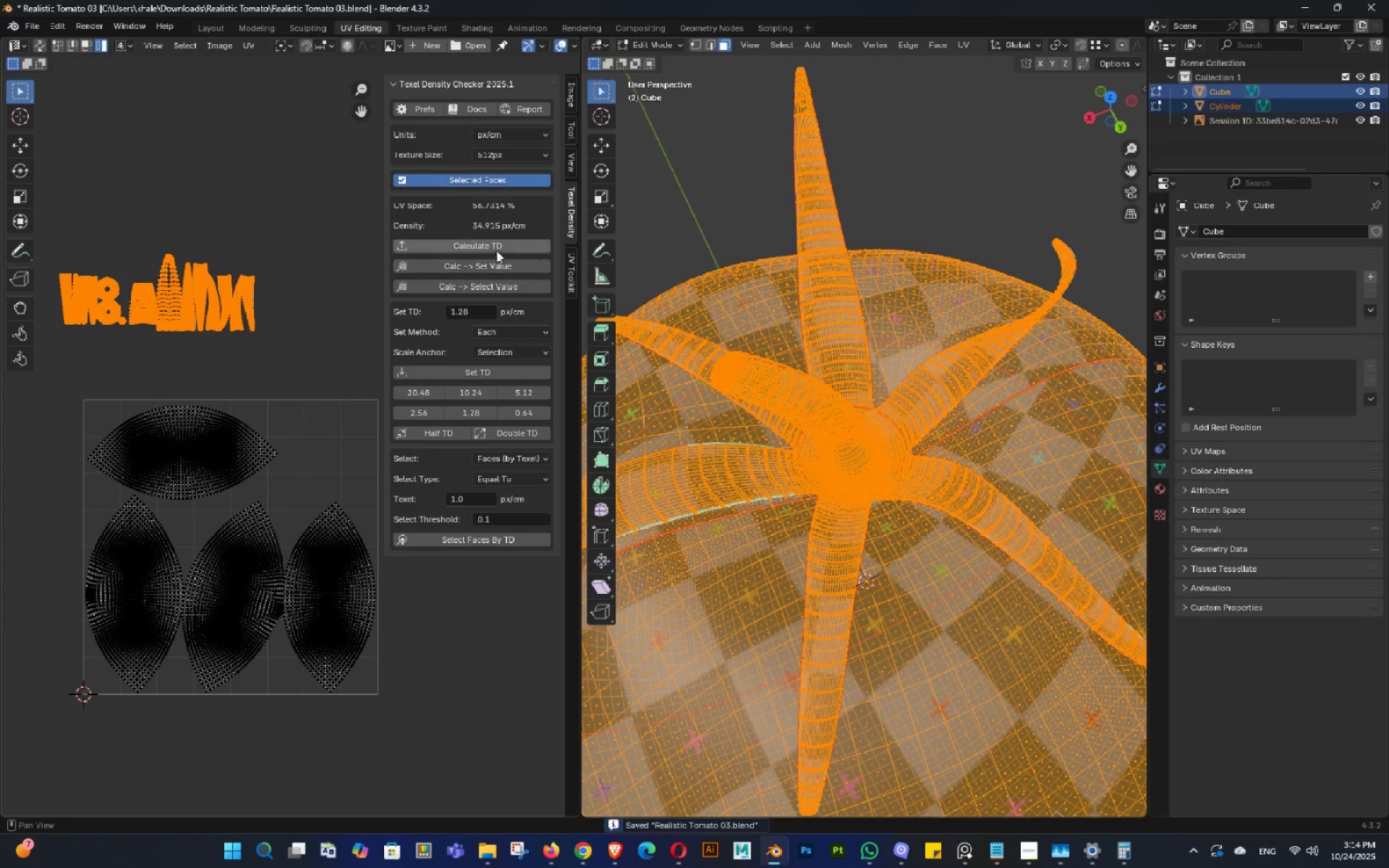 
left_click([491, 243])
 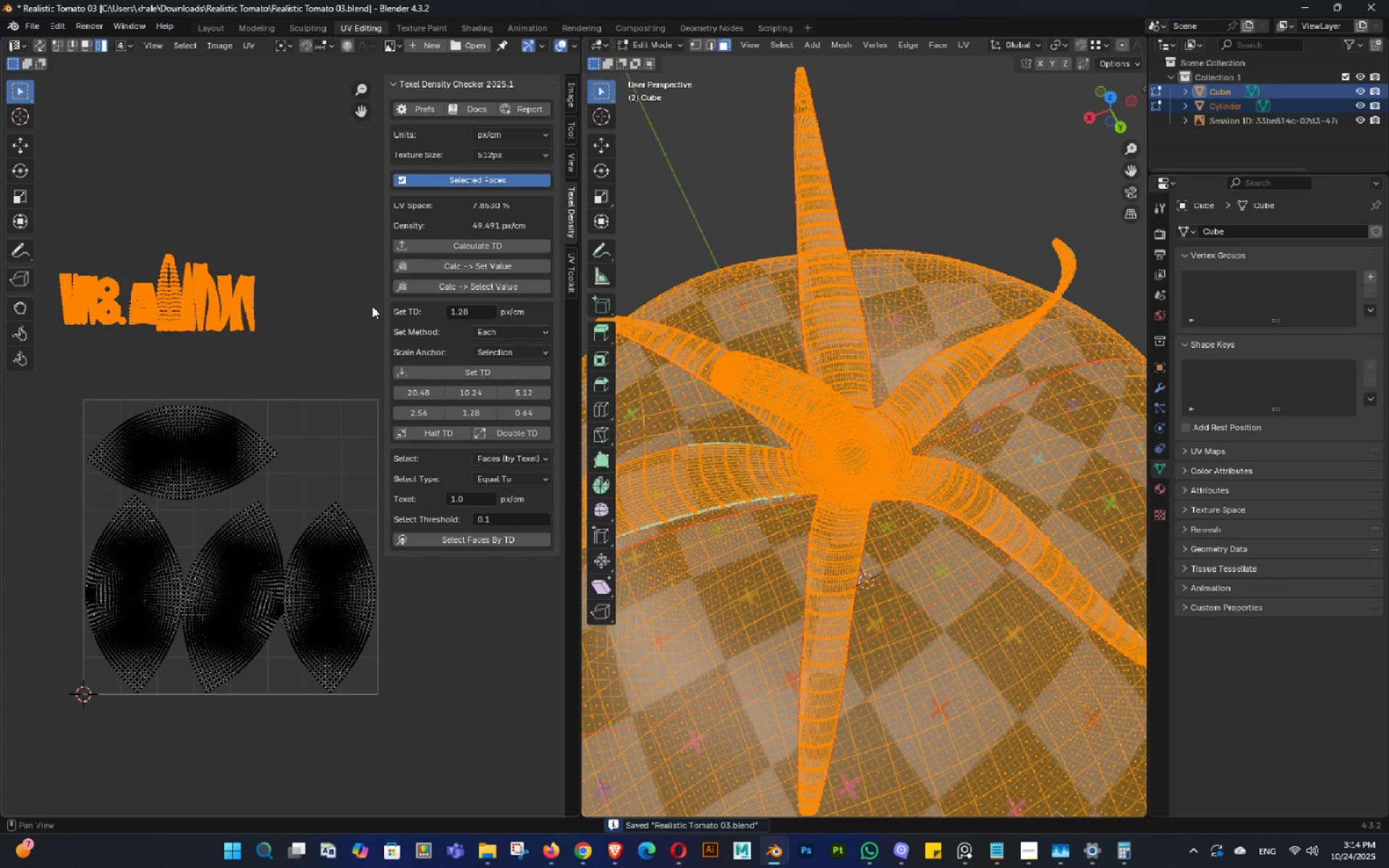 
key(Shift+ShiftLeft)
 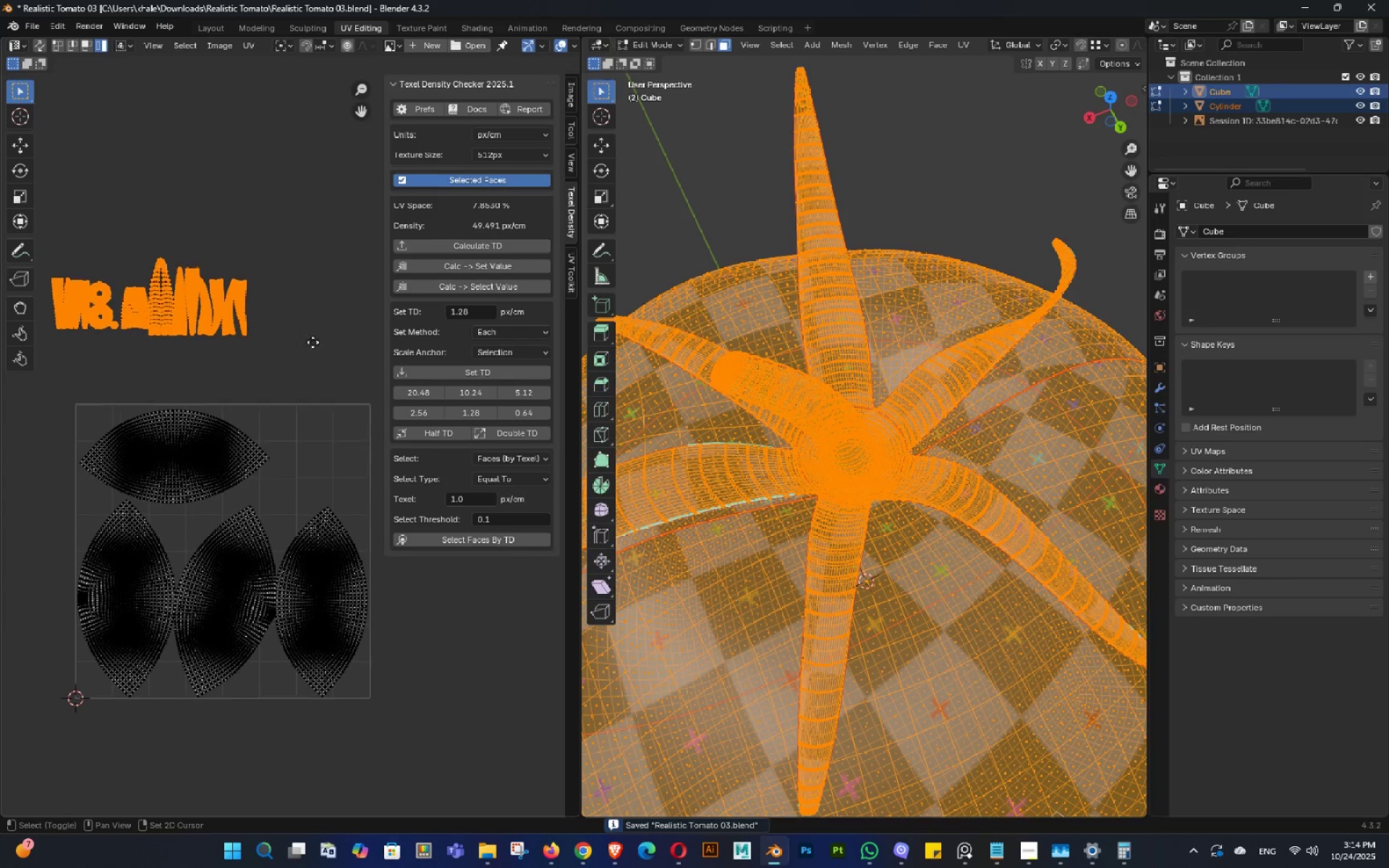 
middle_click([307, 341])
 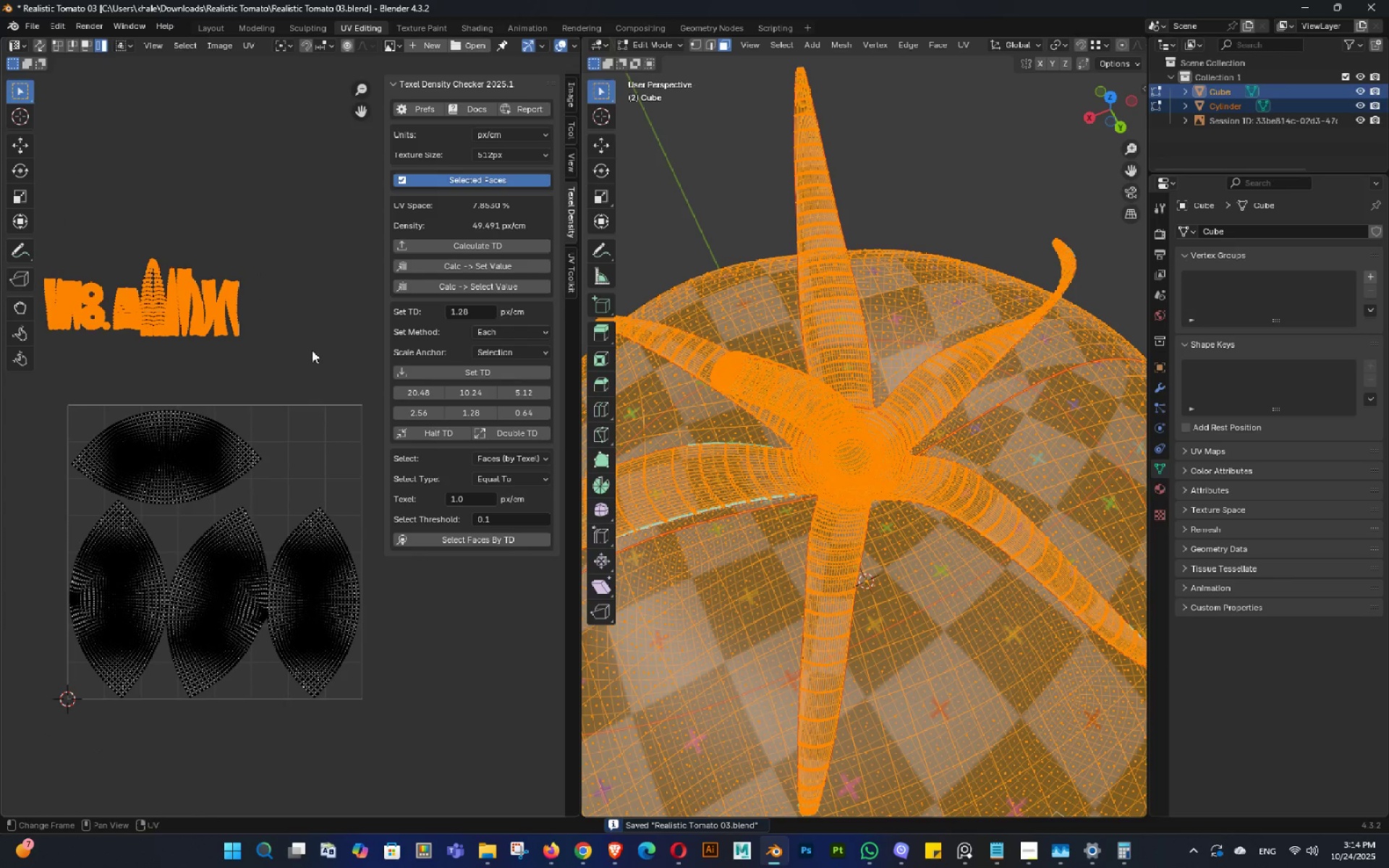 
key(Control+ControlLeft)
 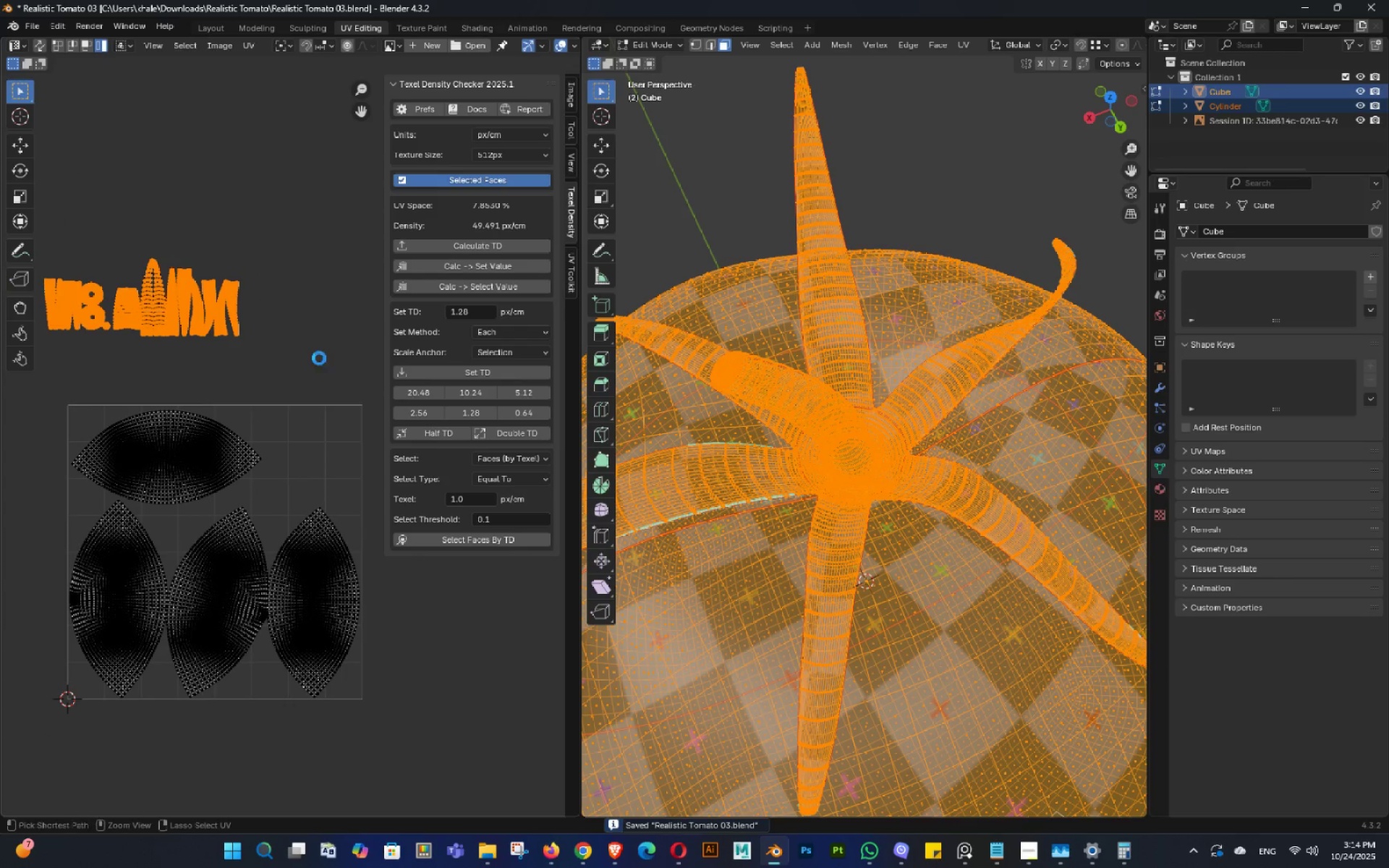 
key(Control+S)
 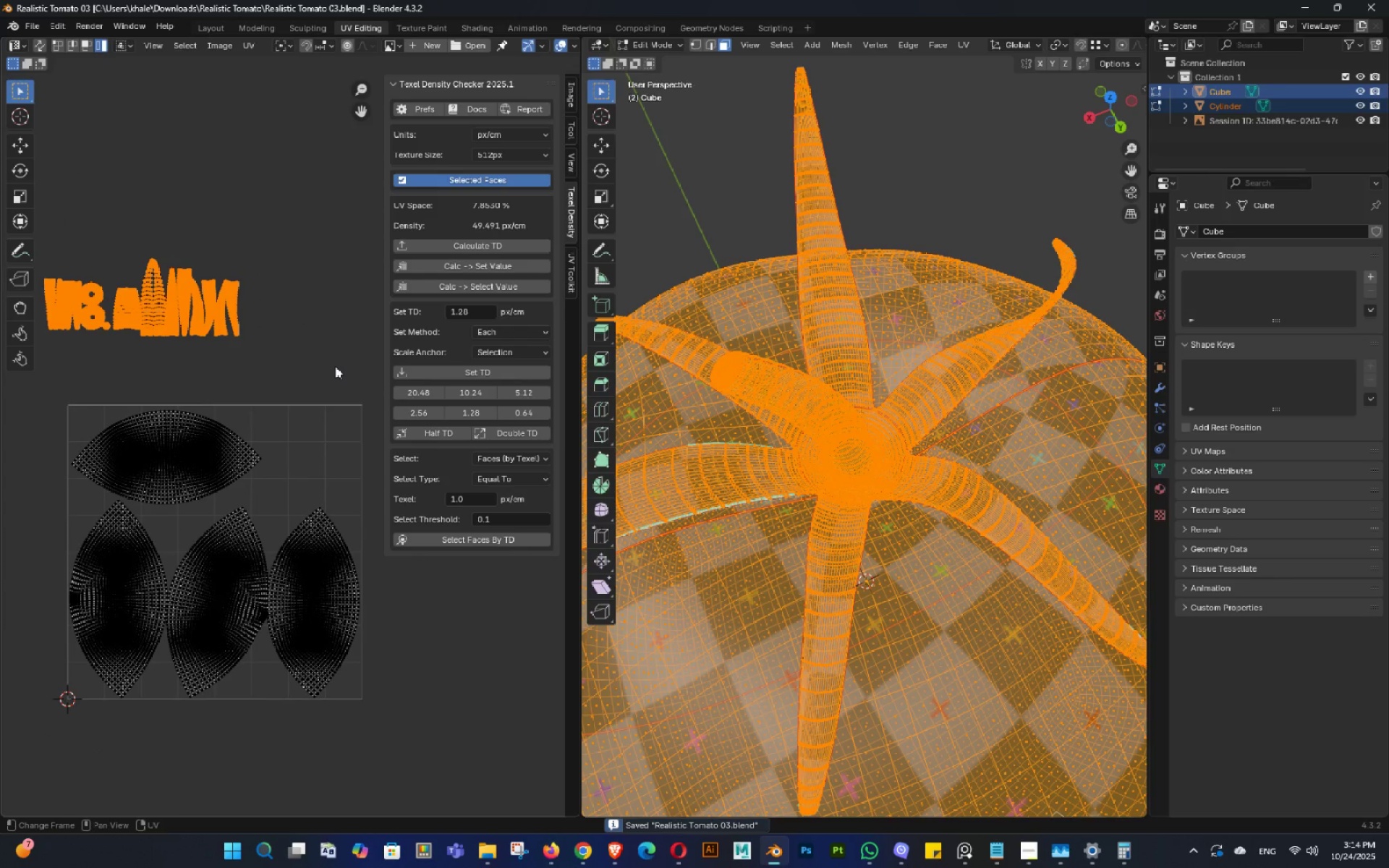 
hold_key(key=ShiftLeft, duration=0.33)
 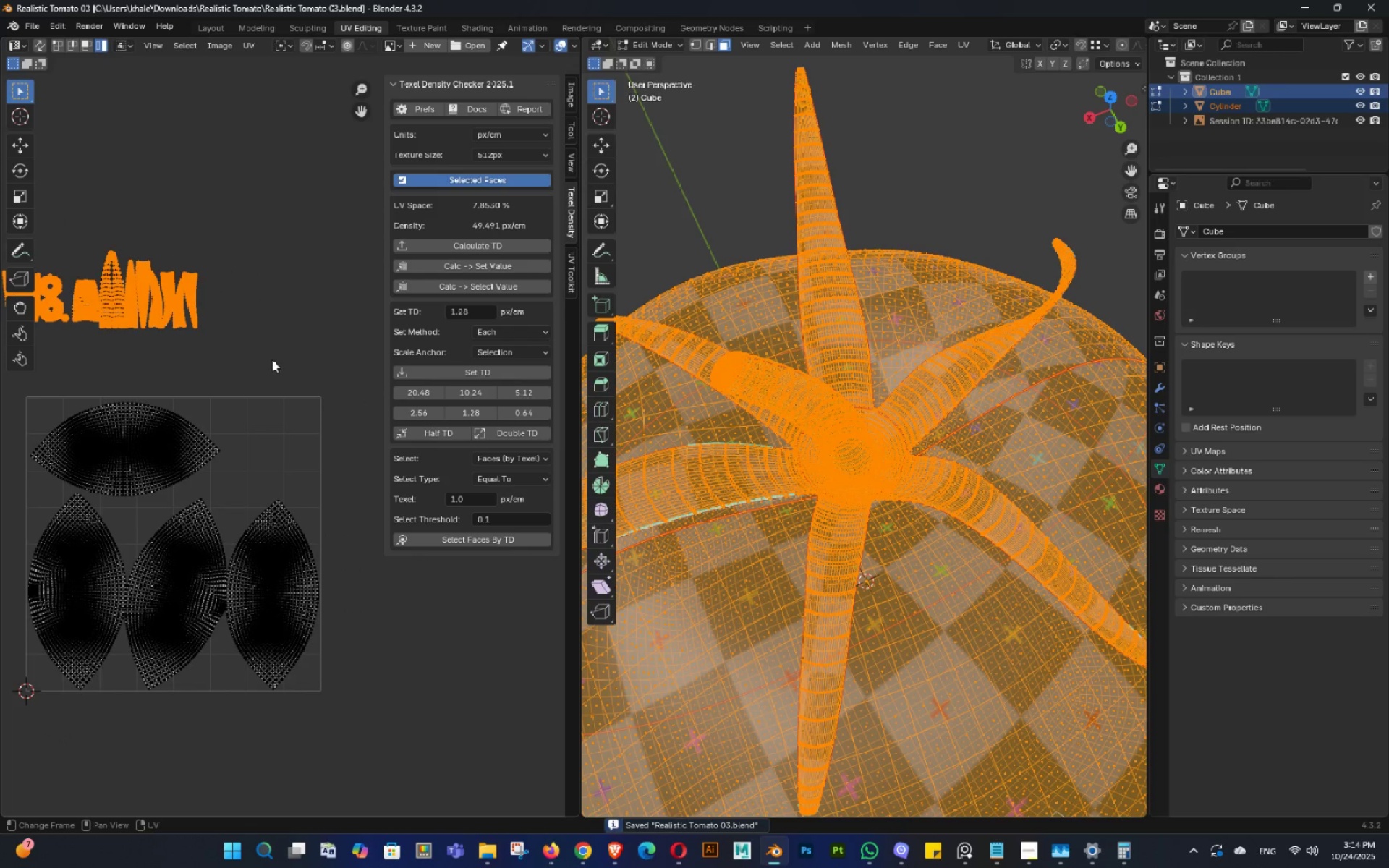 
scroll: coordinate [272, 359], scroll_direction: up, amount: 1.0
 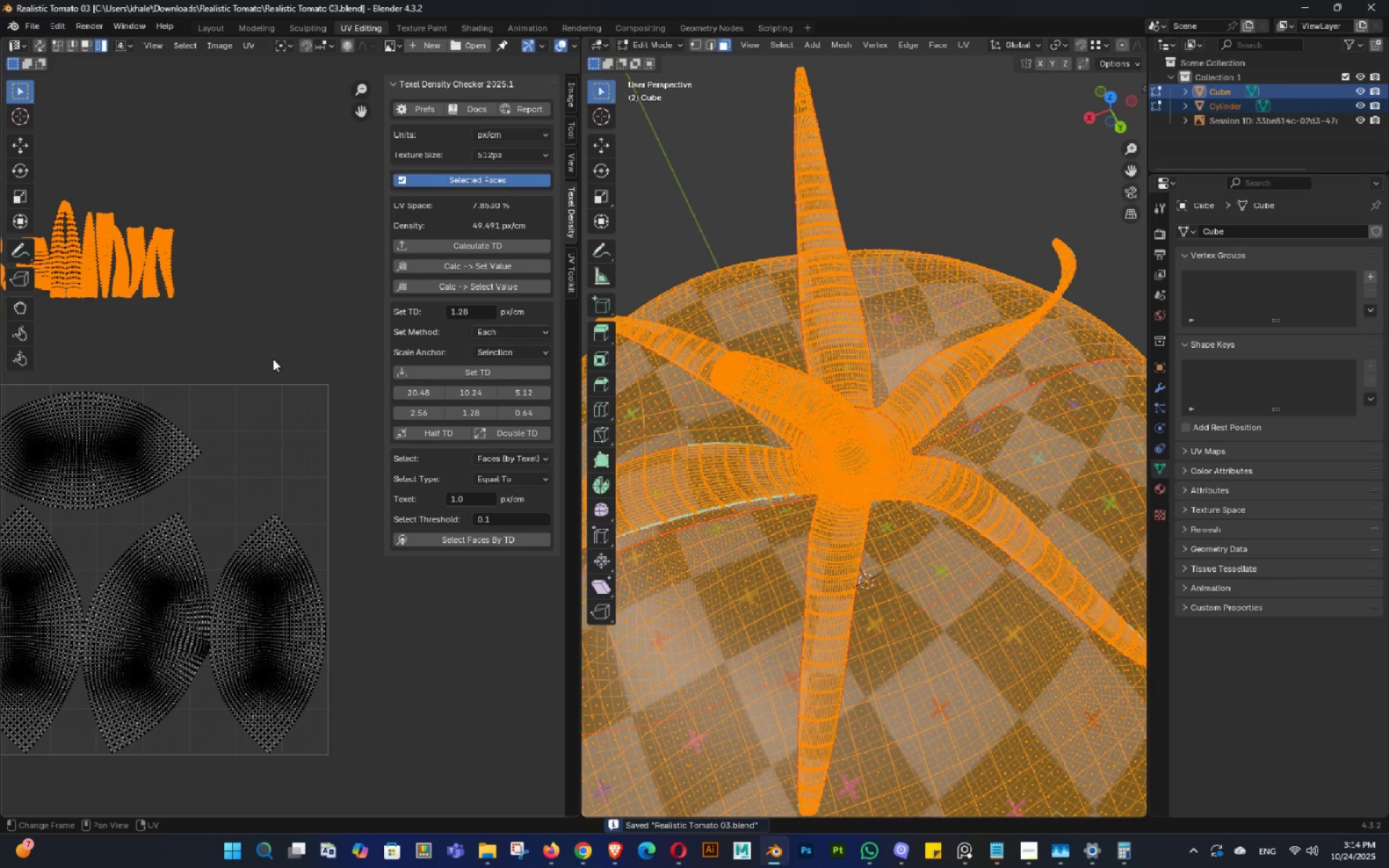 
key(Shift+ShiftLeft)
 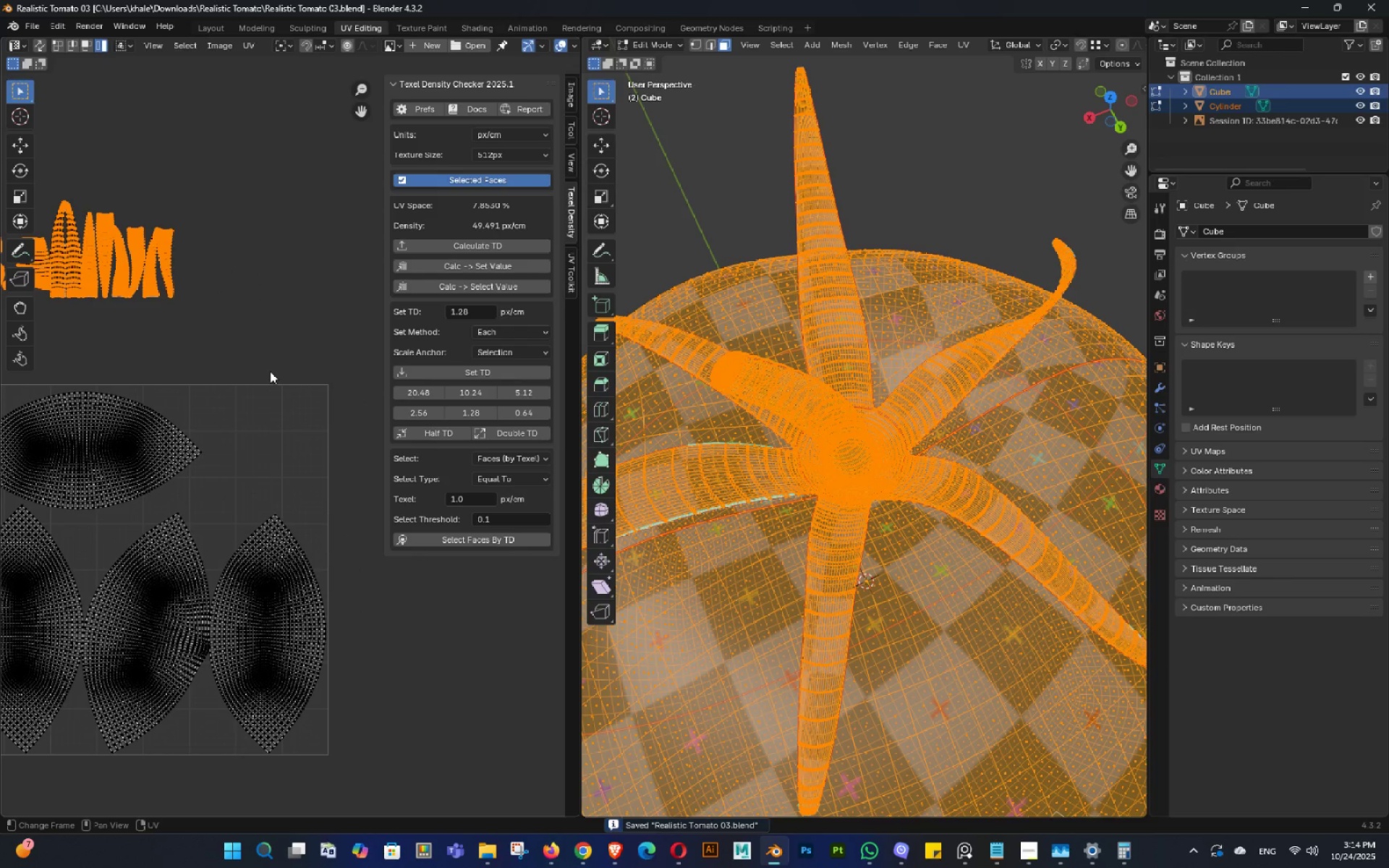 
key(G)
 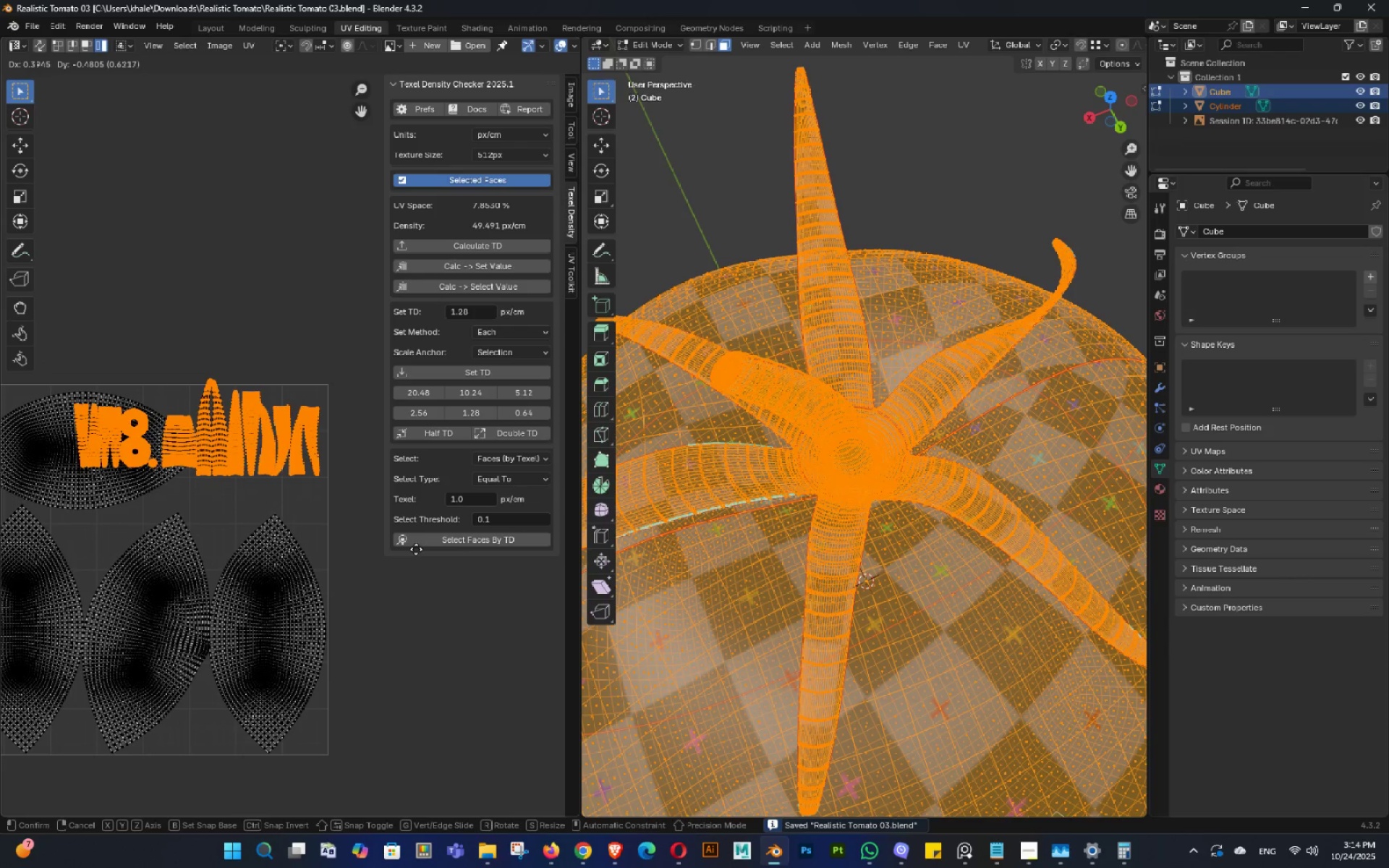 
left_click([416, 549])
 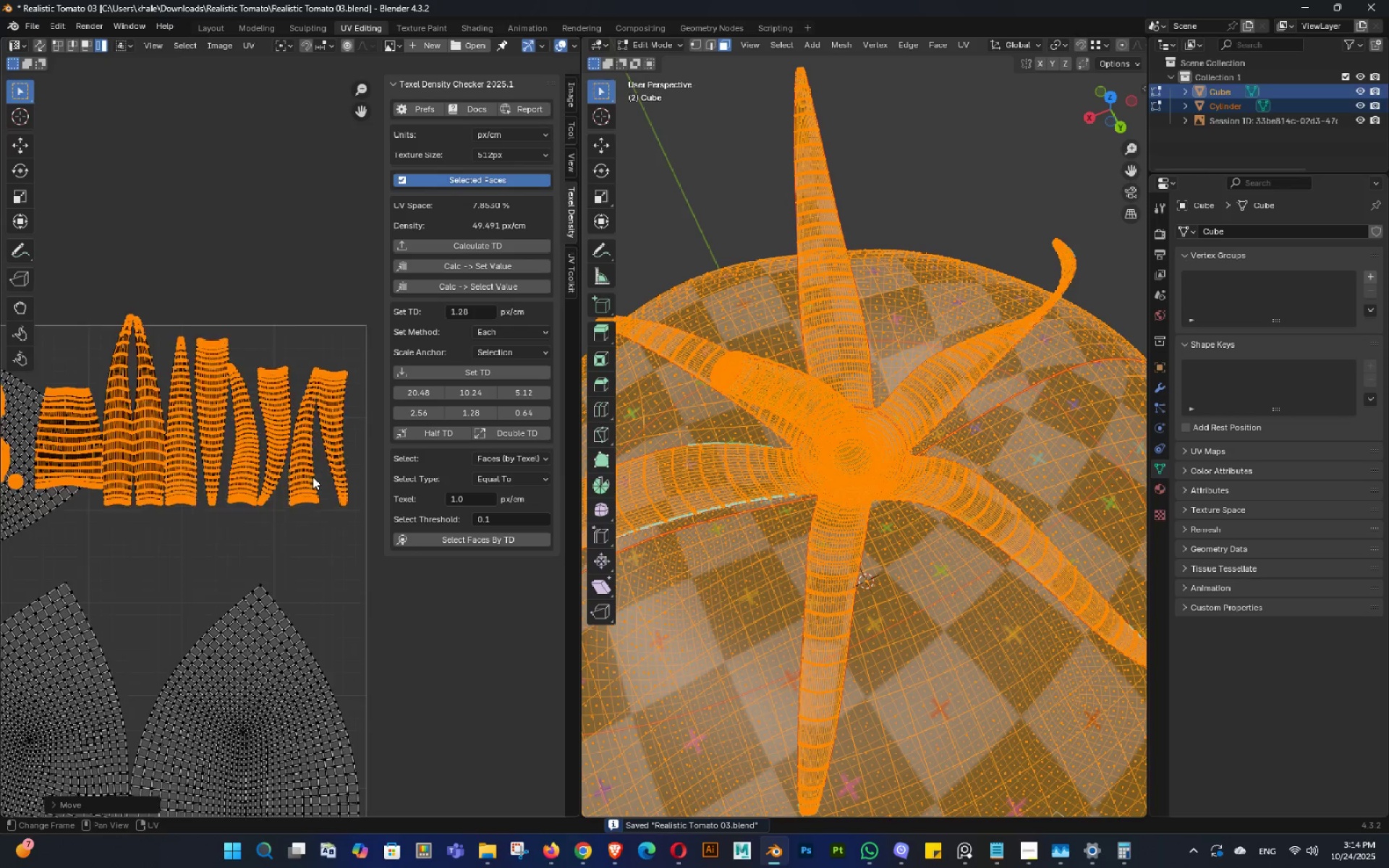 
scroll: coordinate [313, 478], scroll_direction: up, amount: 3.0
 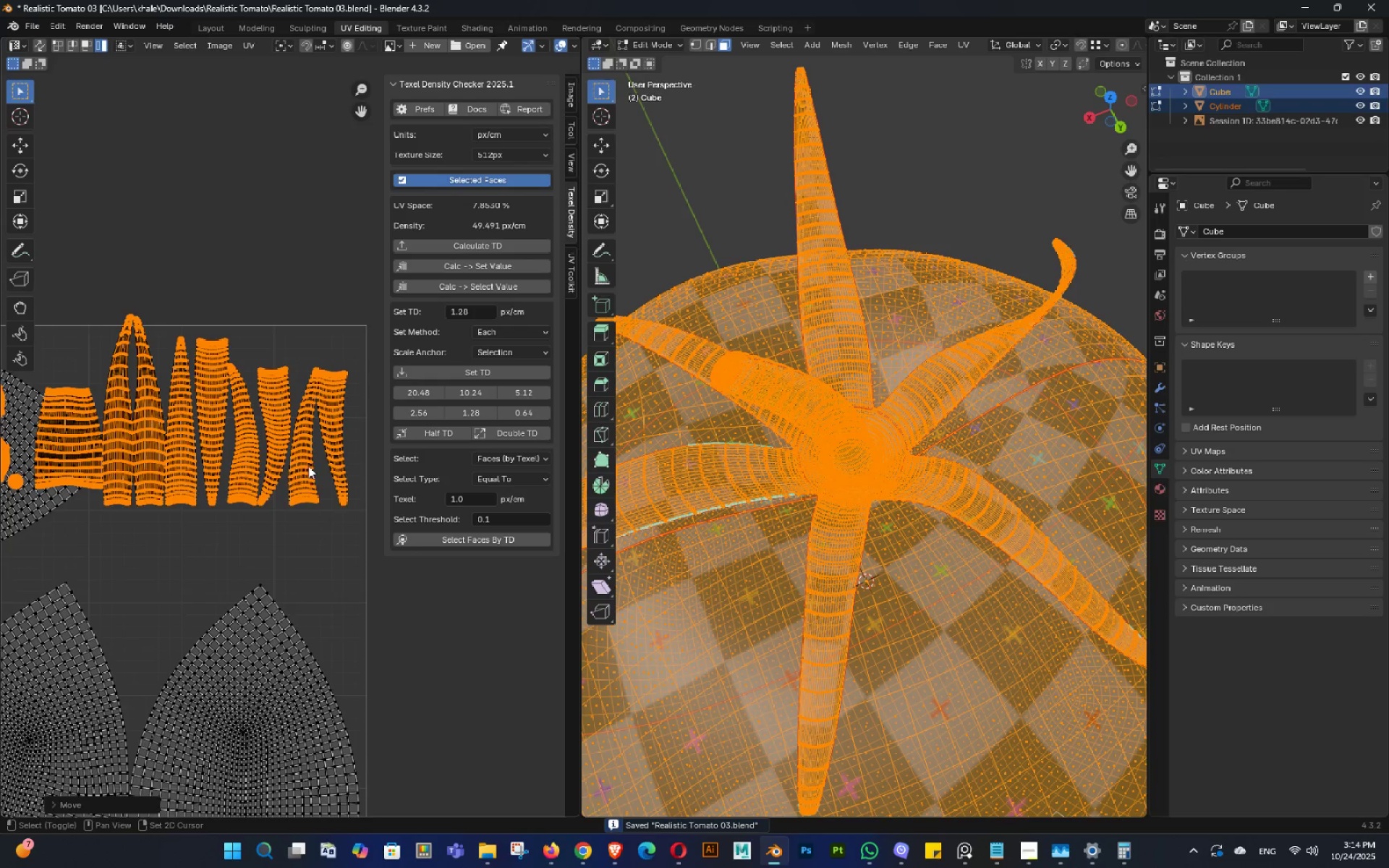 
hold_key(key=ShiftLeft, duration=0.32)
 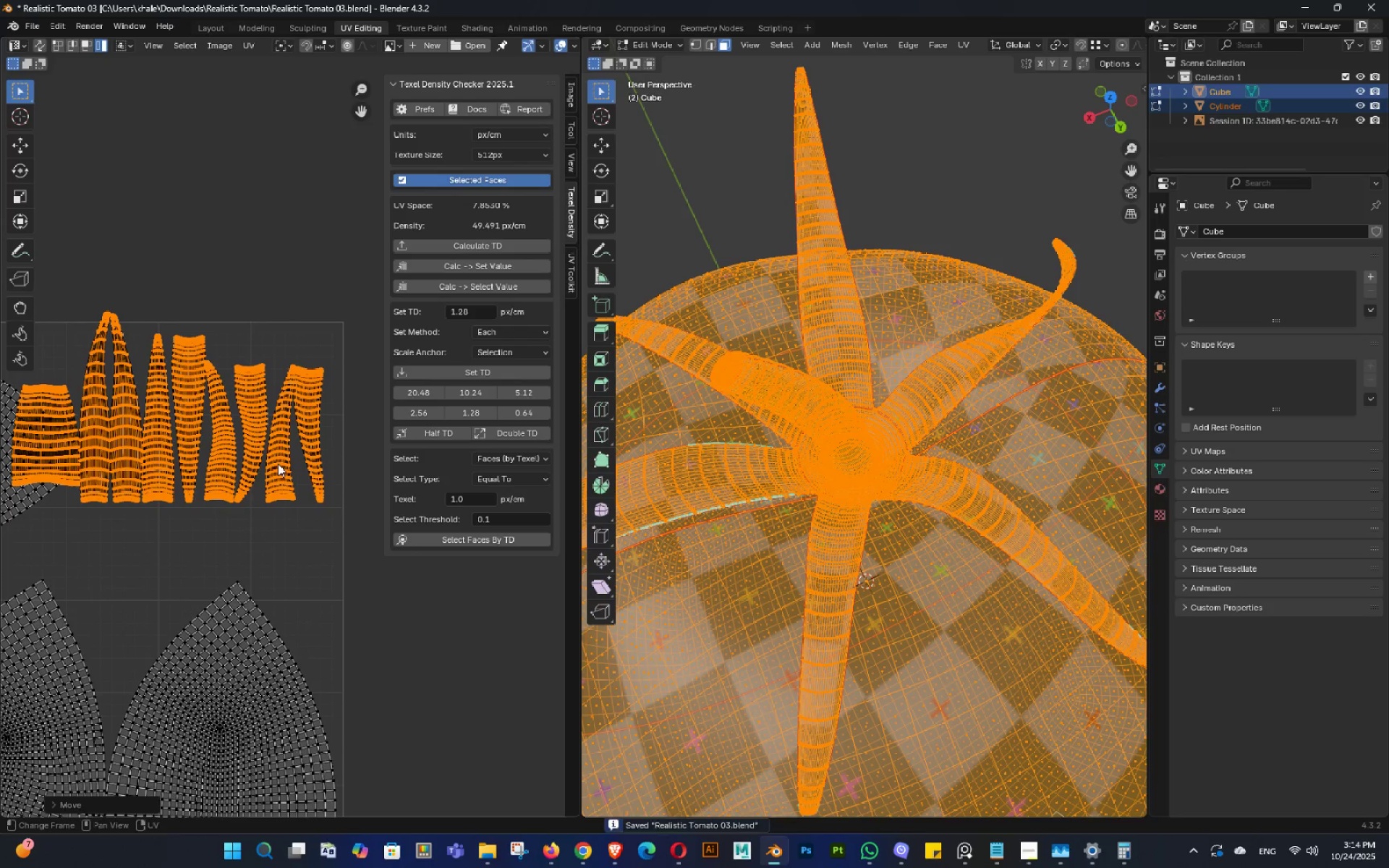 
key(G)
 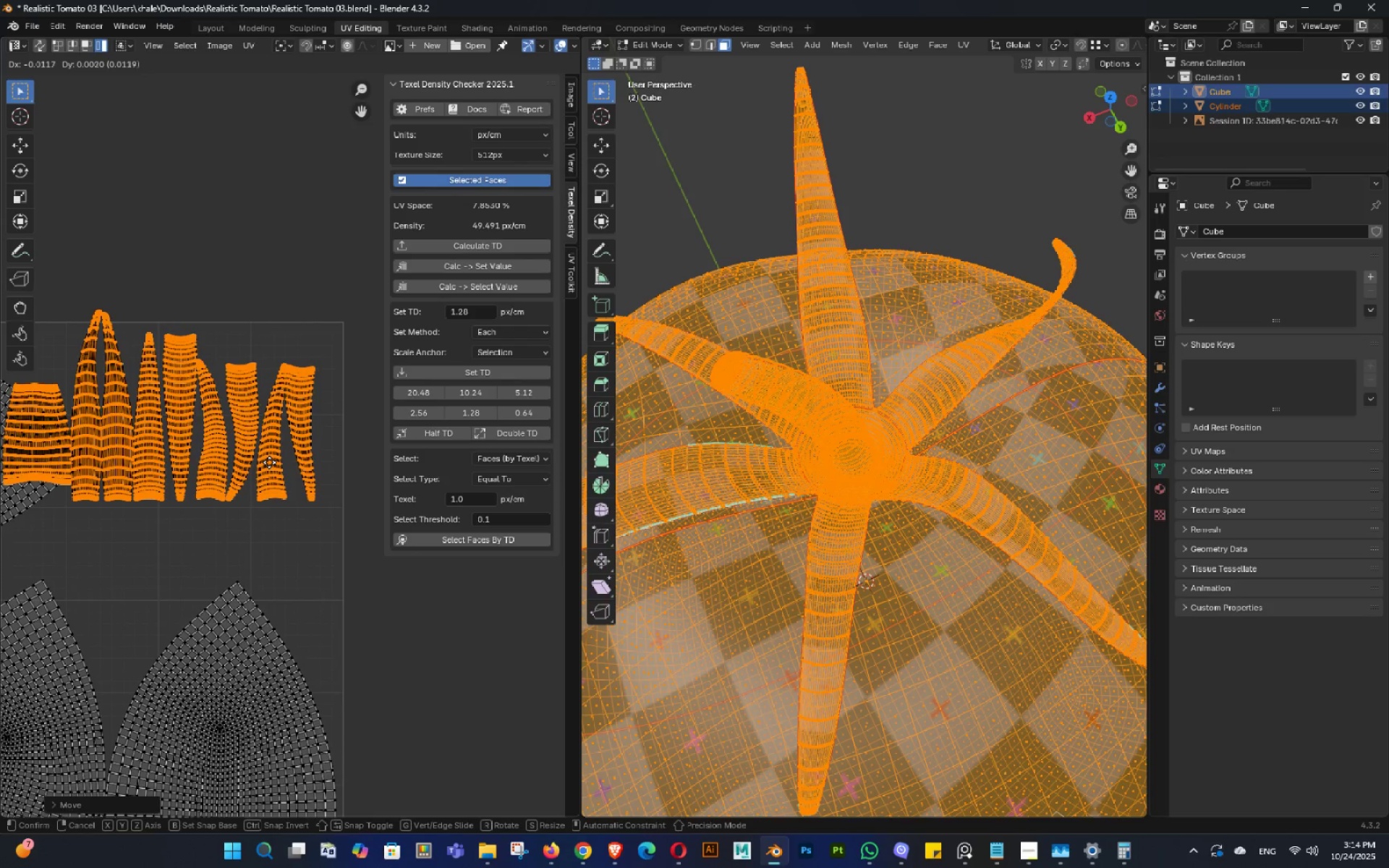 
left_click([266, 462])
 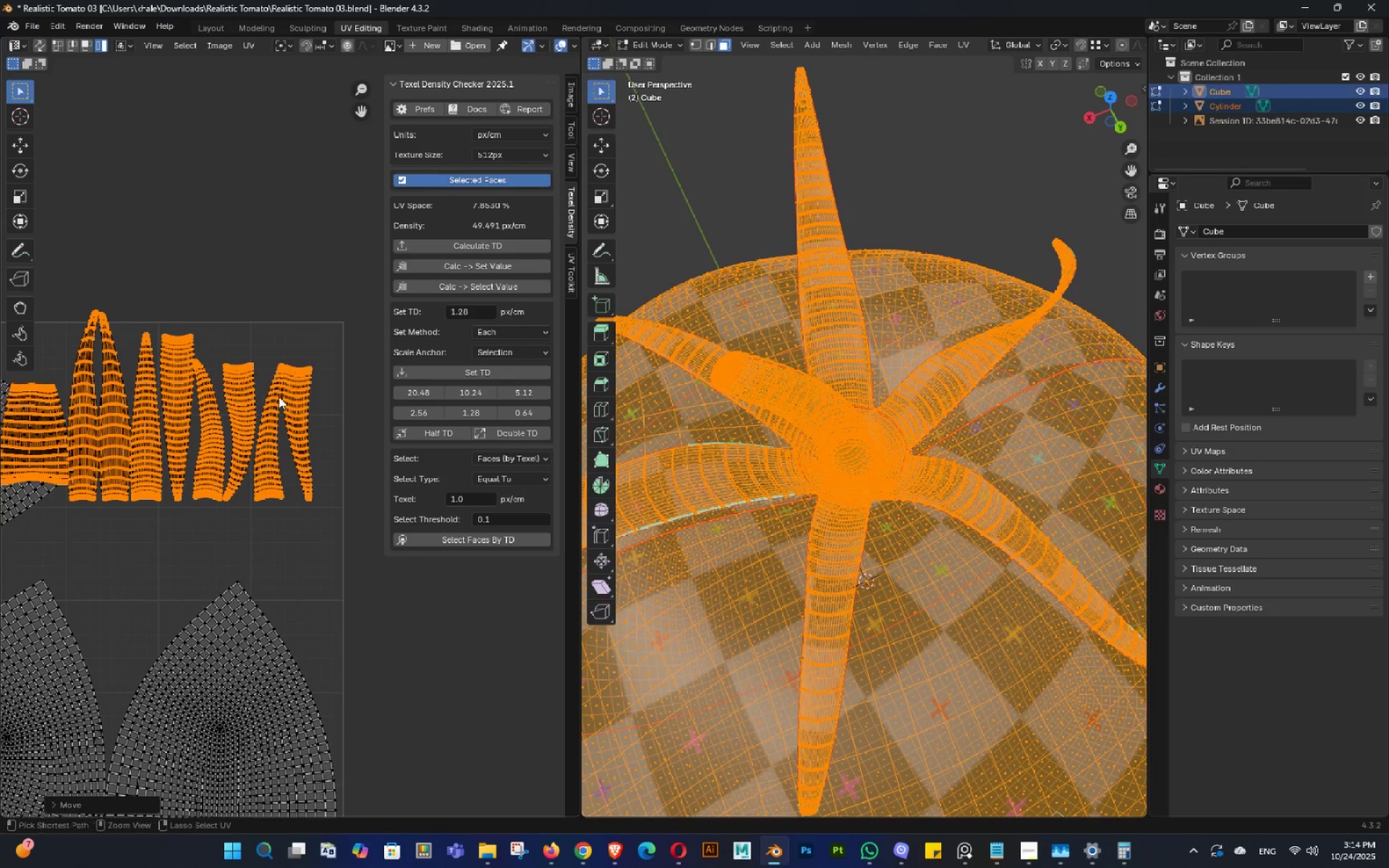 
hold_key(key=ControlLeft, duration=1.44)
left_click_drag(start_coordinate=[324, 289], to_coordinate=[148, 443])
 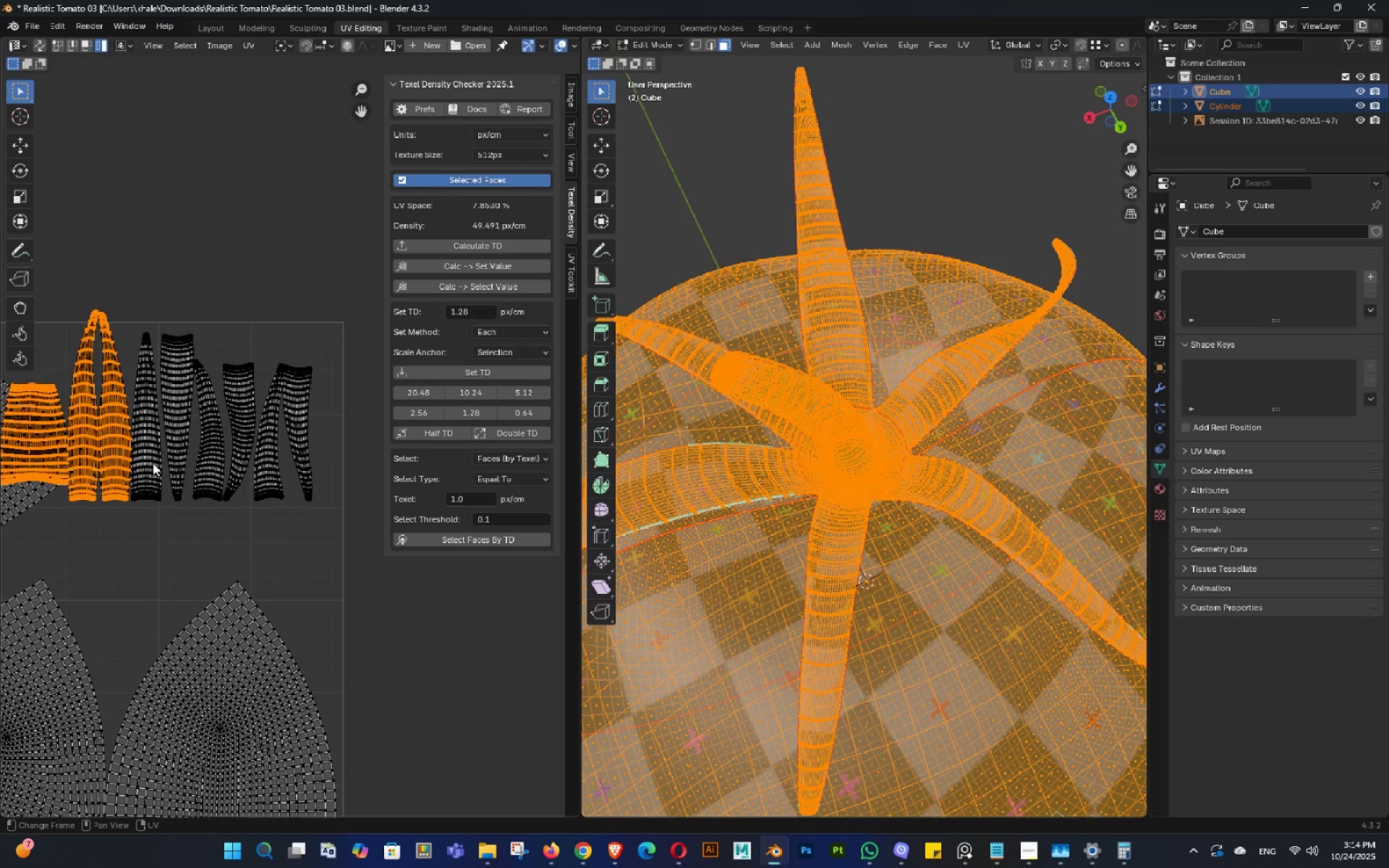 
scroll: coordinate [158, 485], scroll_direction: down, amount: 3.0
 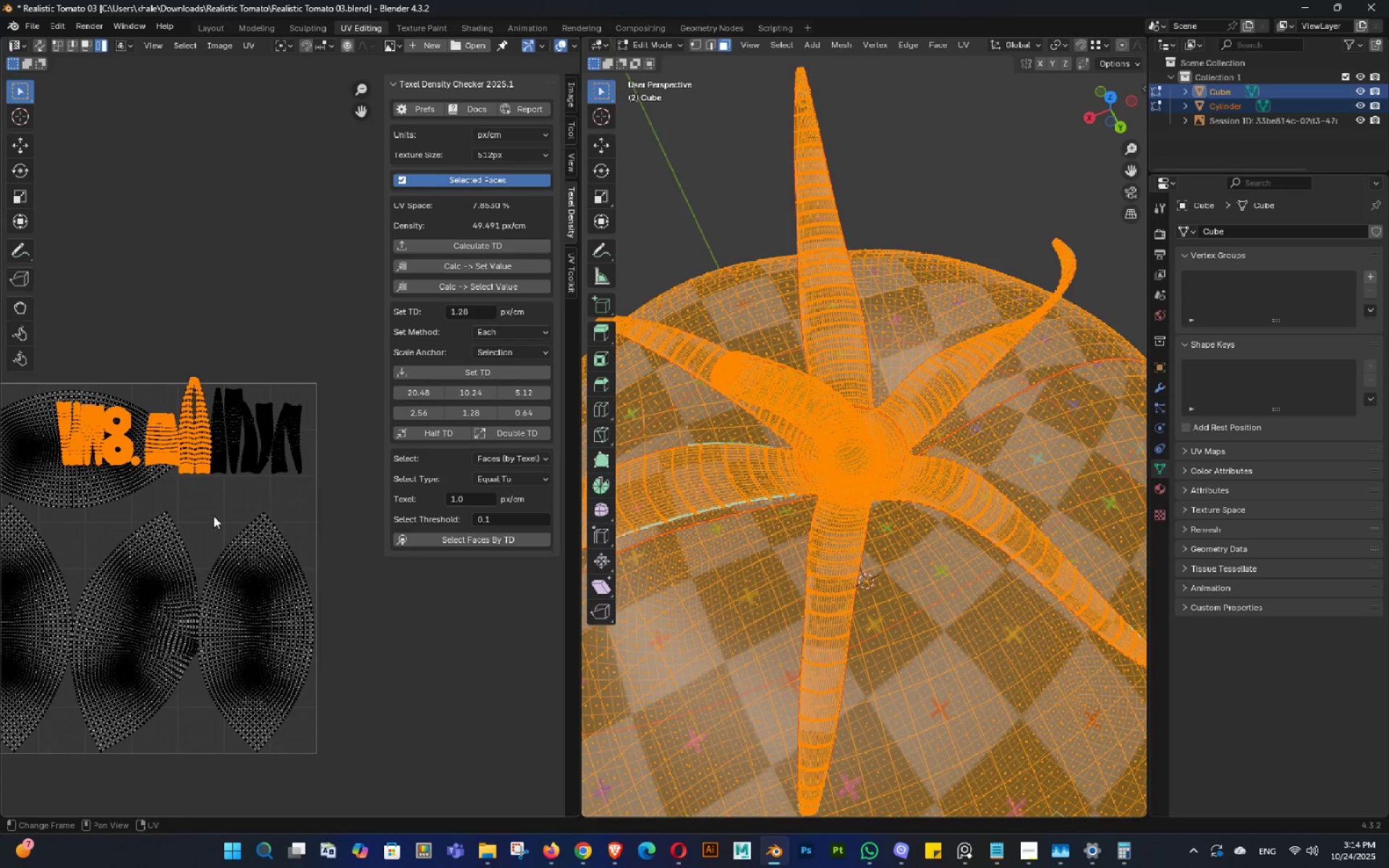 
key(Shift+ShiftLeft)
 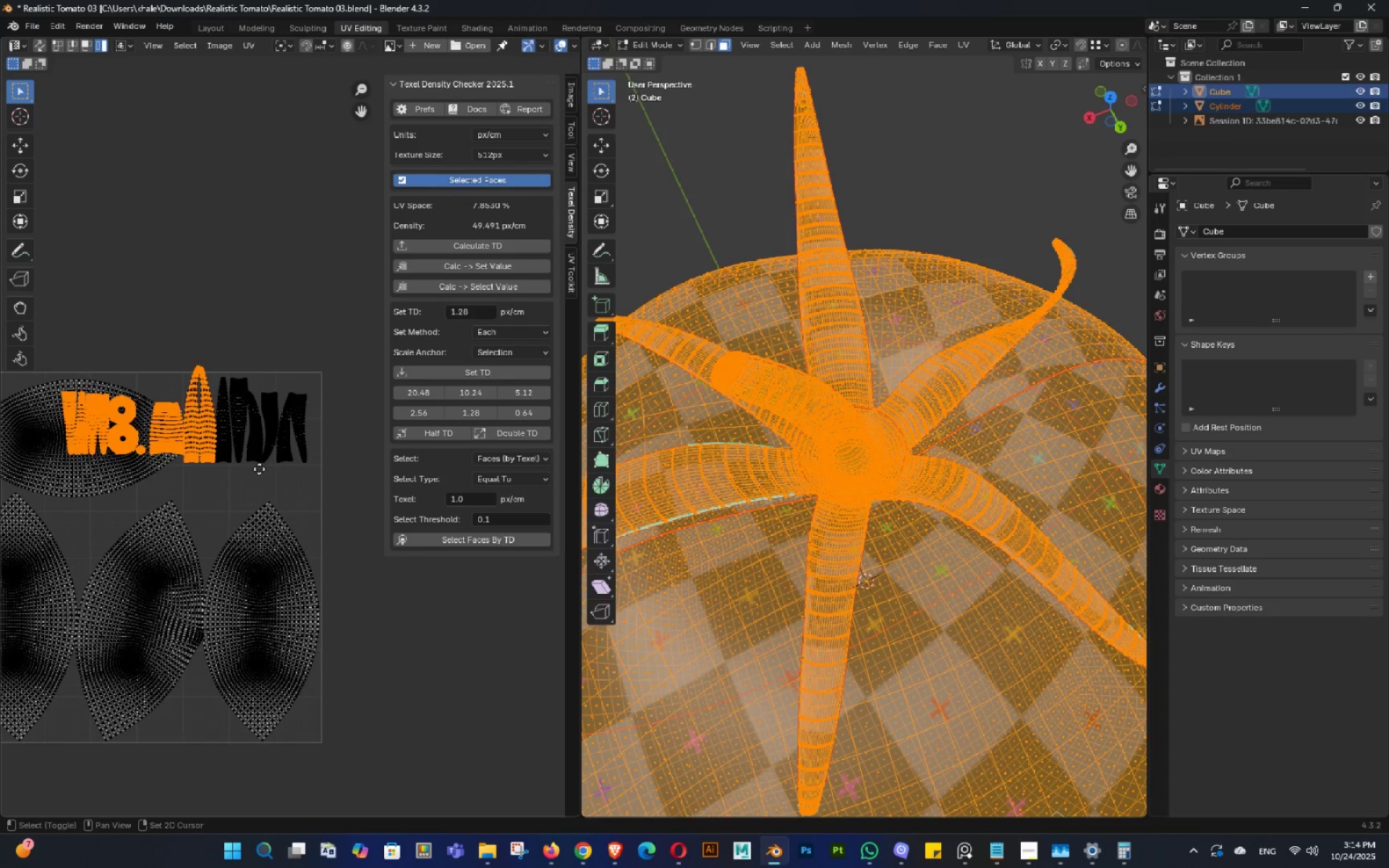 
double_click([260, 454])
 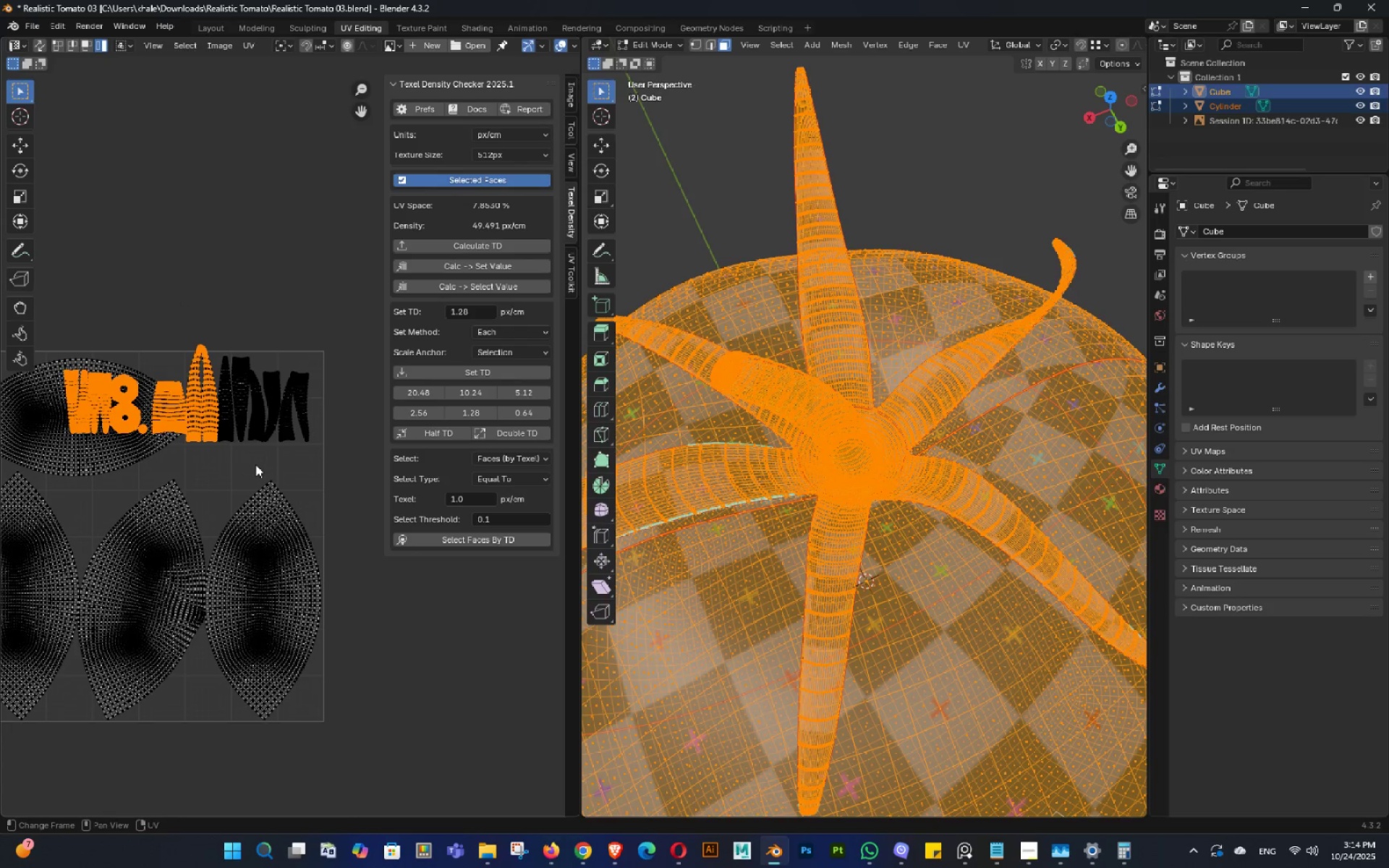 
key(G)
 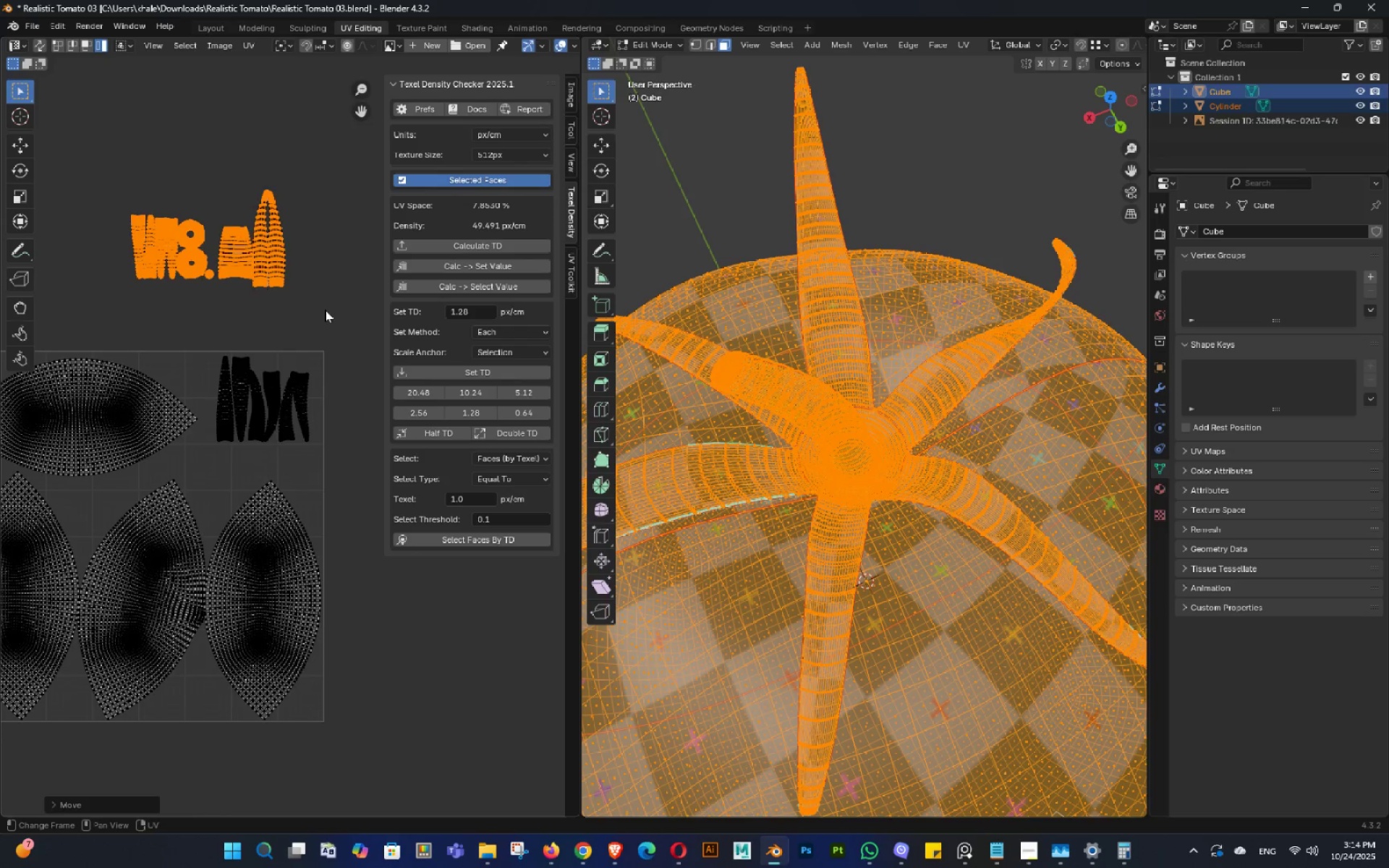 
scroll: coordinate [272, 376], scroll_direction: up, amount: 3.0
 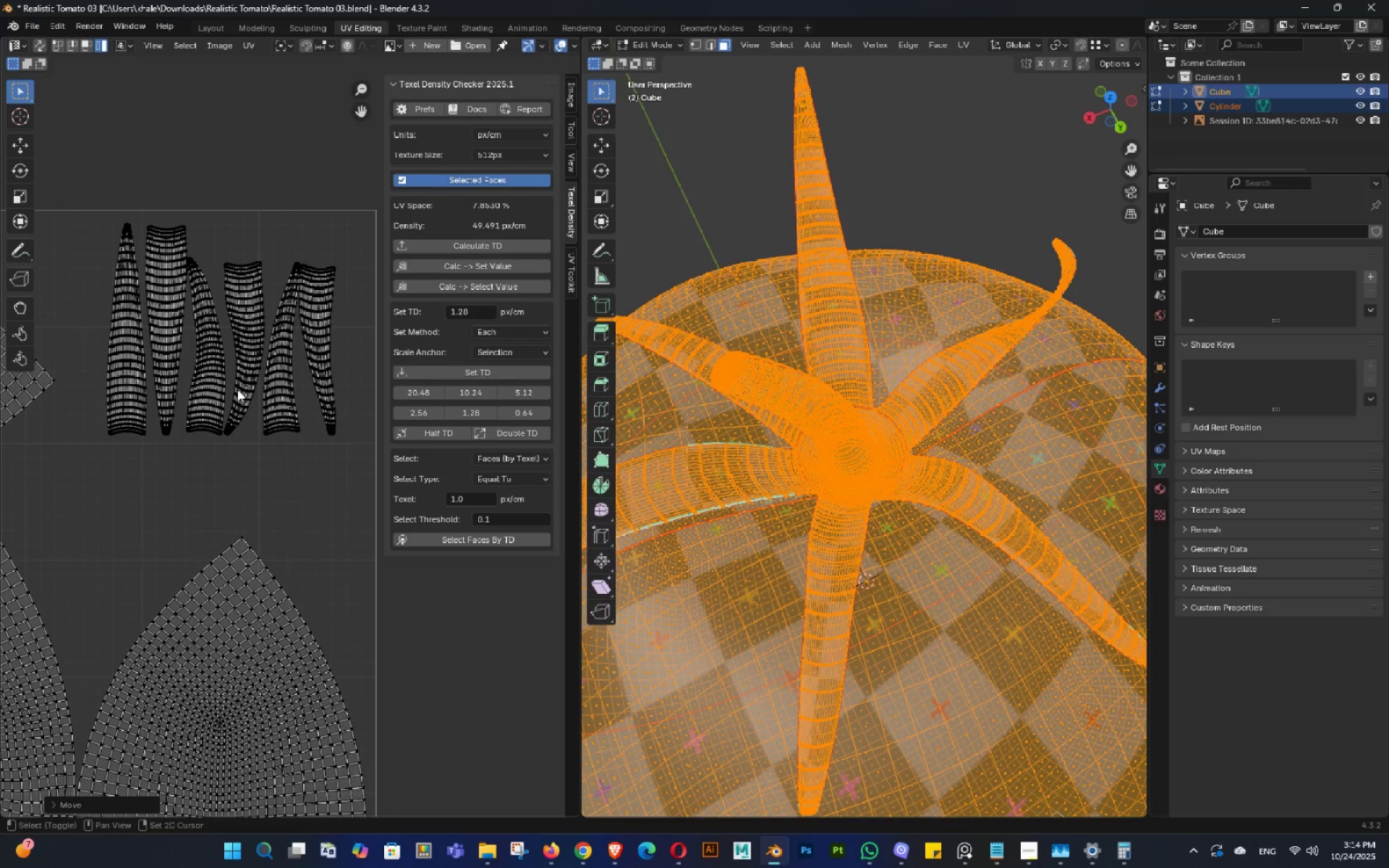 
hold_key(key=ShiftLeft, duration=0.37)
double_click([223, 450])
 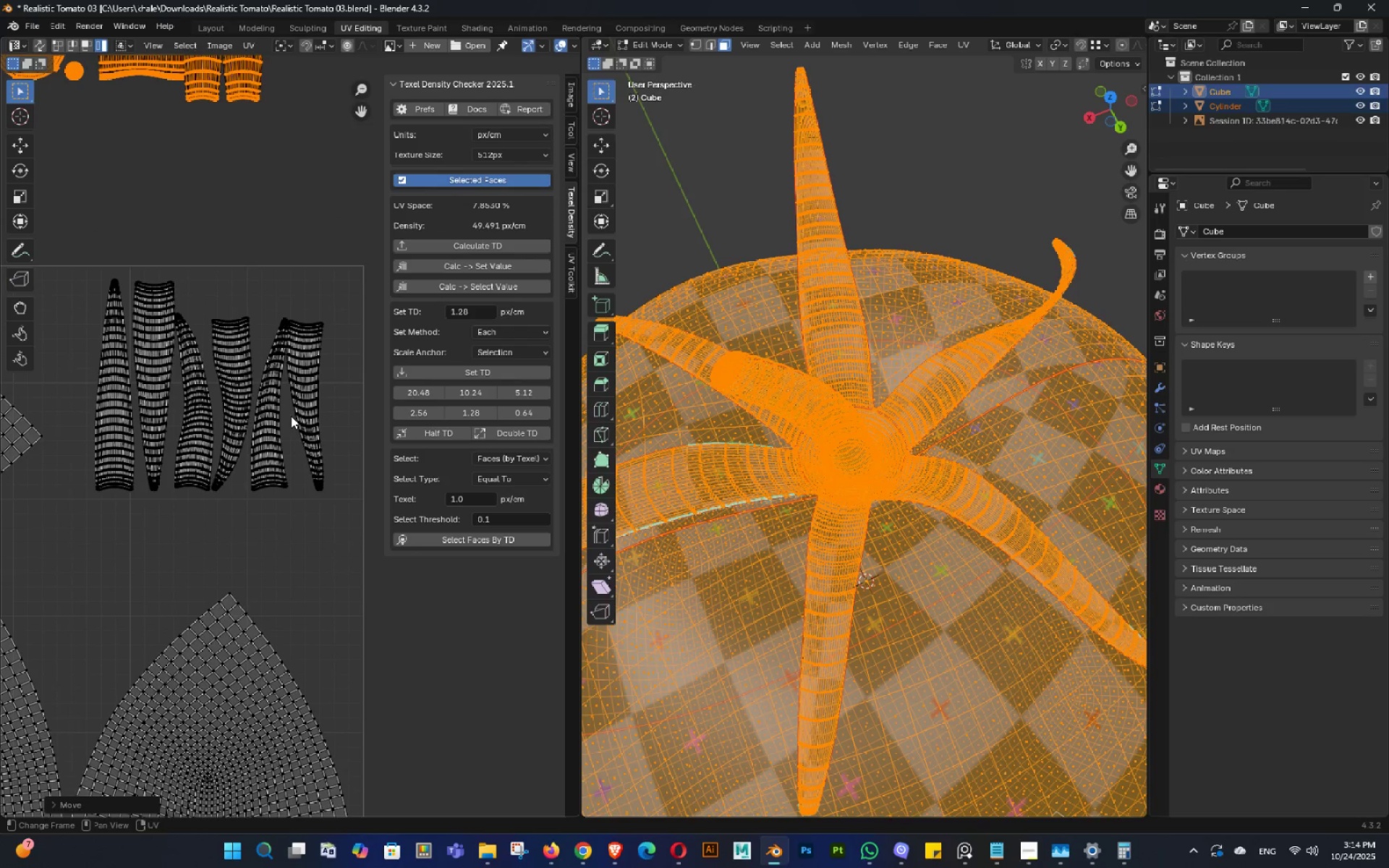 
key(Shift+ShiftLeft)
 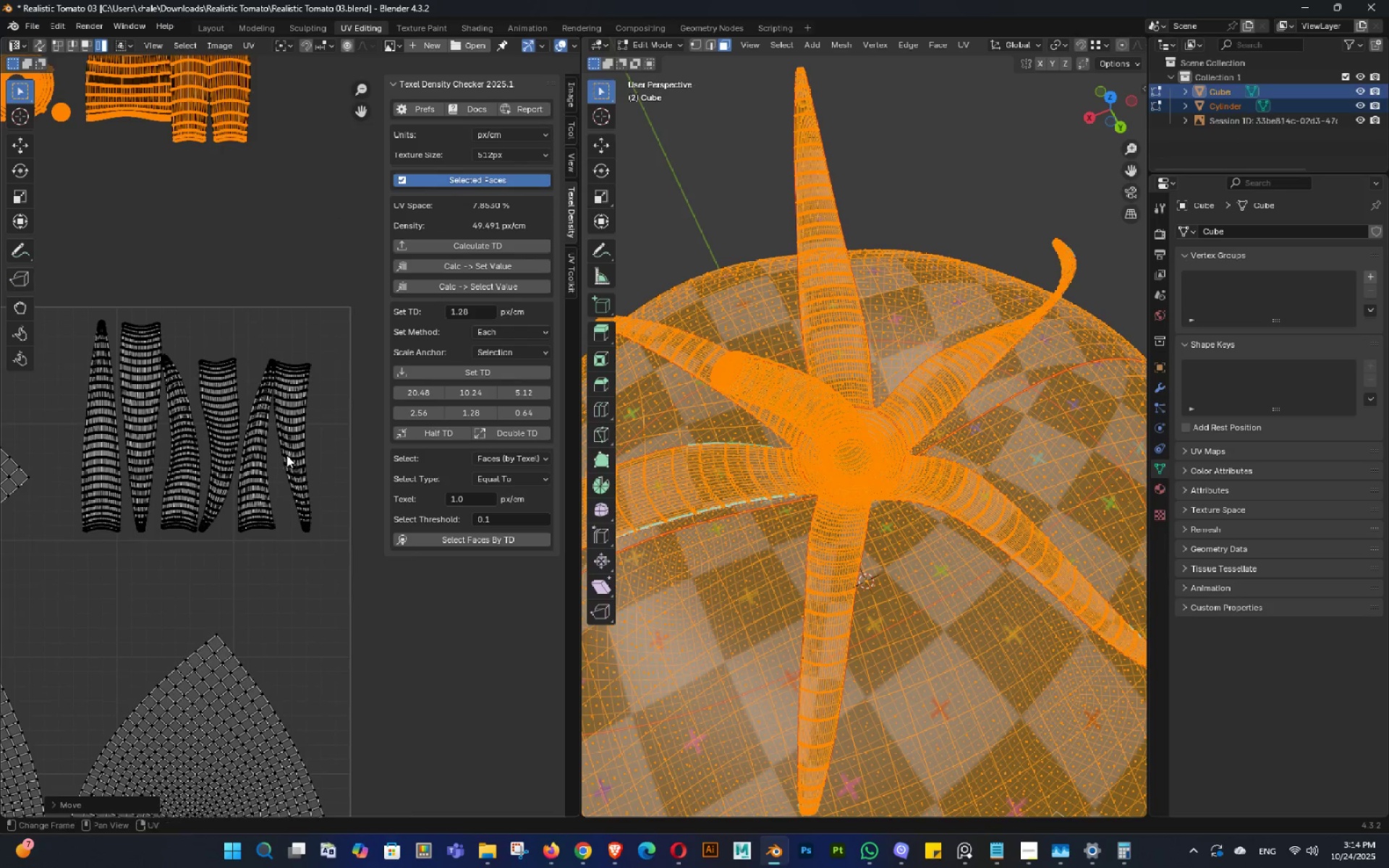 
scroll: coordinate [290, 421], scroll_direction: up, amount: 4.0
 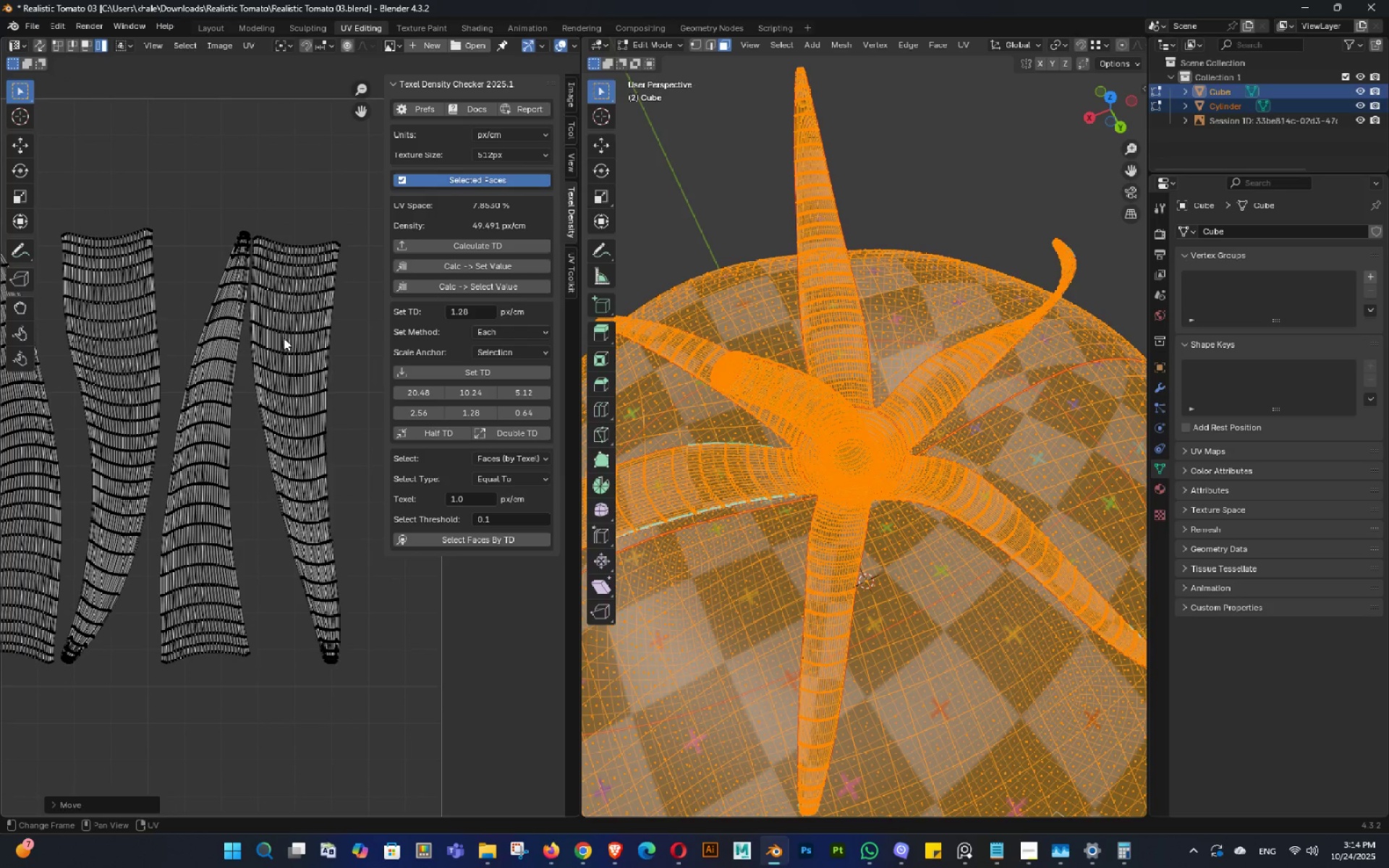 
left_click([284, 338])
 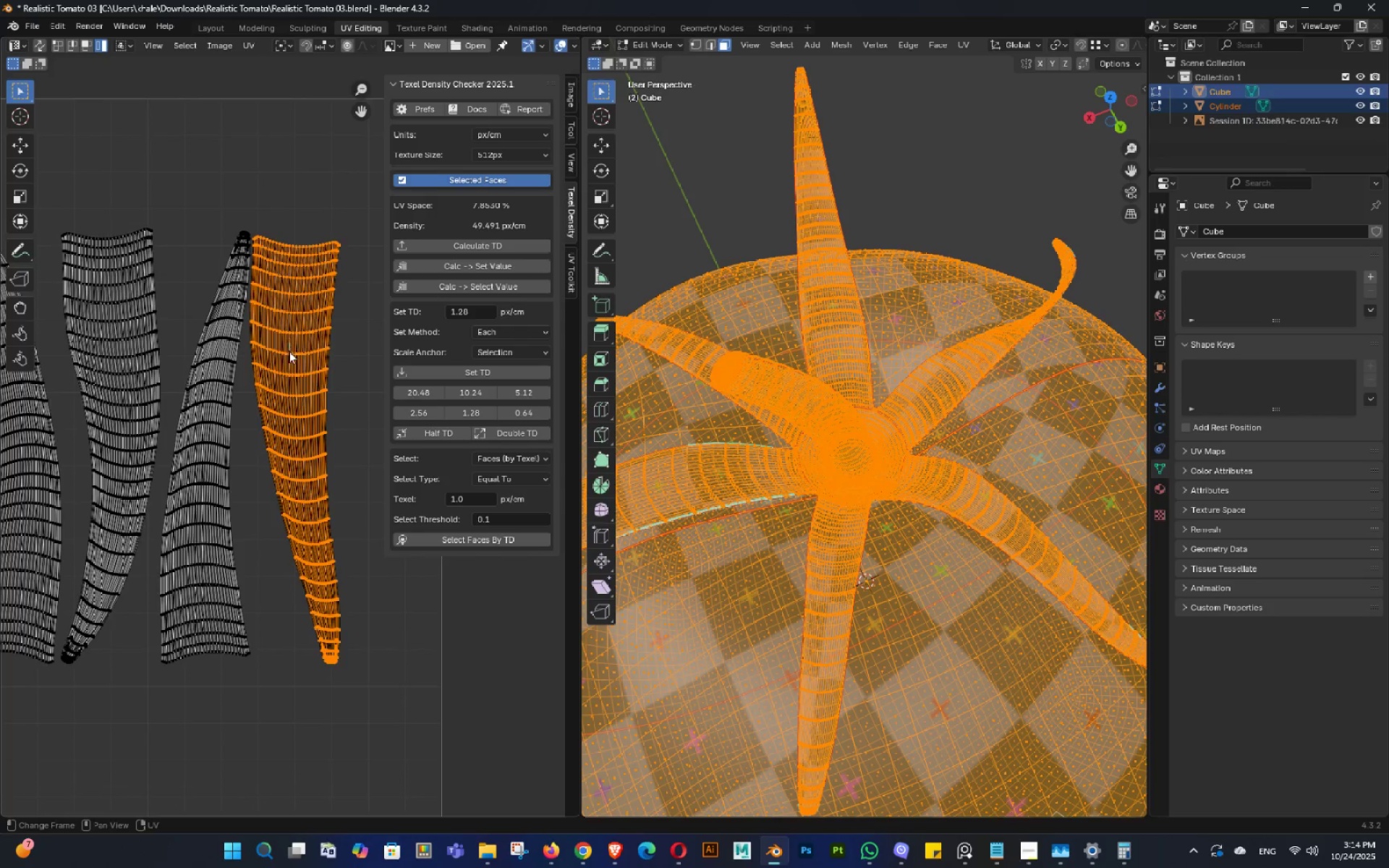 
scroll: coordinate [285, 373], scroll_direction: down, amount: 6.0
 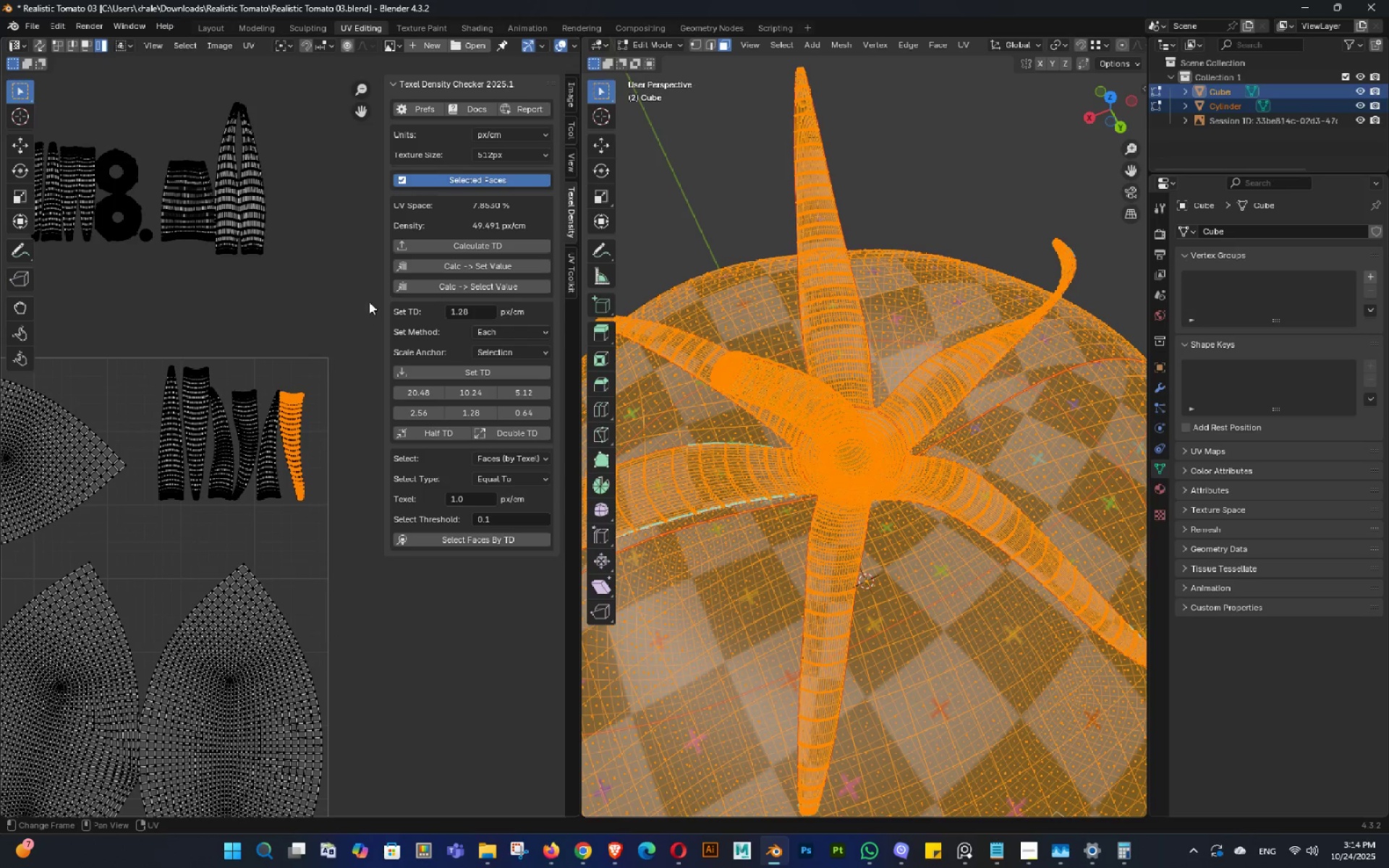 
left_click_drag(start_coordinate=[369, 302], to_coordinate=[176, 438])
 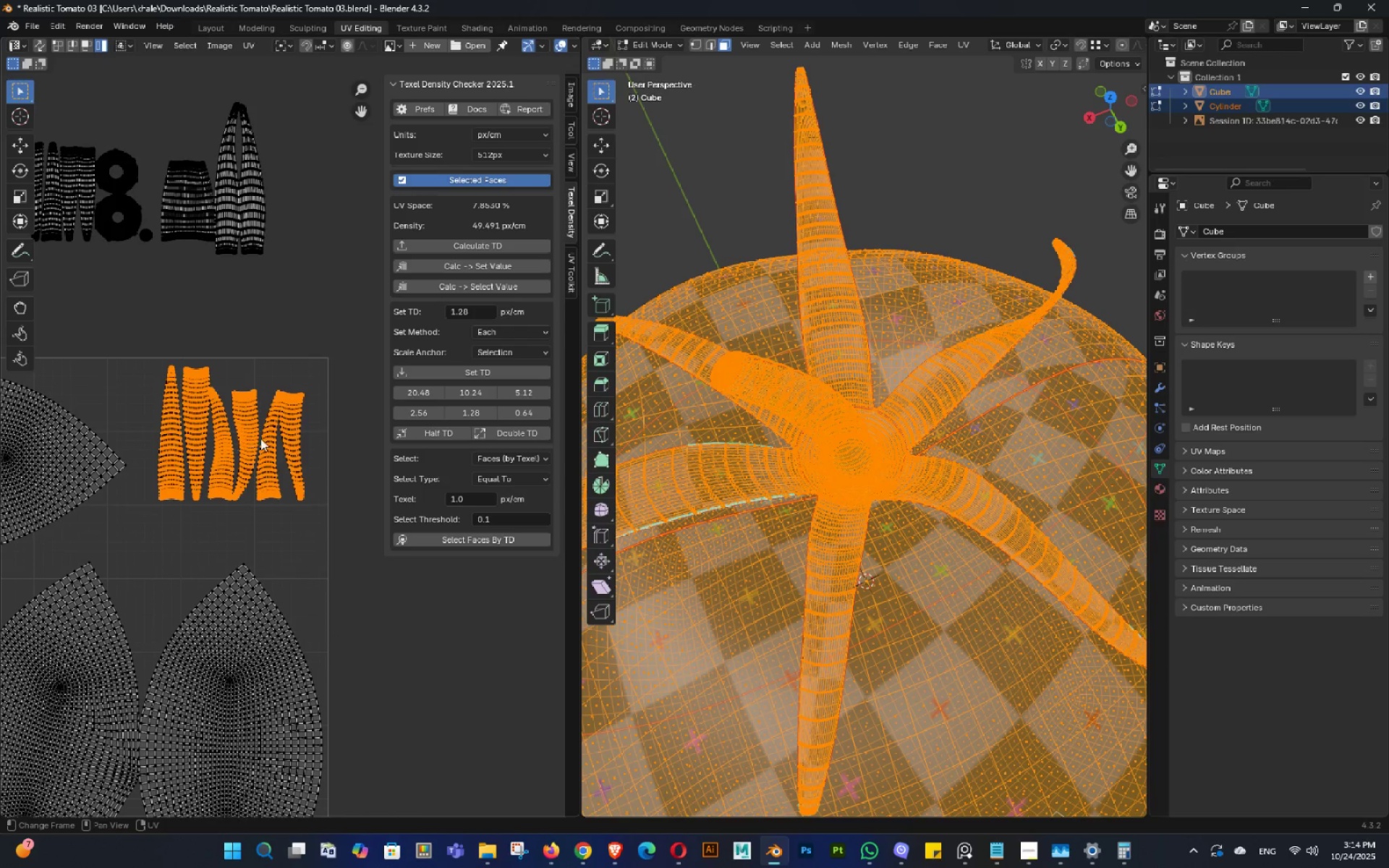 
key(G)
 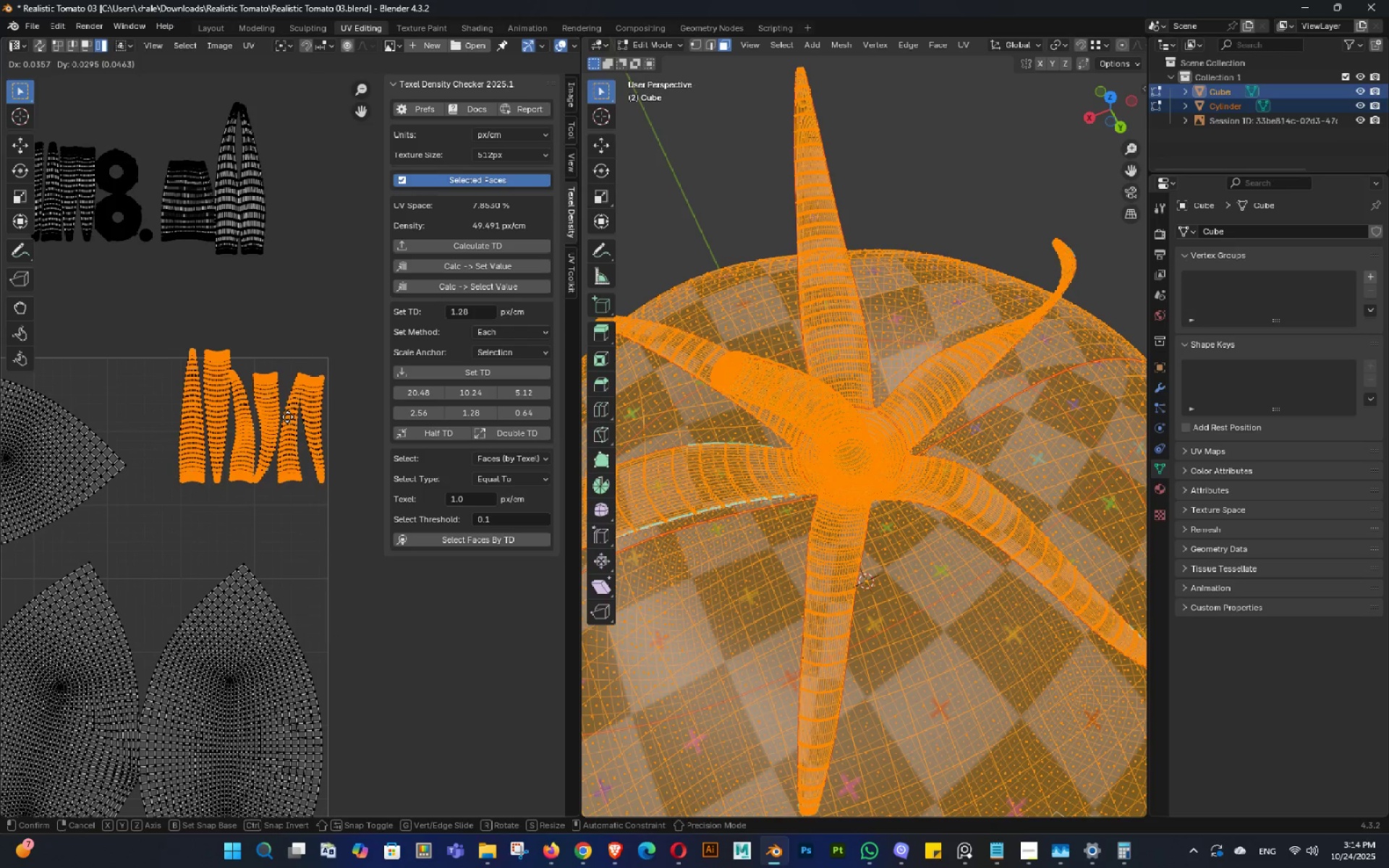 
hold_key(key=ShiftLeft, duration=1.53)
 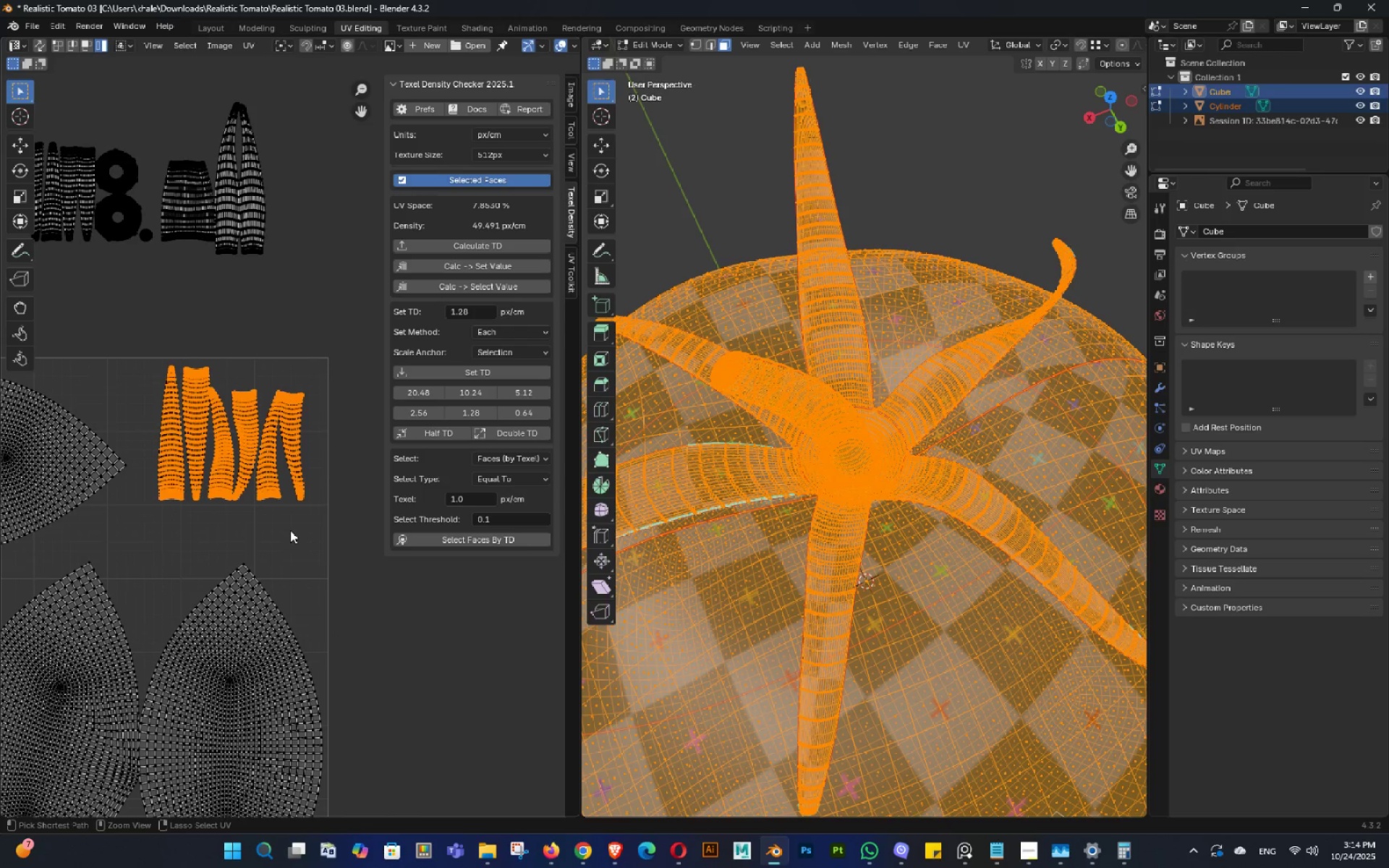 
key(Shift+ShiftLeft)
 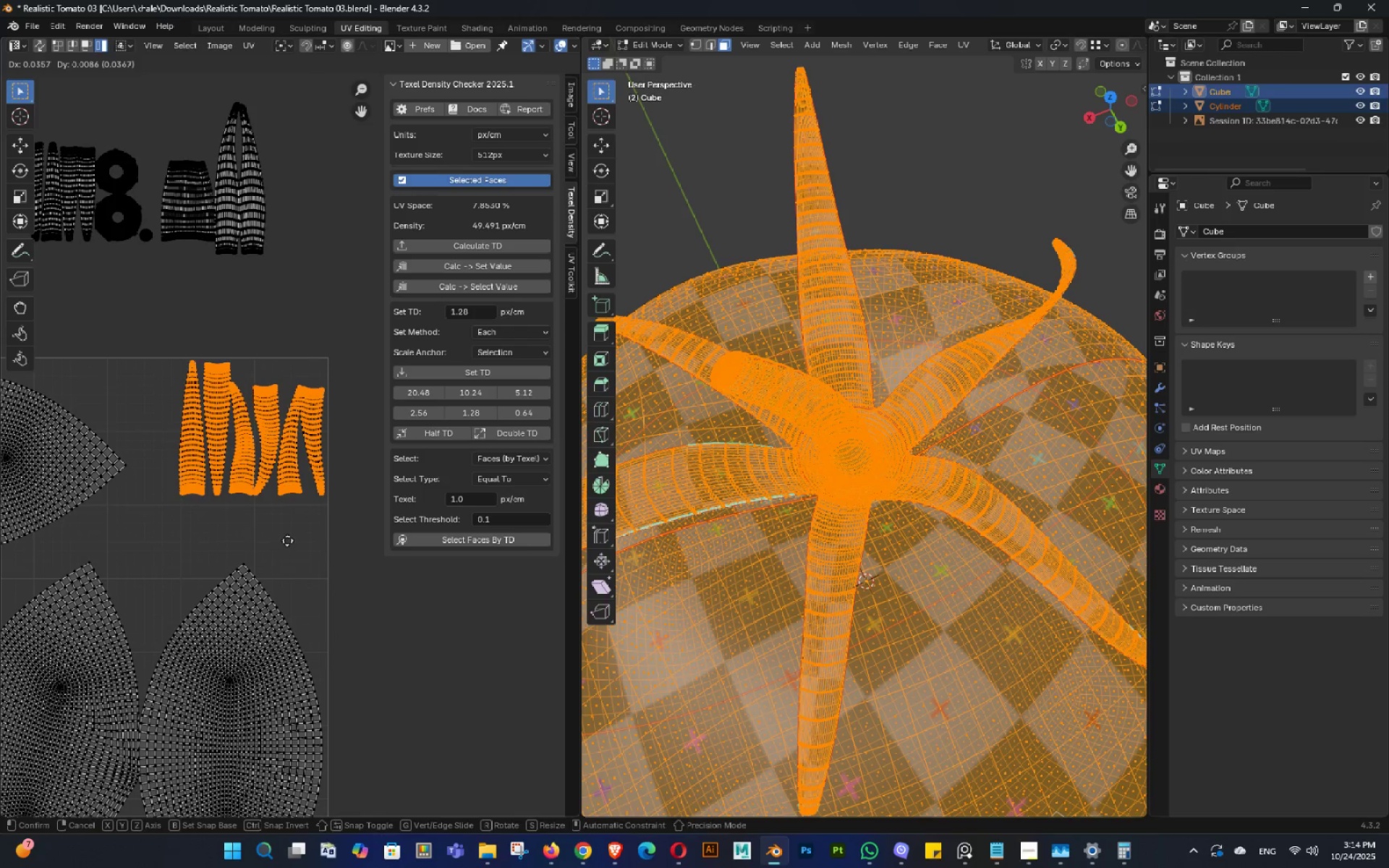 
key(Shift+ShiftLeft)
 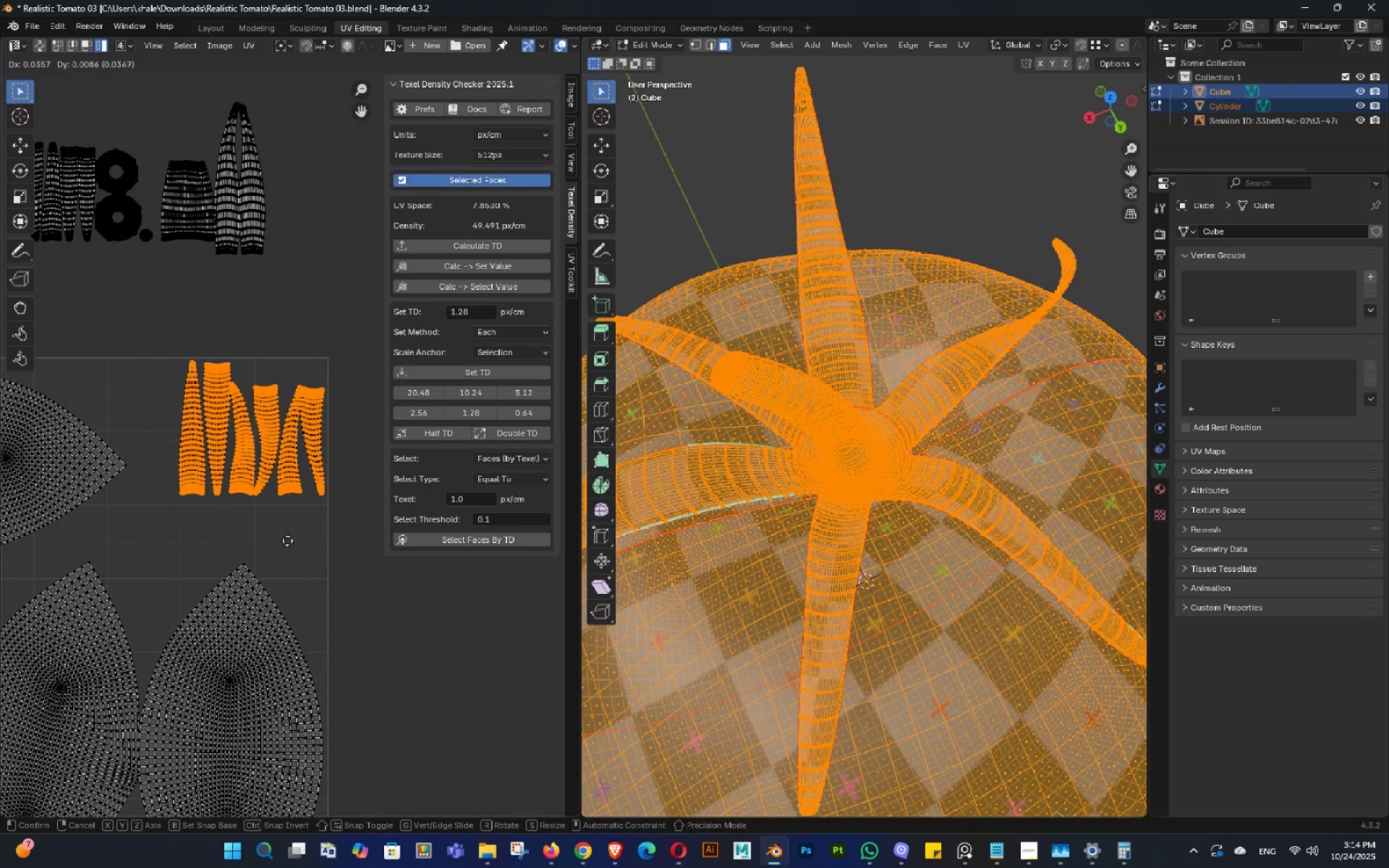 
key(Shift+ShiftLeft)
 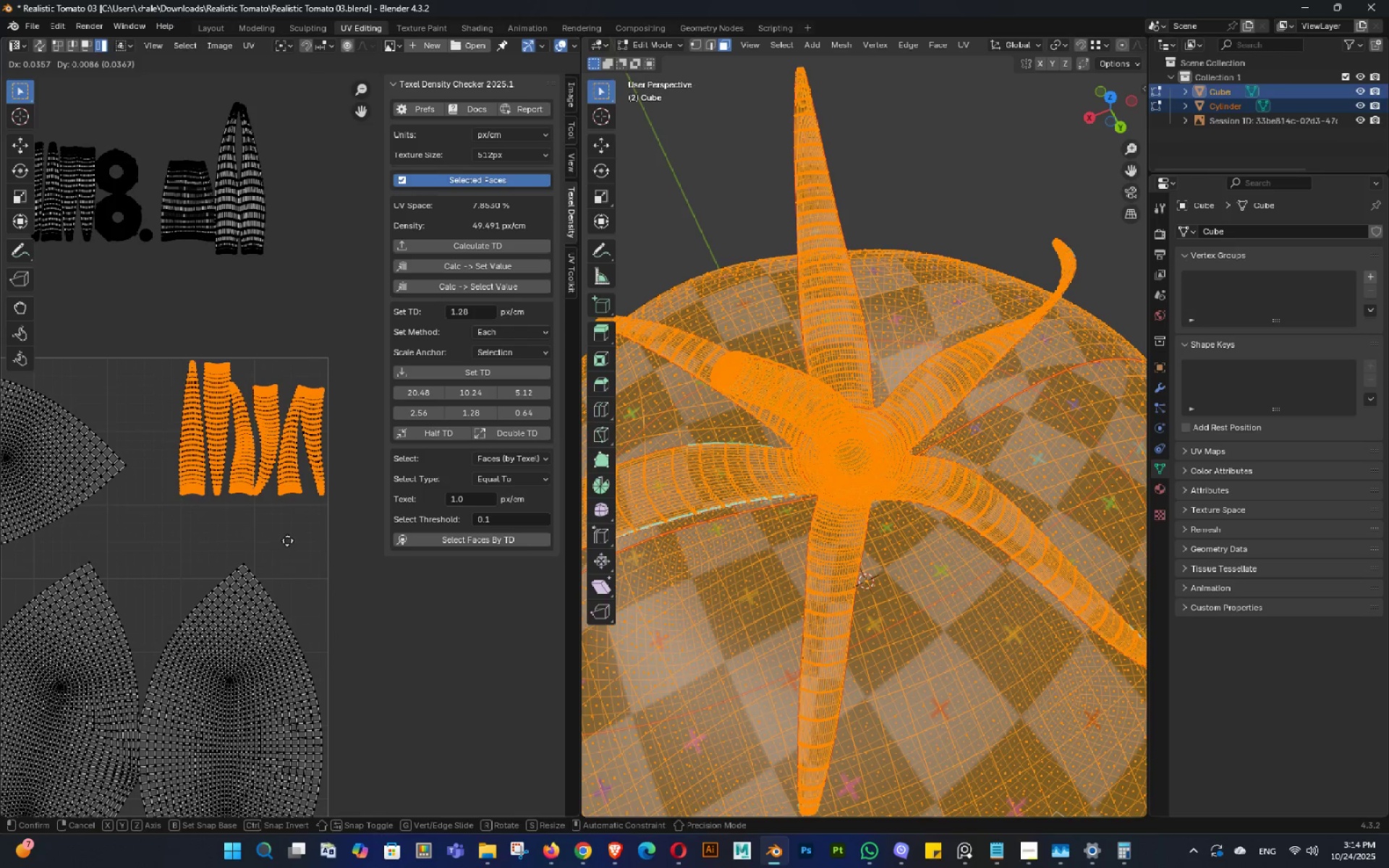 
key(Shift+ShiftLeft)
 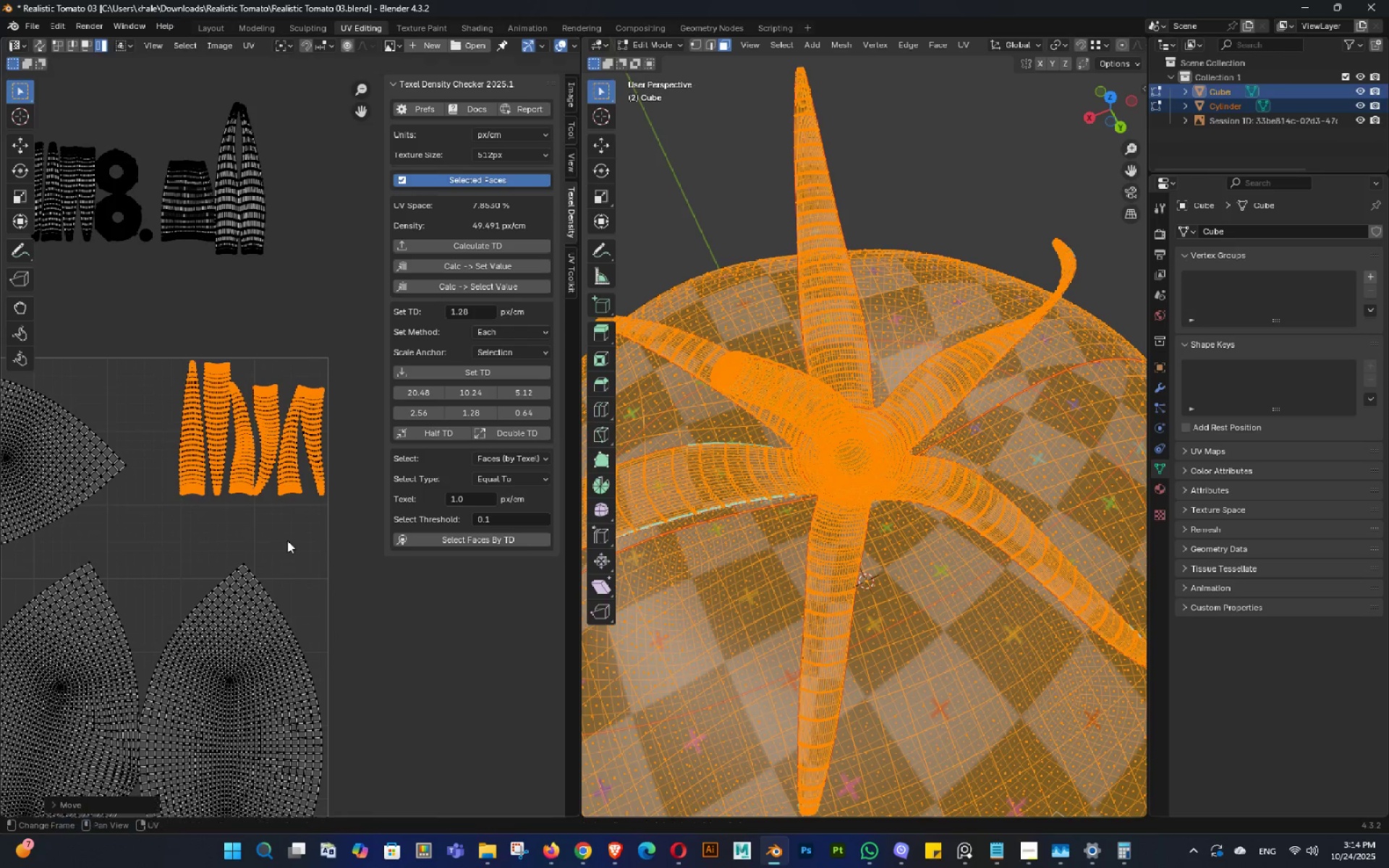 
key(Shift+ShiftLeft)
 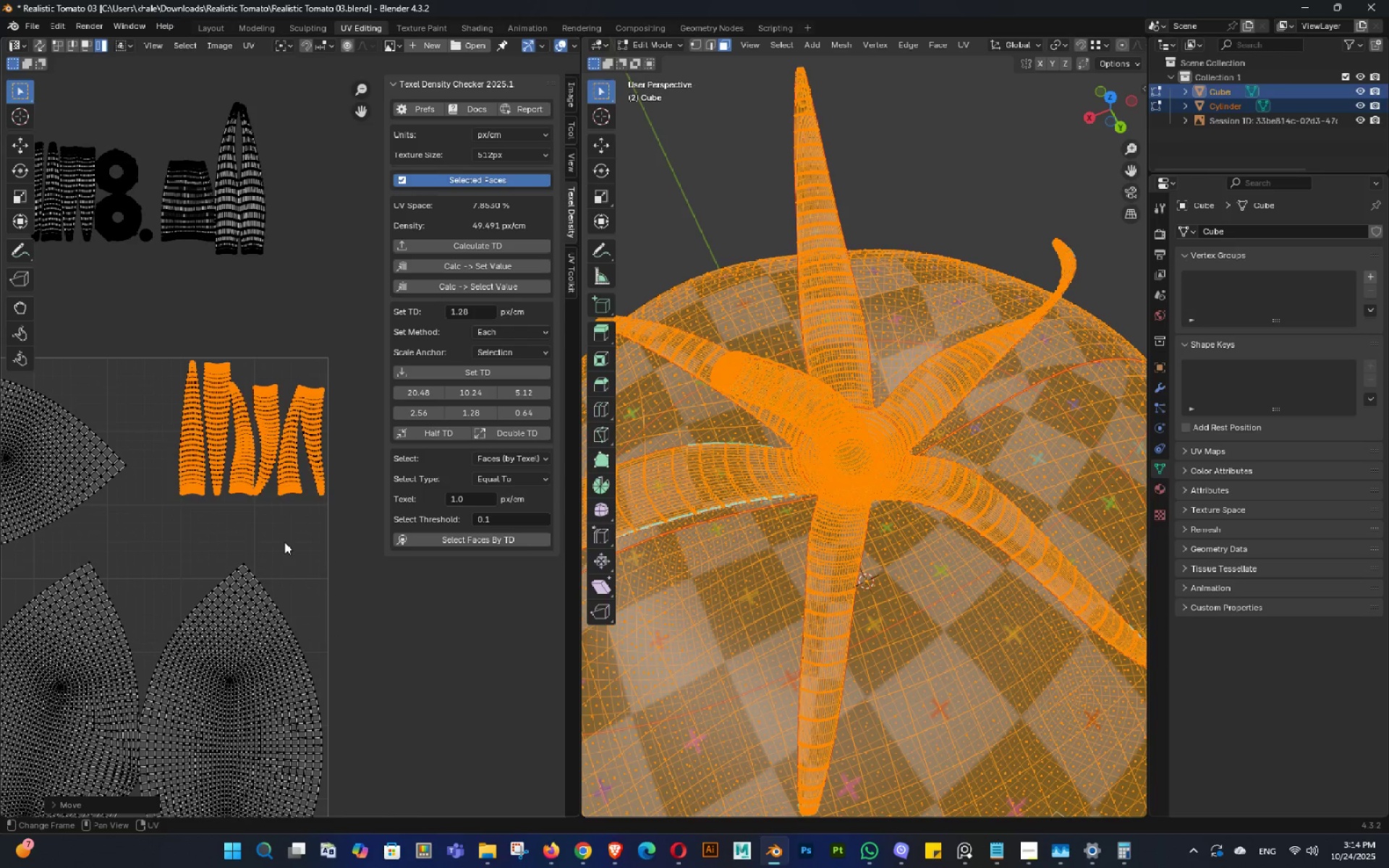 
key(Control+Z)
 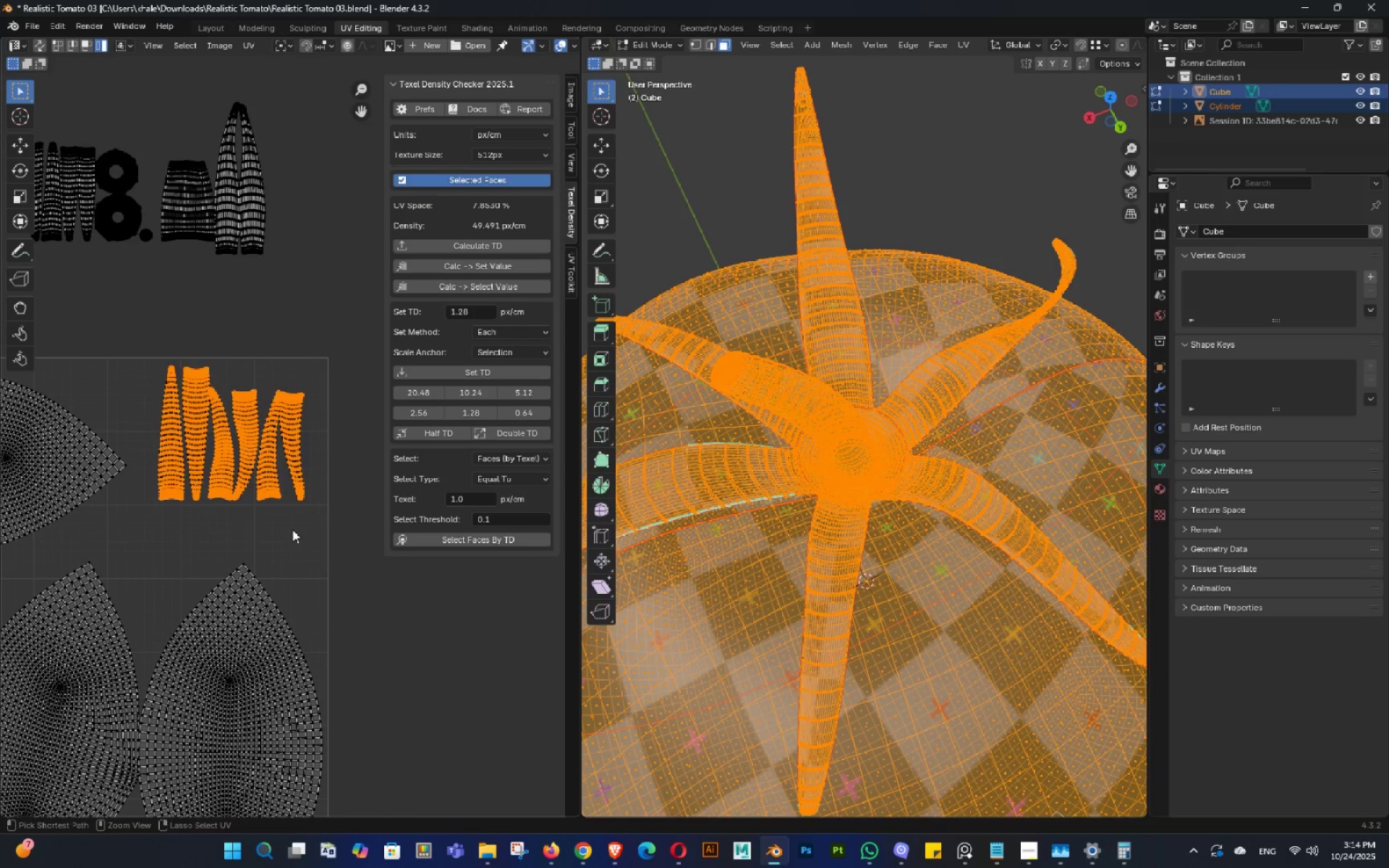 
key(Control+Z)
 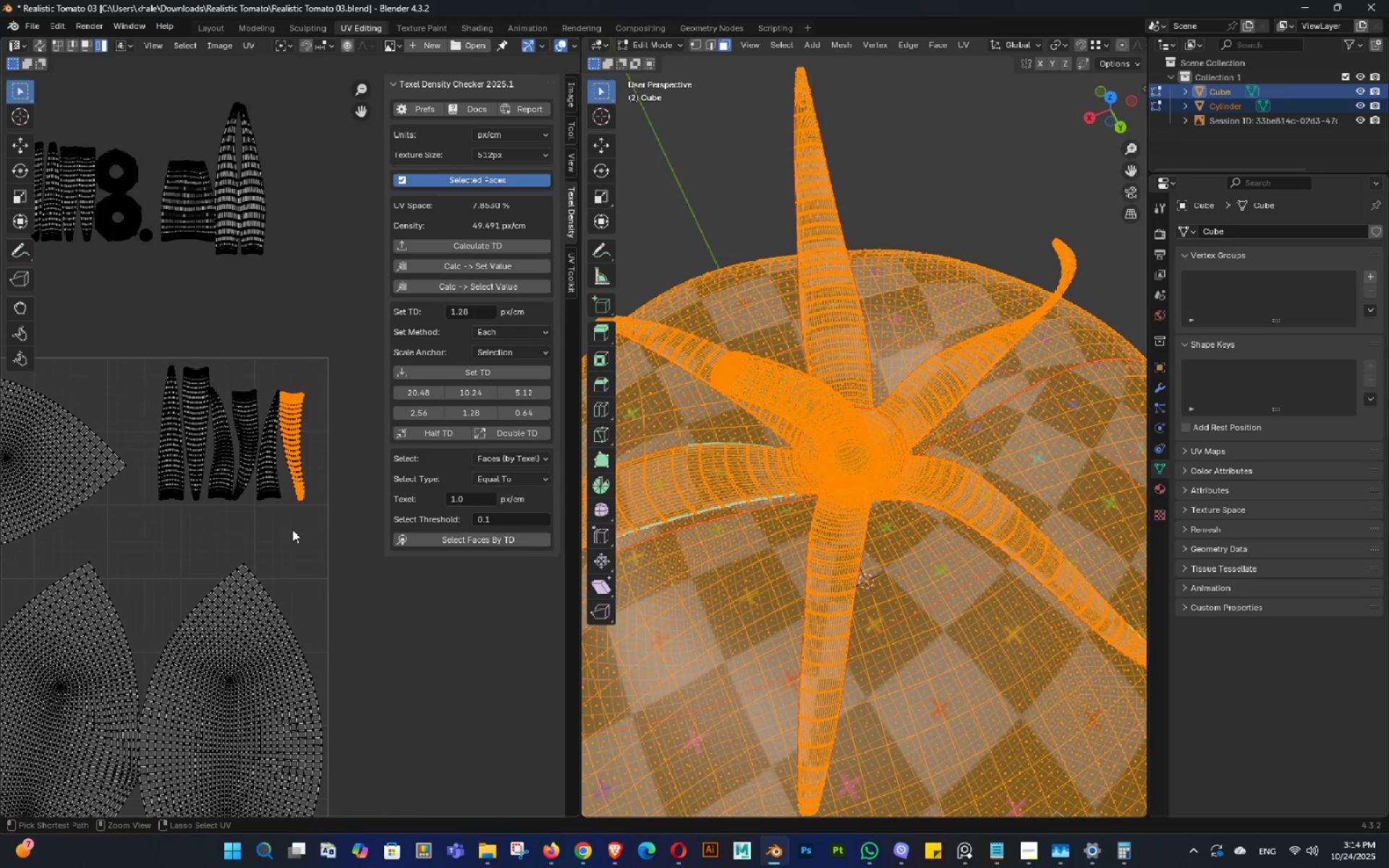 
key(Control+Z)
 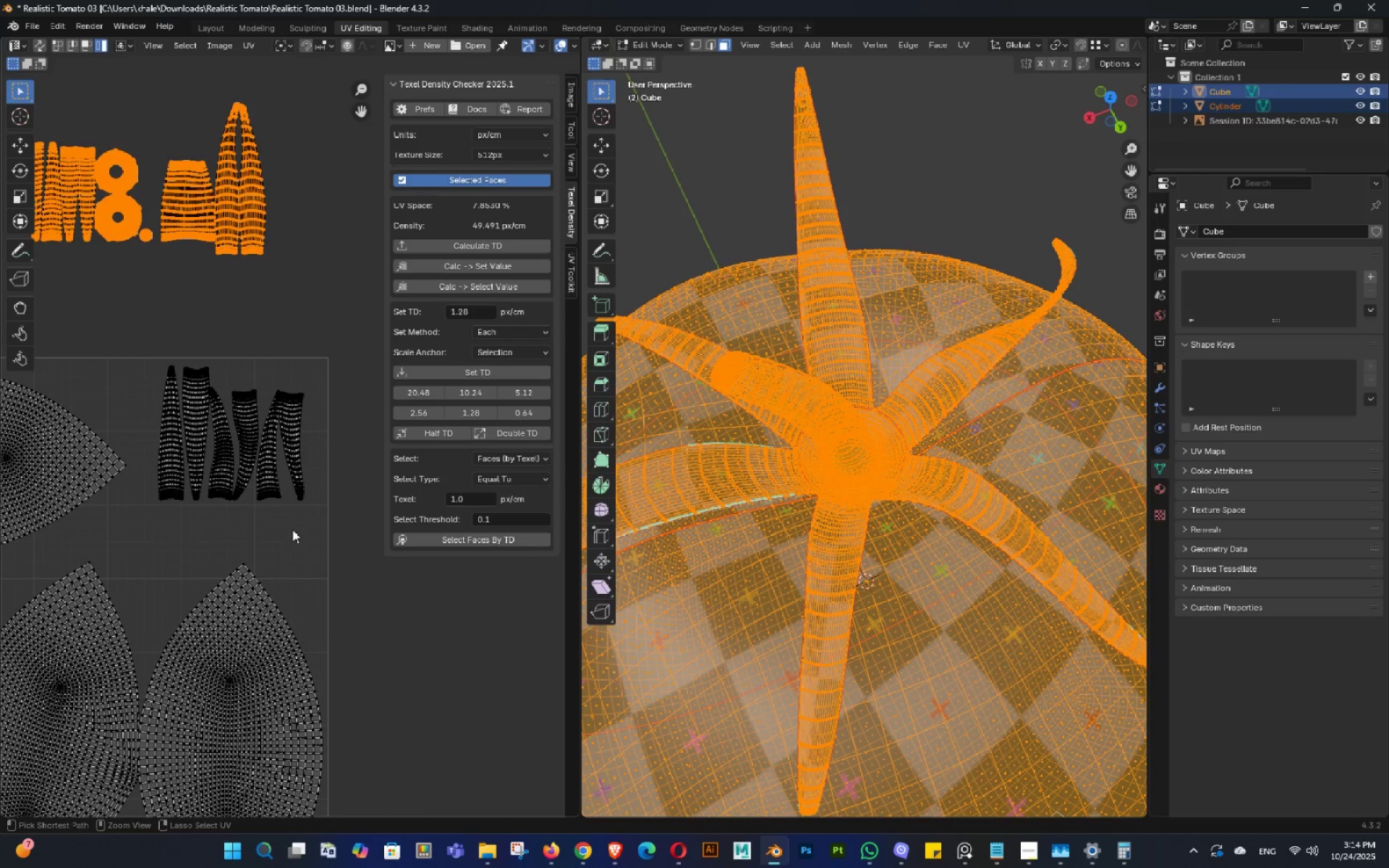 
key(Control+Z)
 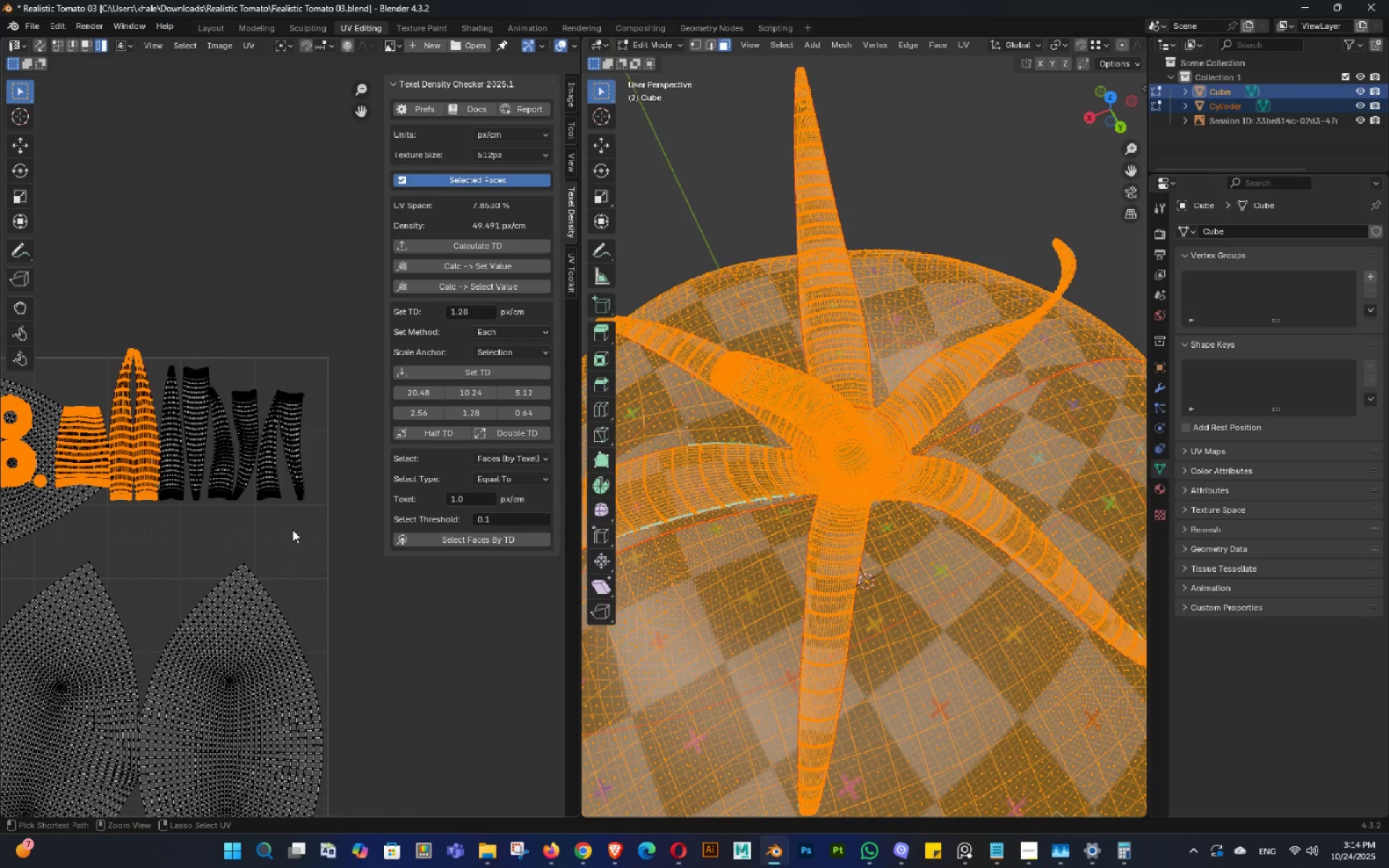 
key(Control+Z)
 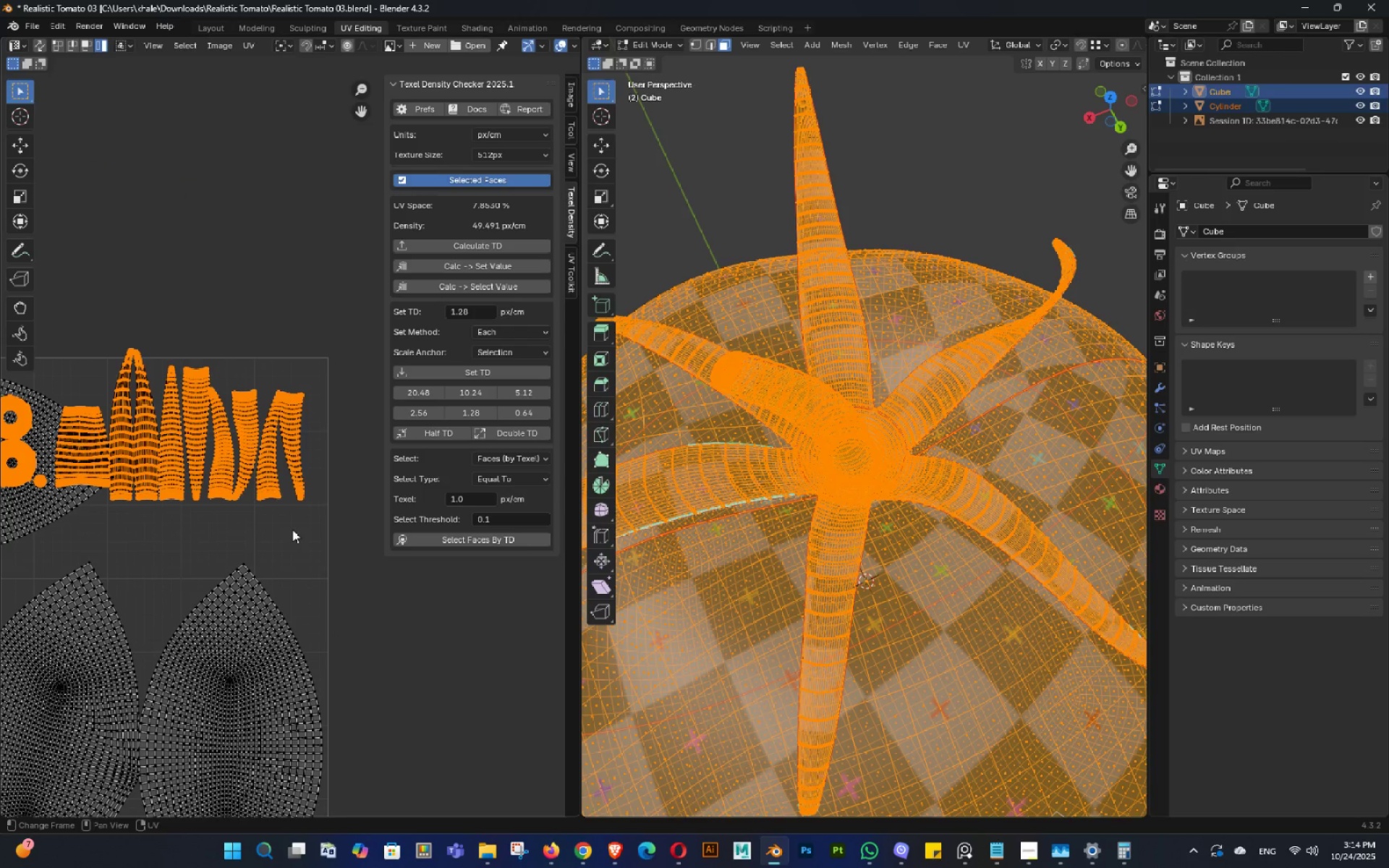 
key(G)
 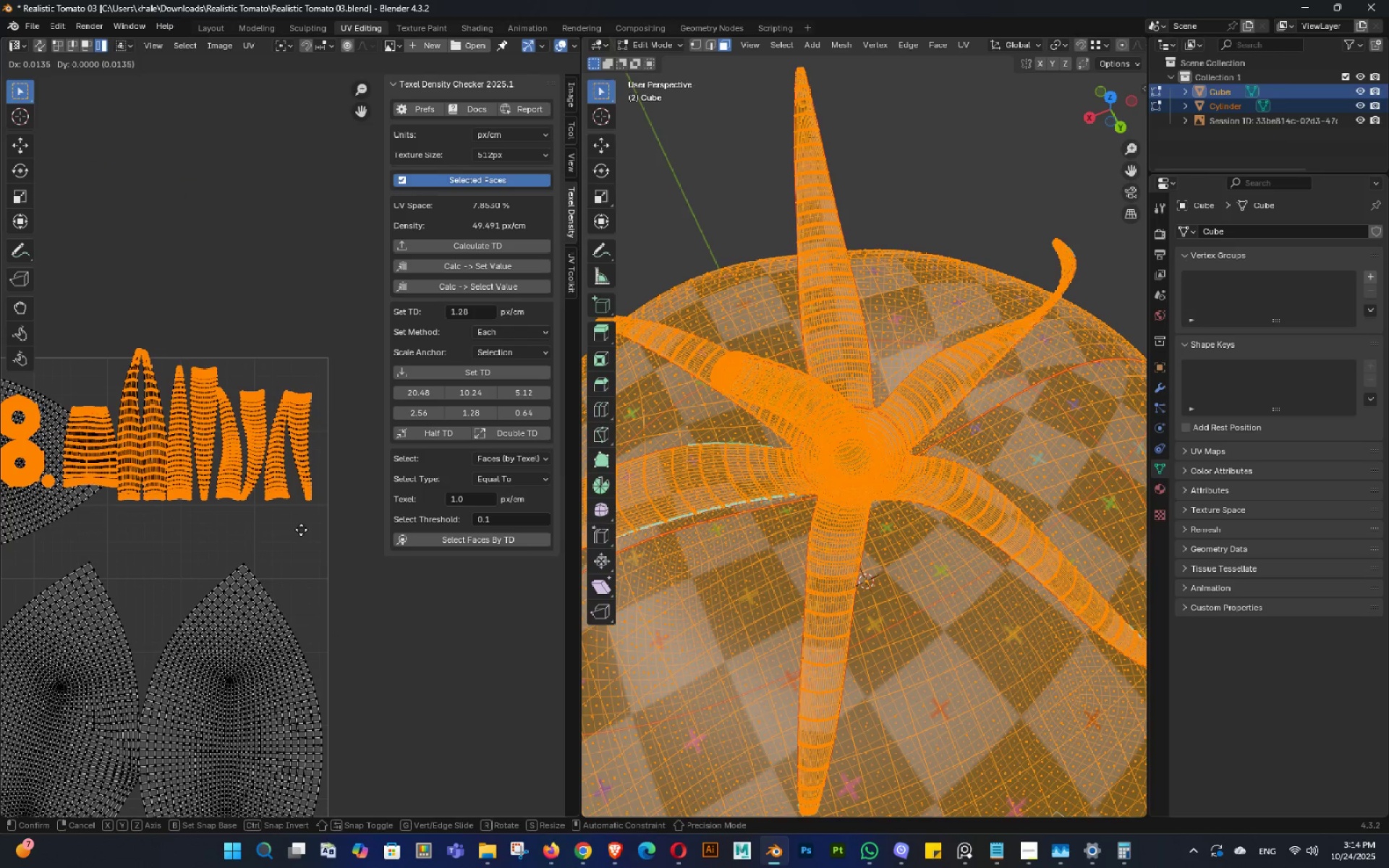 
hold_key(key=ShiftLeft, duration=1.52)
 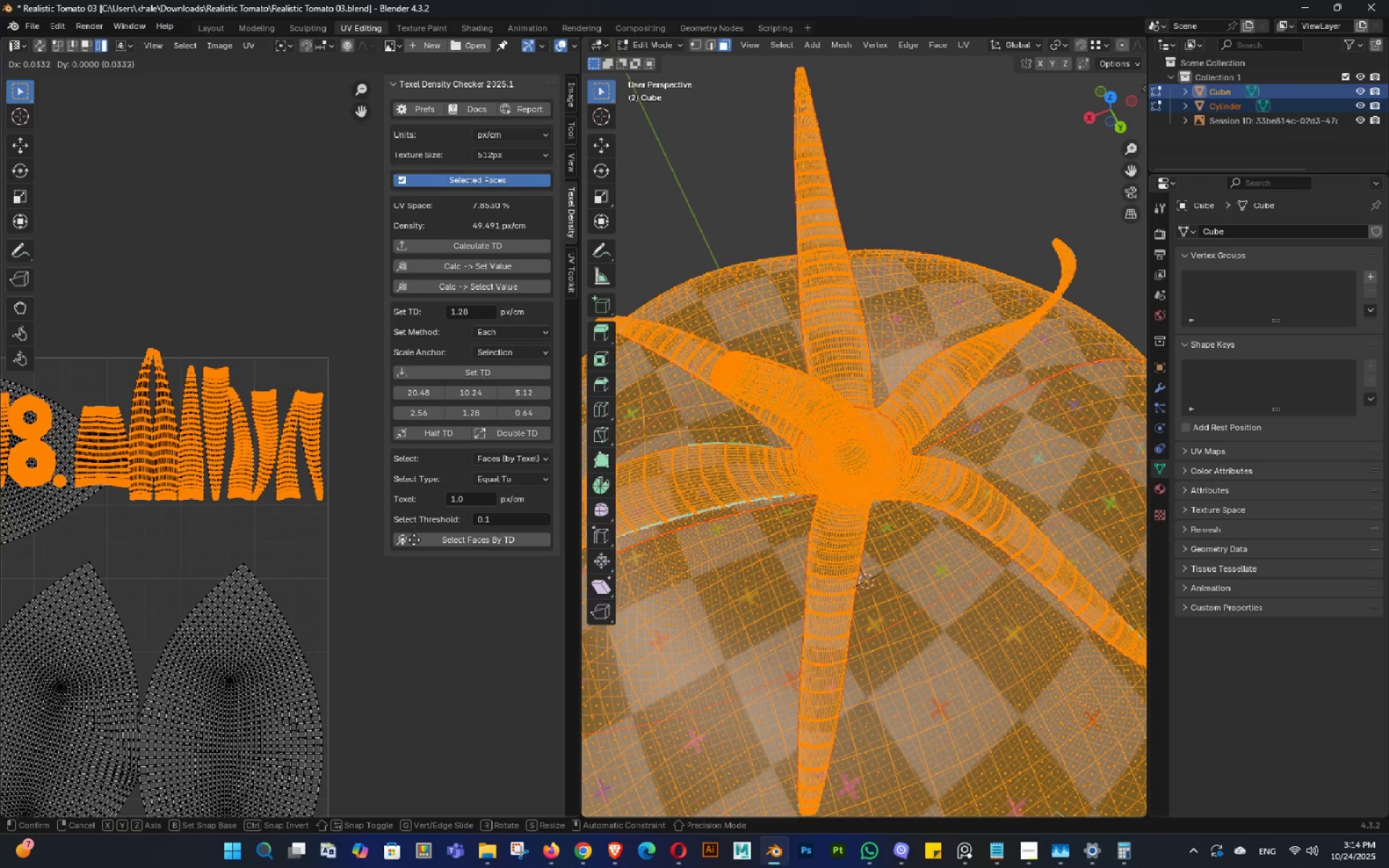 
hold_key(key=ShiftLeft, duration=1.52)
 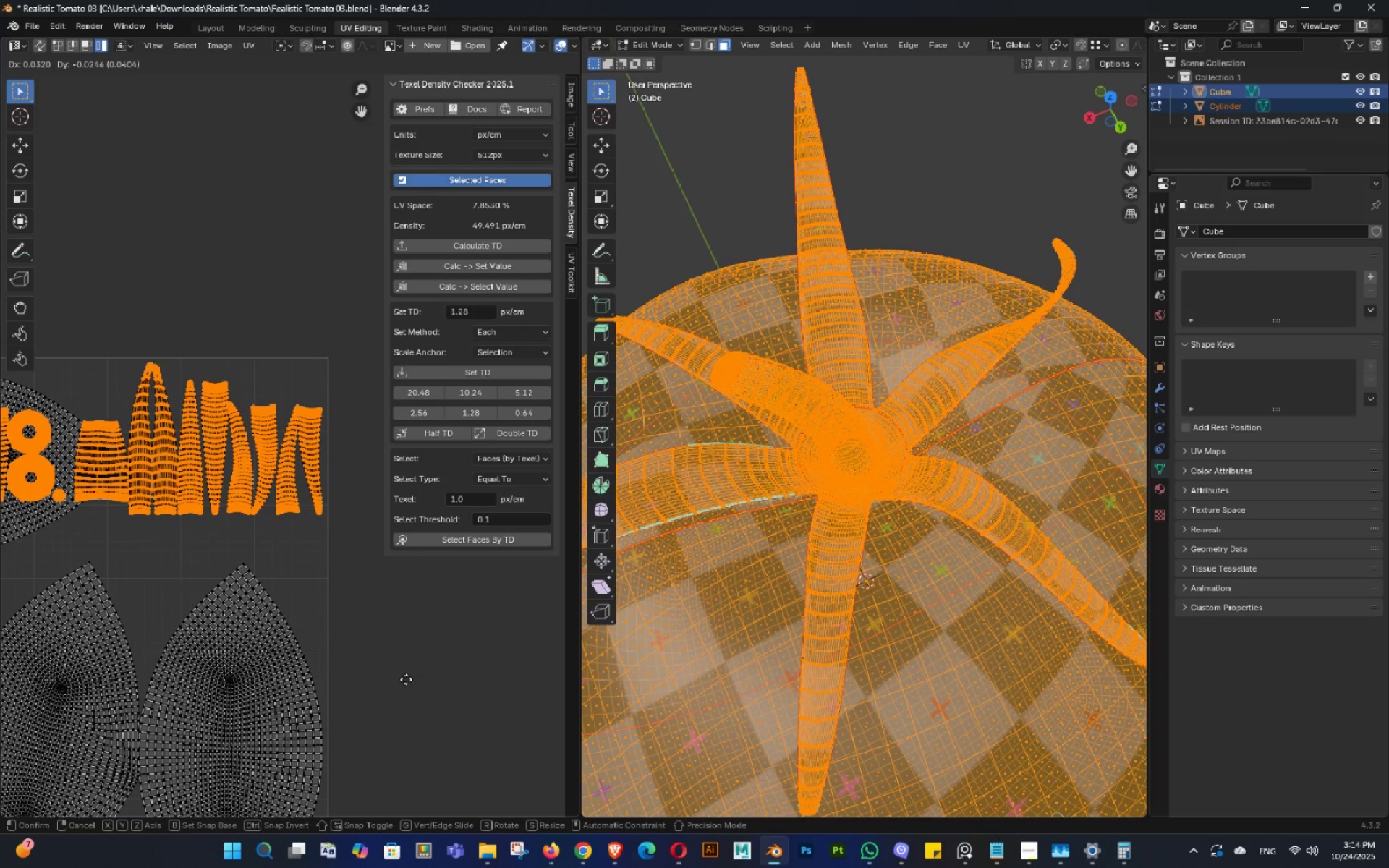 
hold_key(key=ShiftLeft, duration=1.52)
 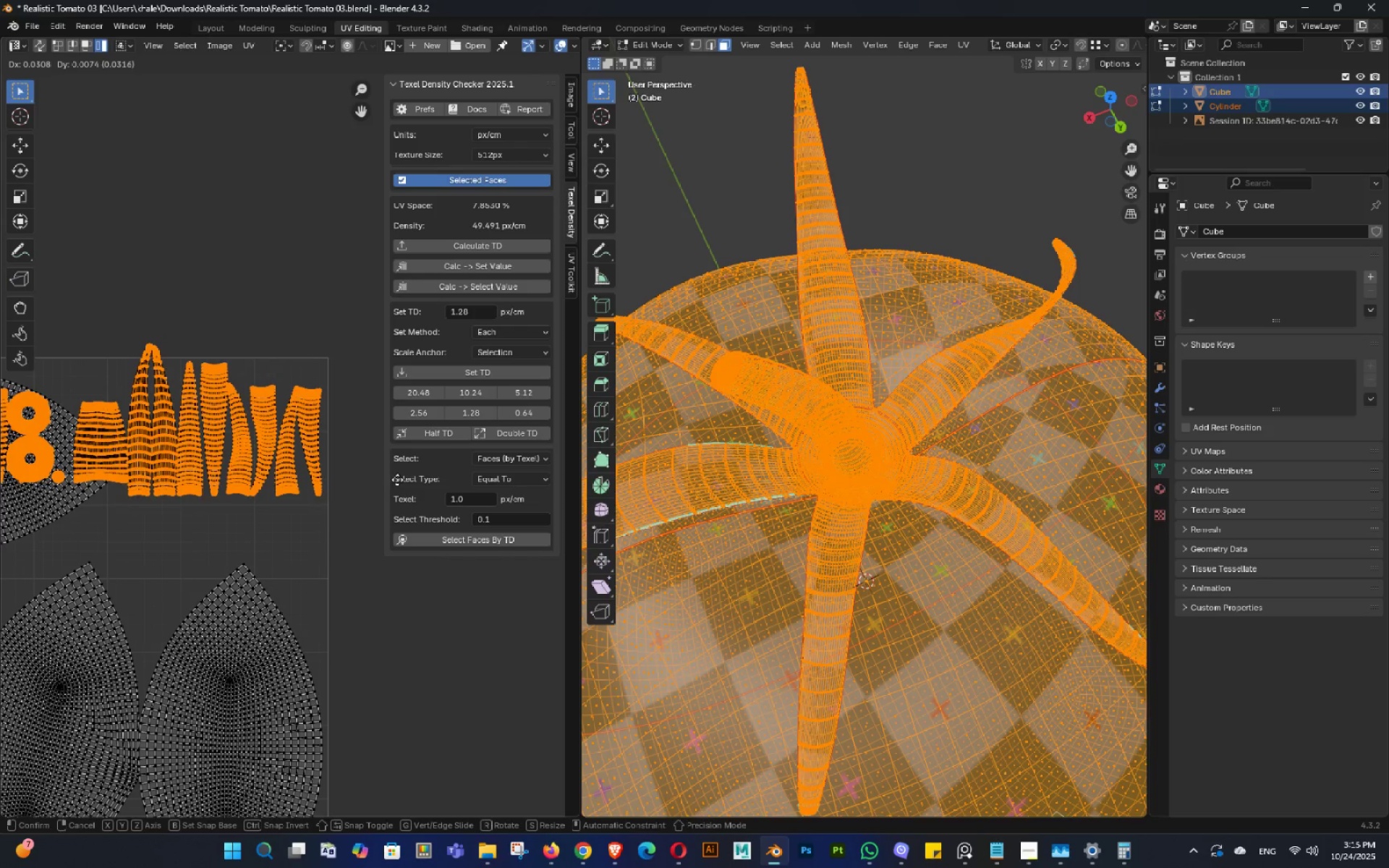 
hold_key(key=ShiftLeft, duration=1.26)
left_click([396, 469])
 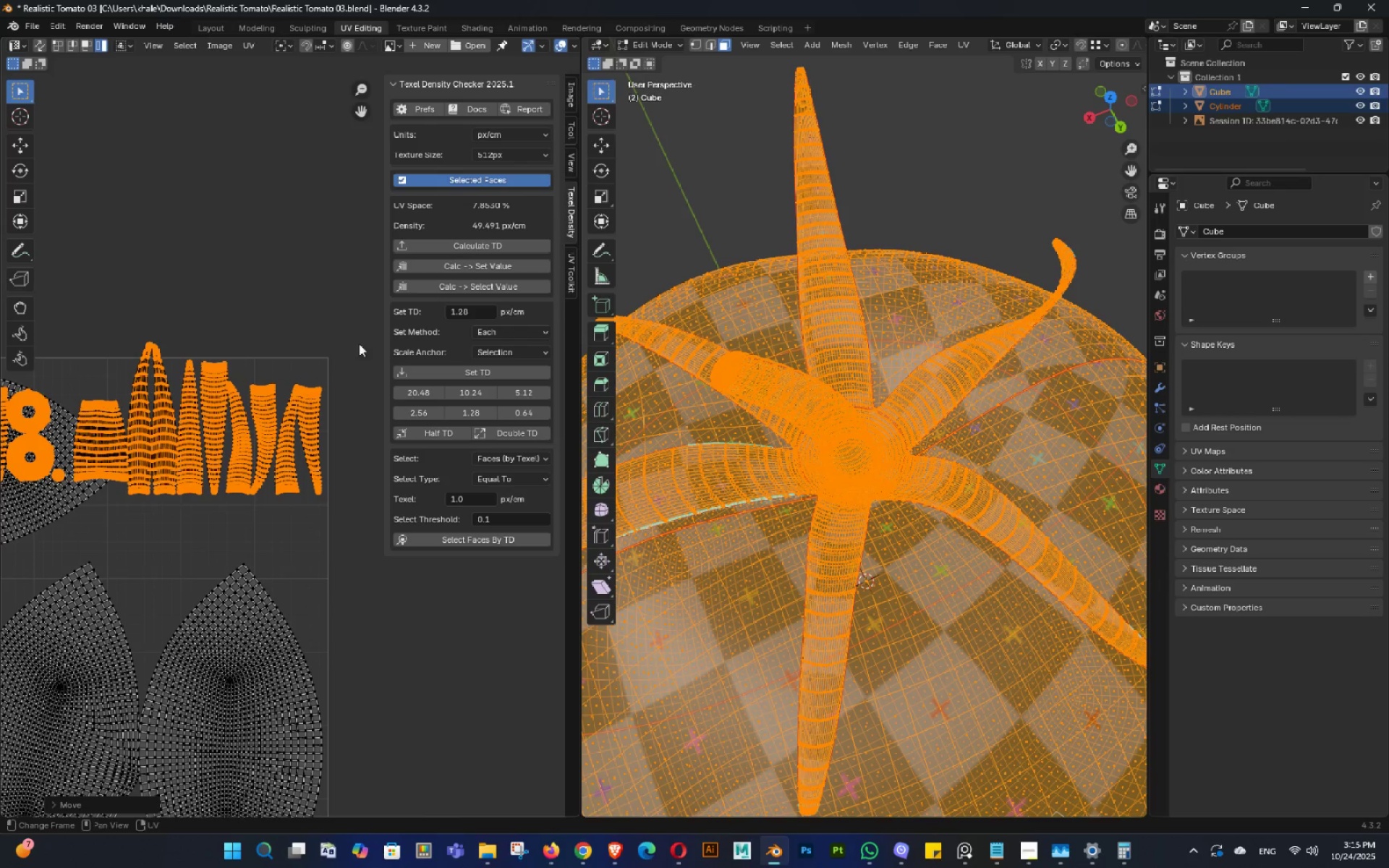 
hold_key(key=ControlLeft, duration=0.95)
 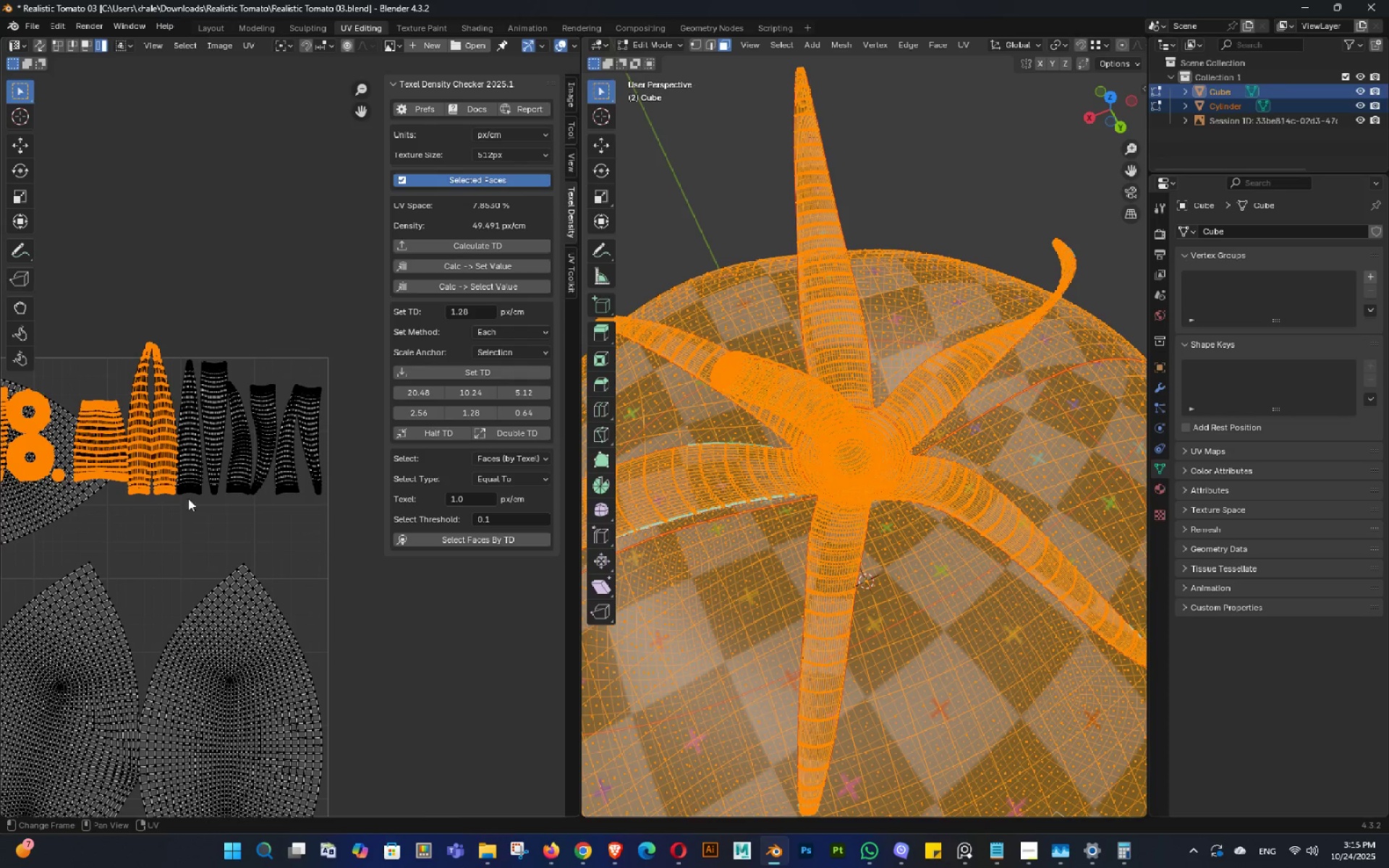 
hold_key(key=ShiftLeft, duration=0.38)
 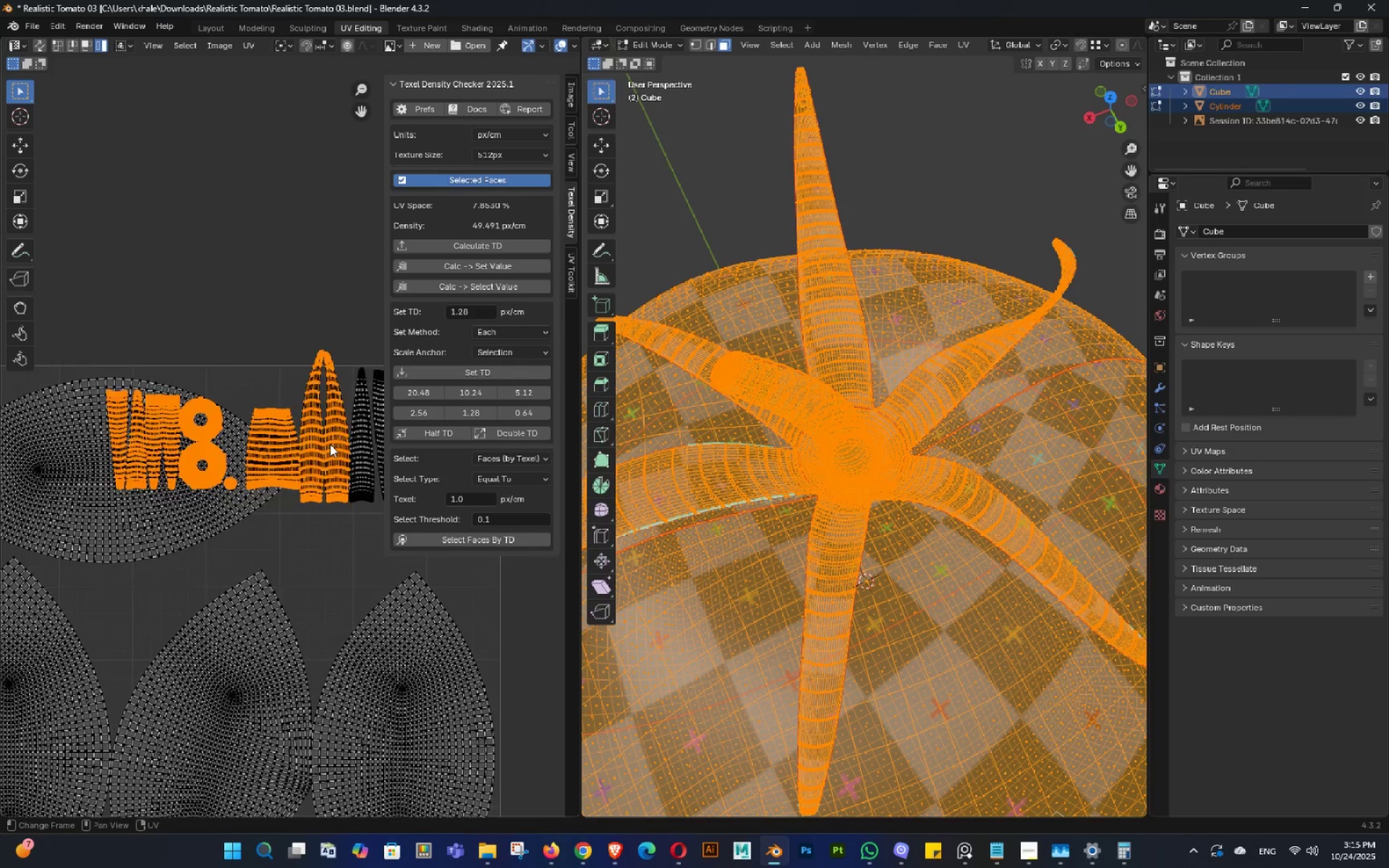 
scroll: coordinate [326, 441], scroll_direction: up, amount: 2.0
 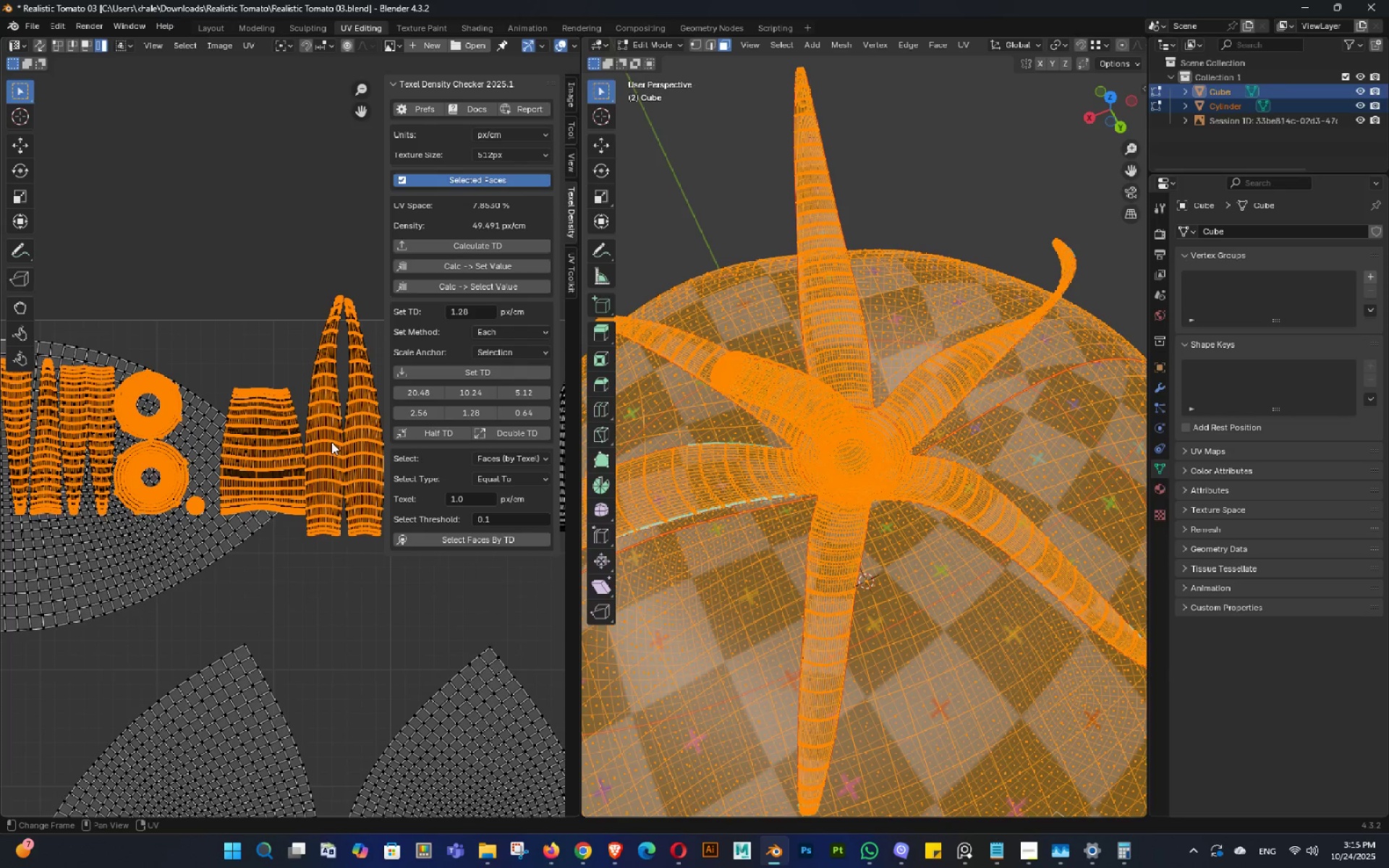 
hold_key(key=ShiftLeft, duration=0.31)
double_click([298, 441])
 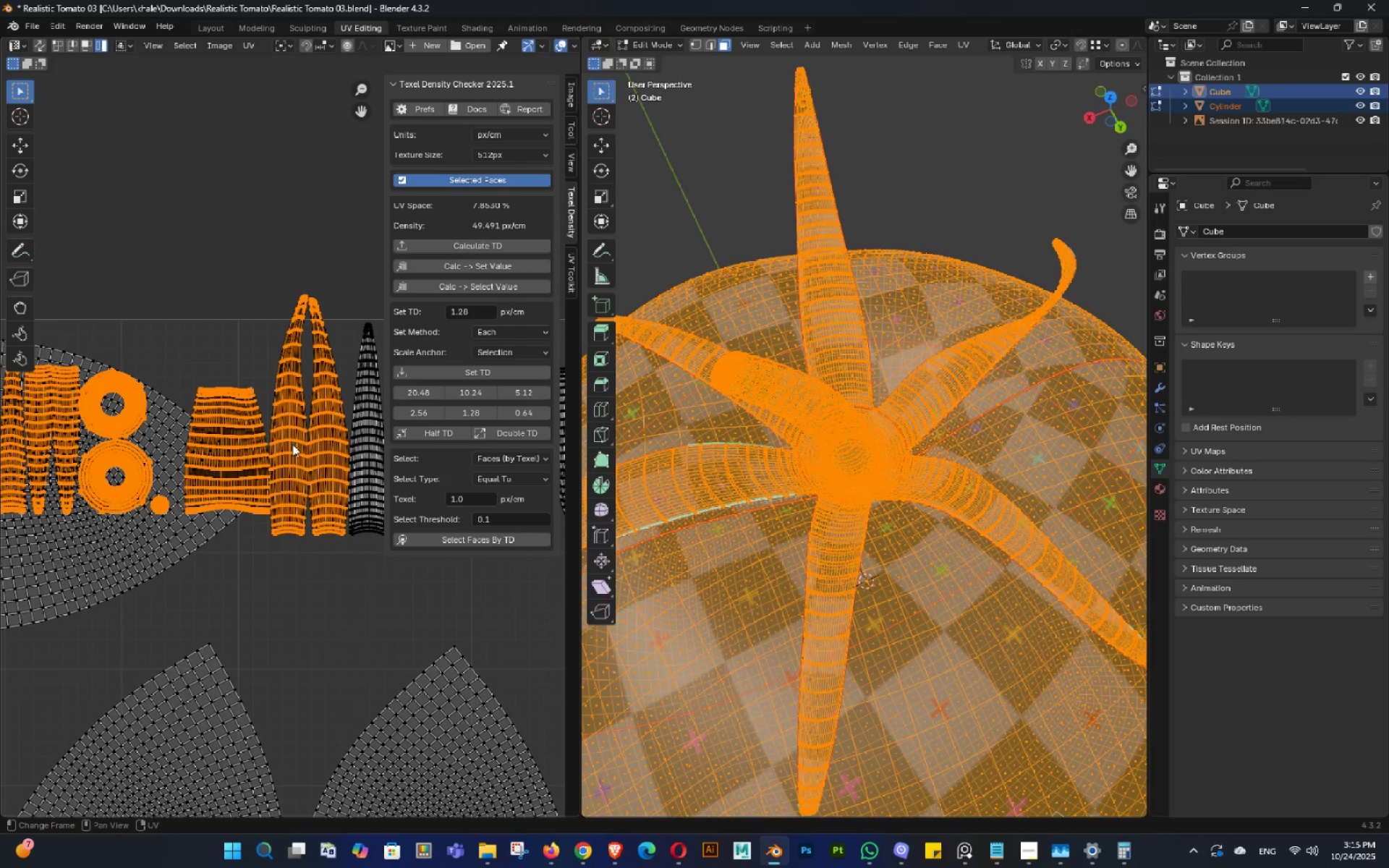 
key(G)
 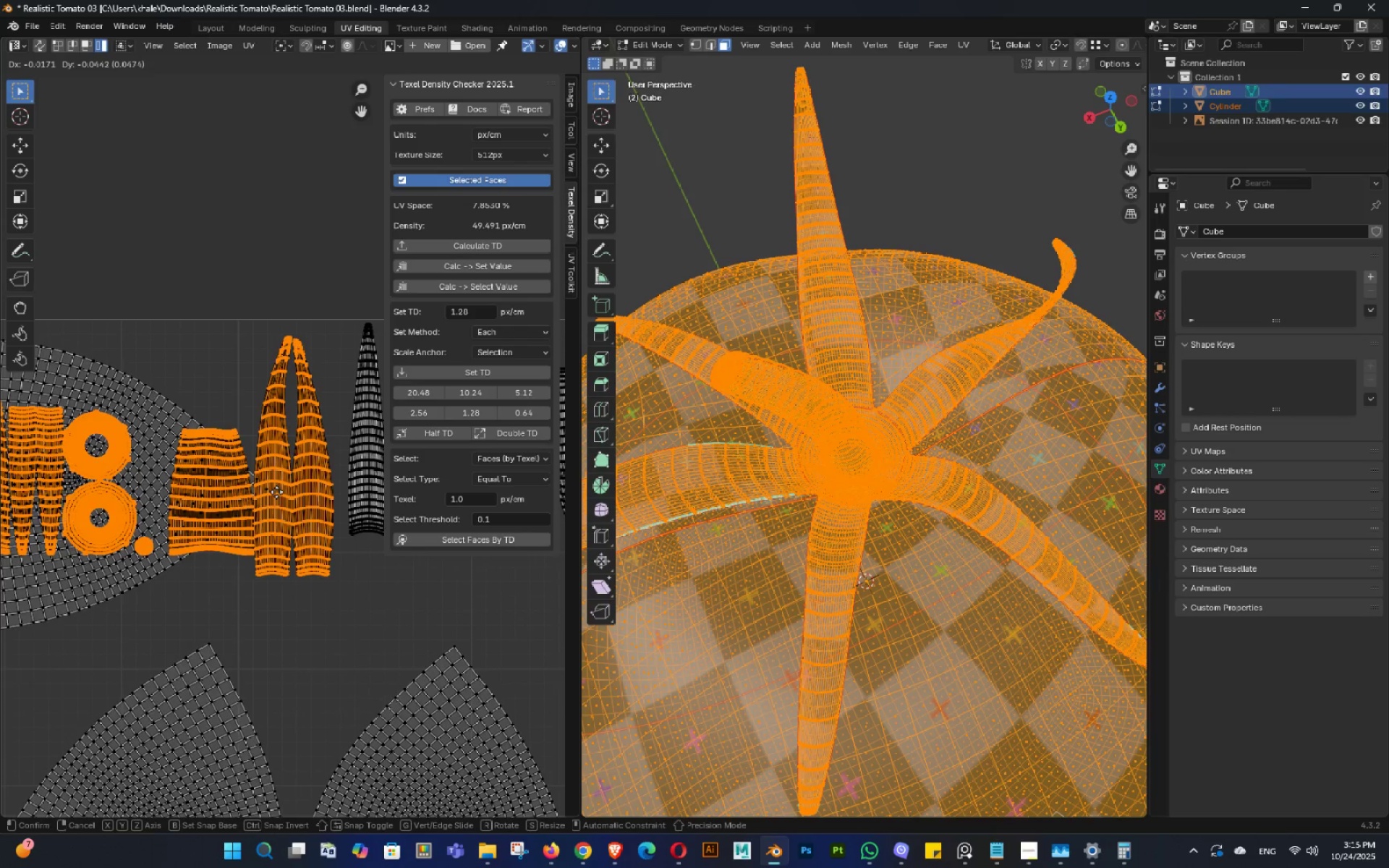 
hold_key(key=ShiftLeft, duration=1.53)
 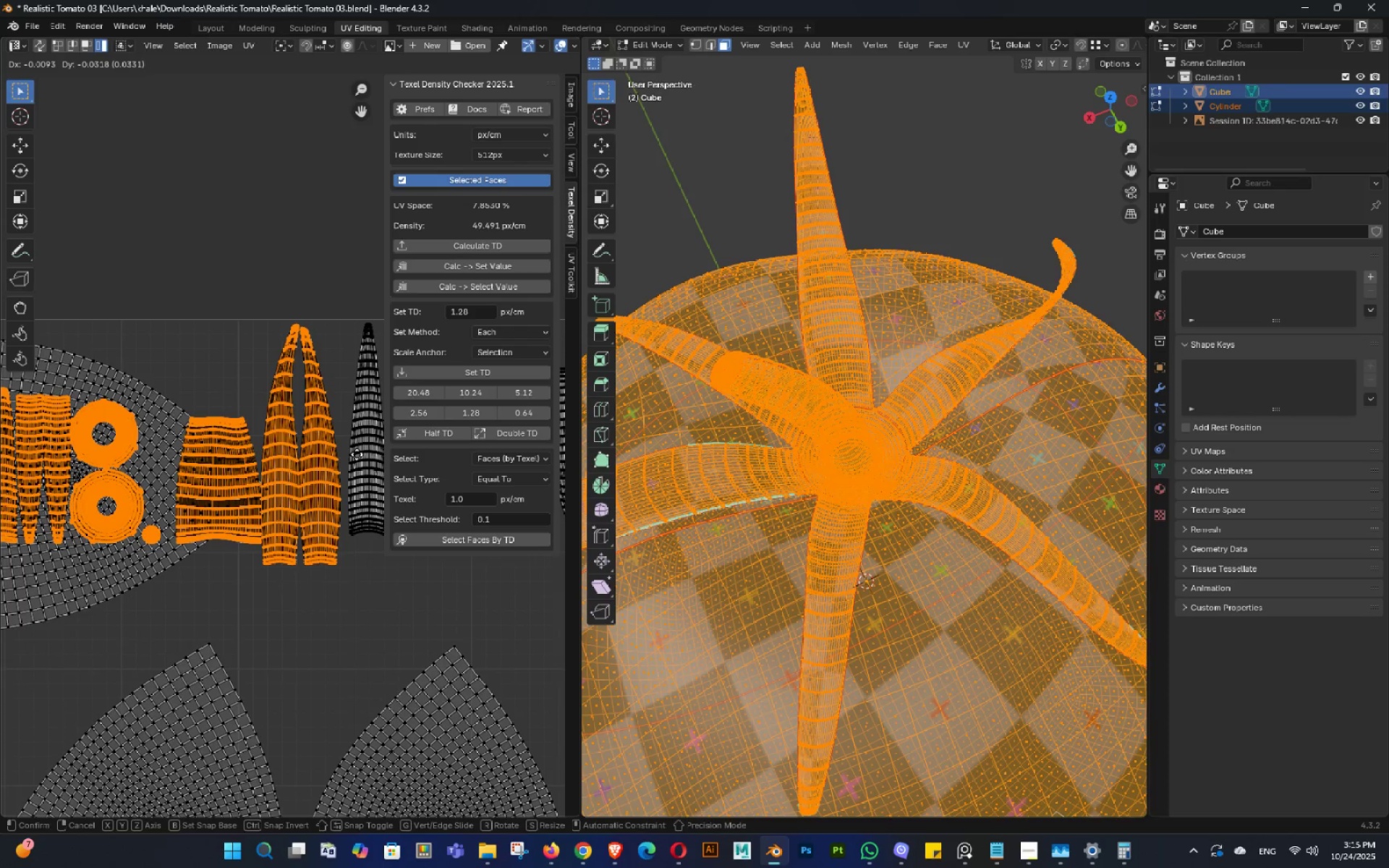 
hold_key(key=ShiftLeft, duration=0.77)
 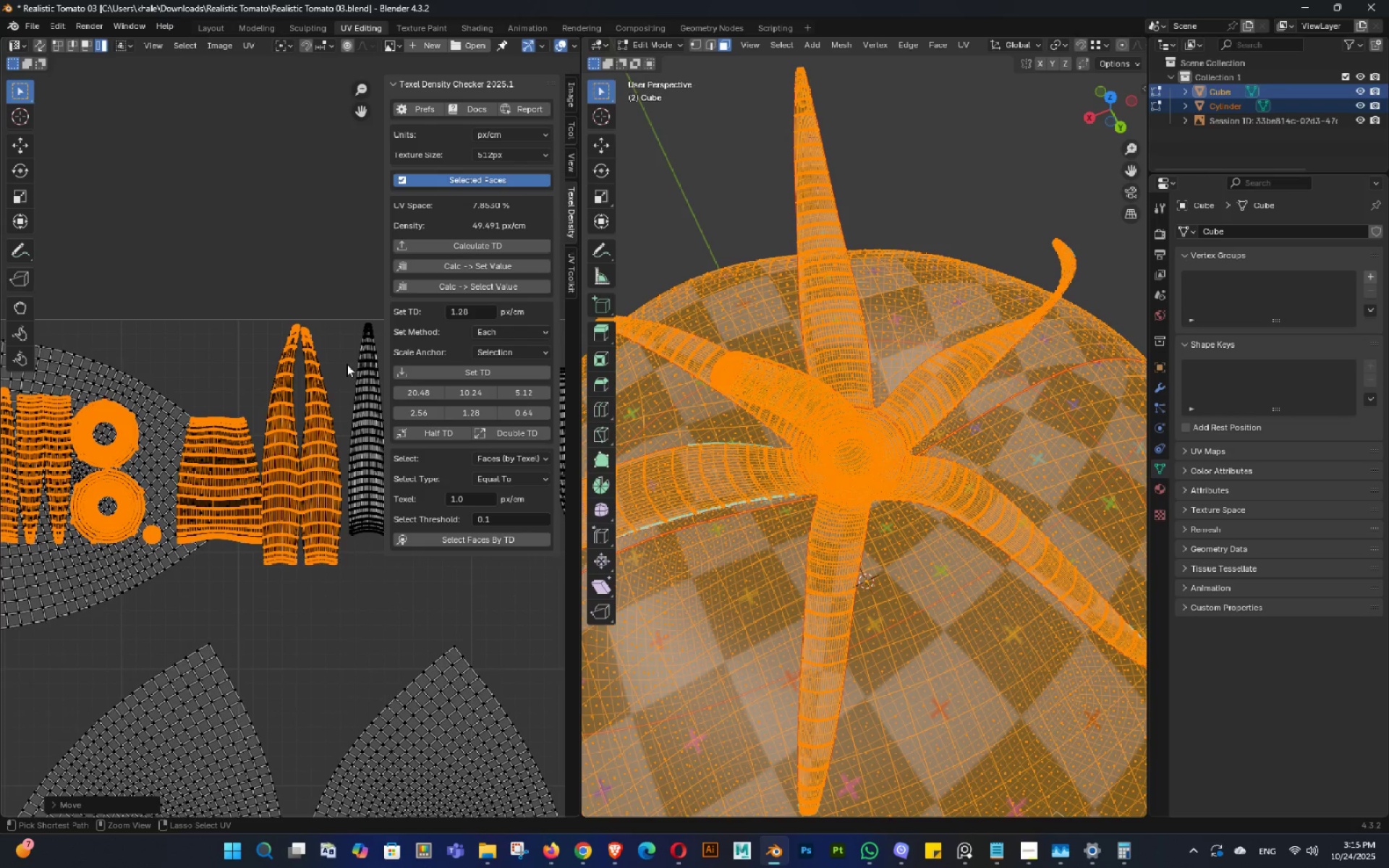 
hold_key(key=ControlLeft, duration=0.61)
left_click_drag(start_coordinate=[347, 361], to_coordinate=[272, 418])
 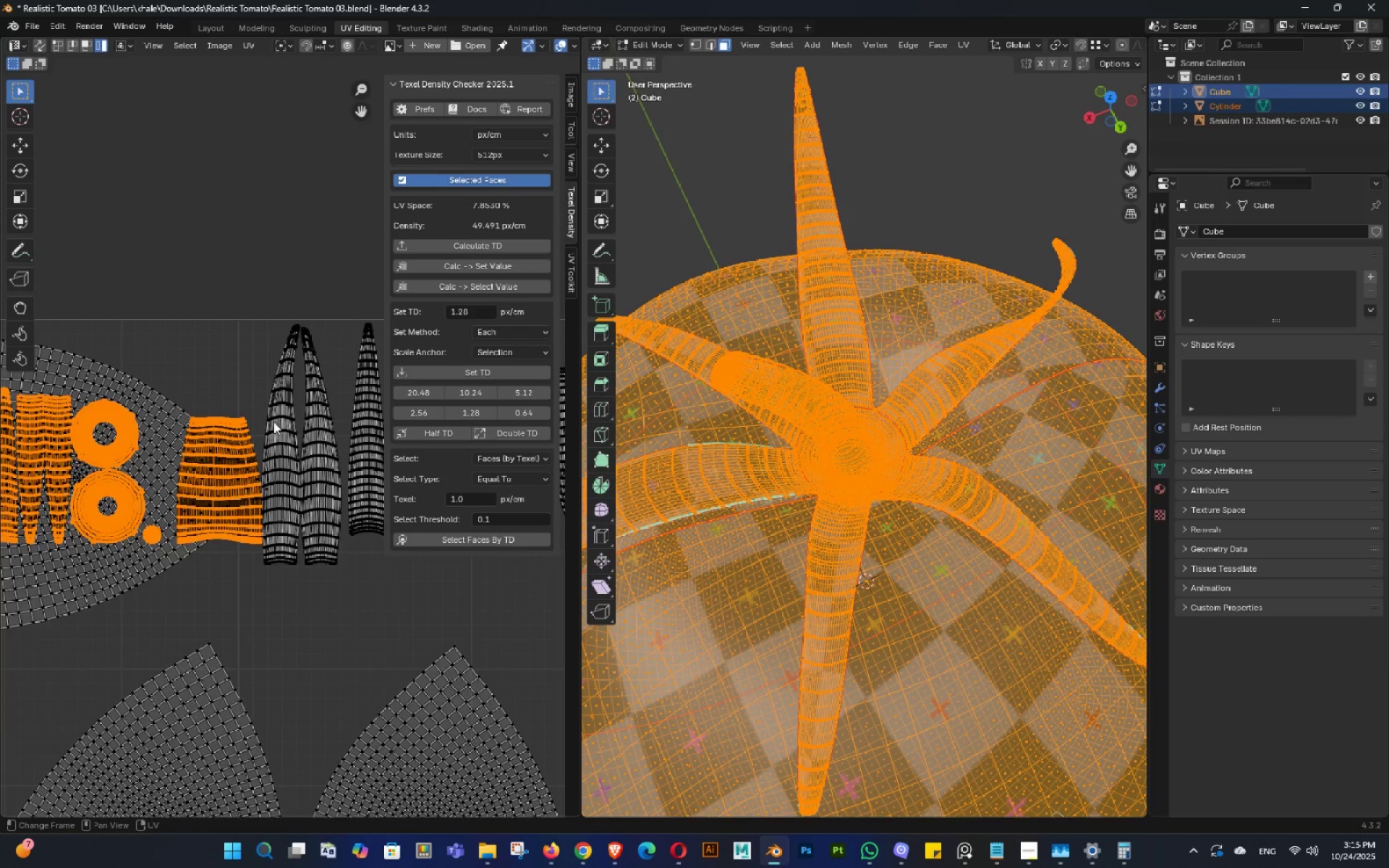 
scroll: coordinate [273, 425], scroll_direction: down, amount: 3.0
 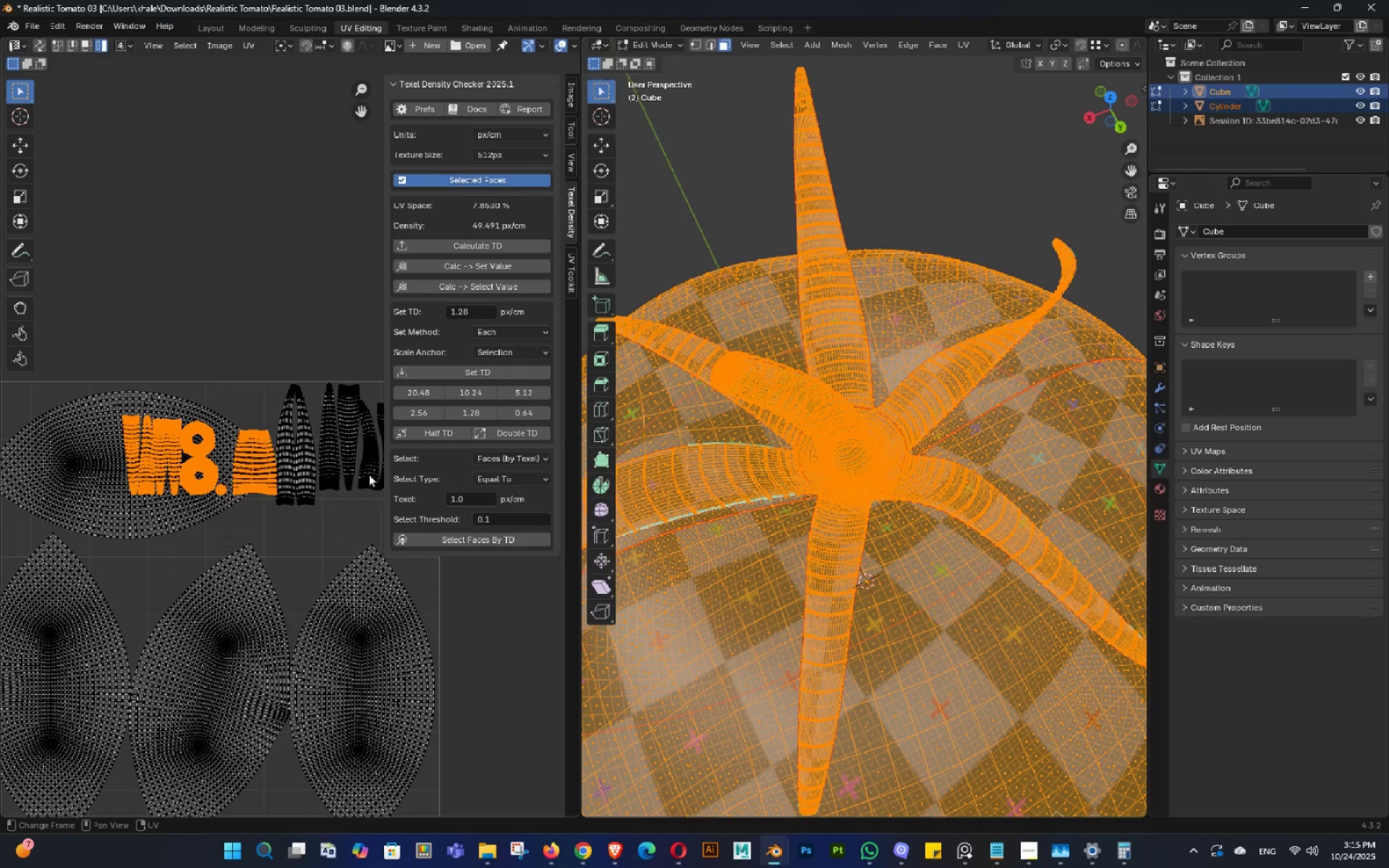 
key(Shift+ShiftLeft)
 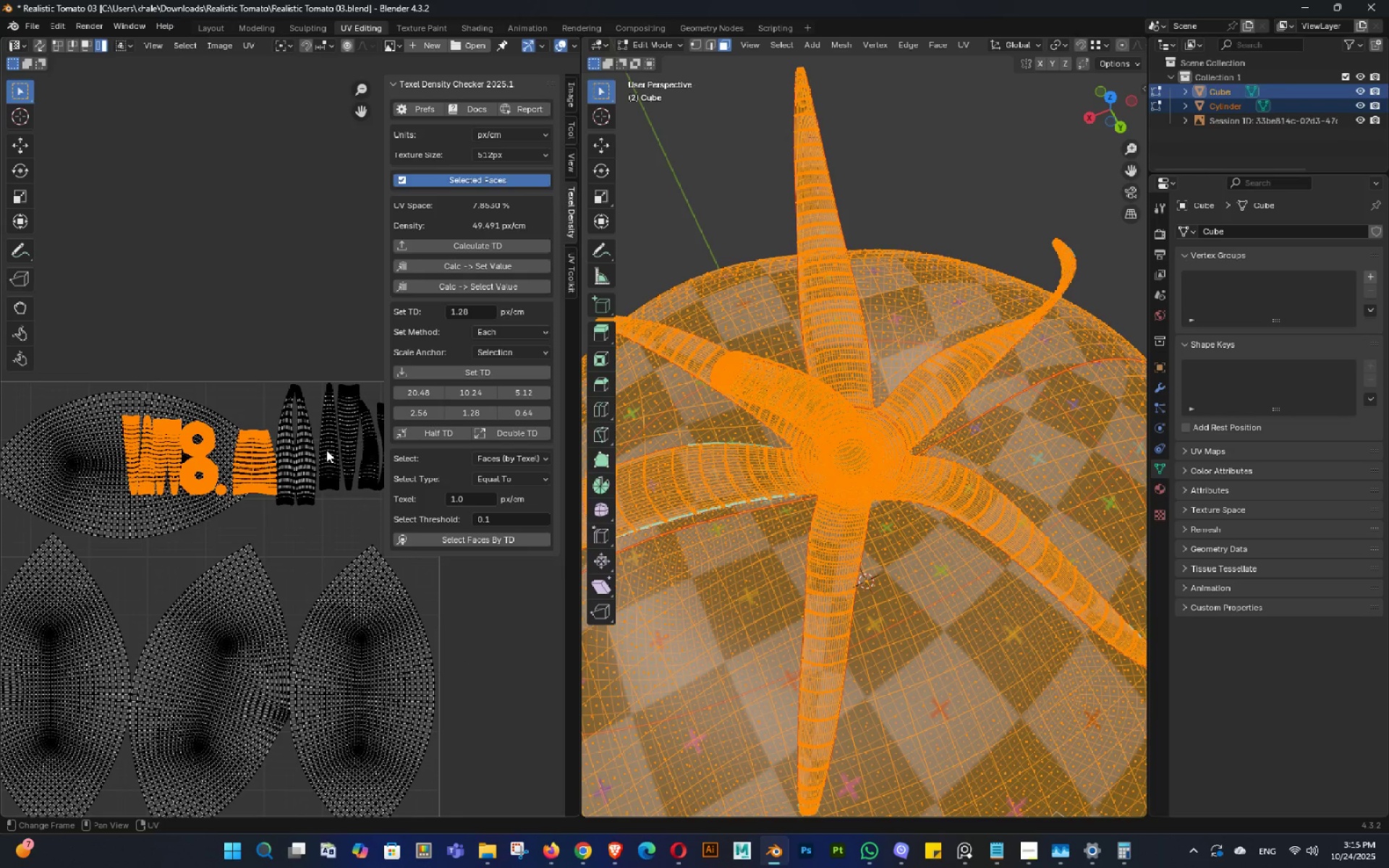 
key(N)
 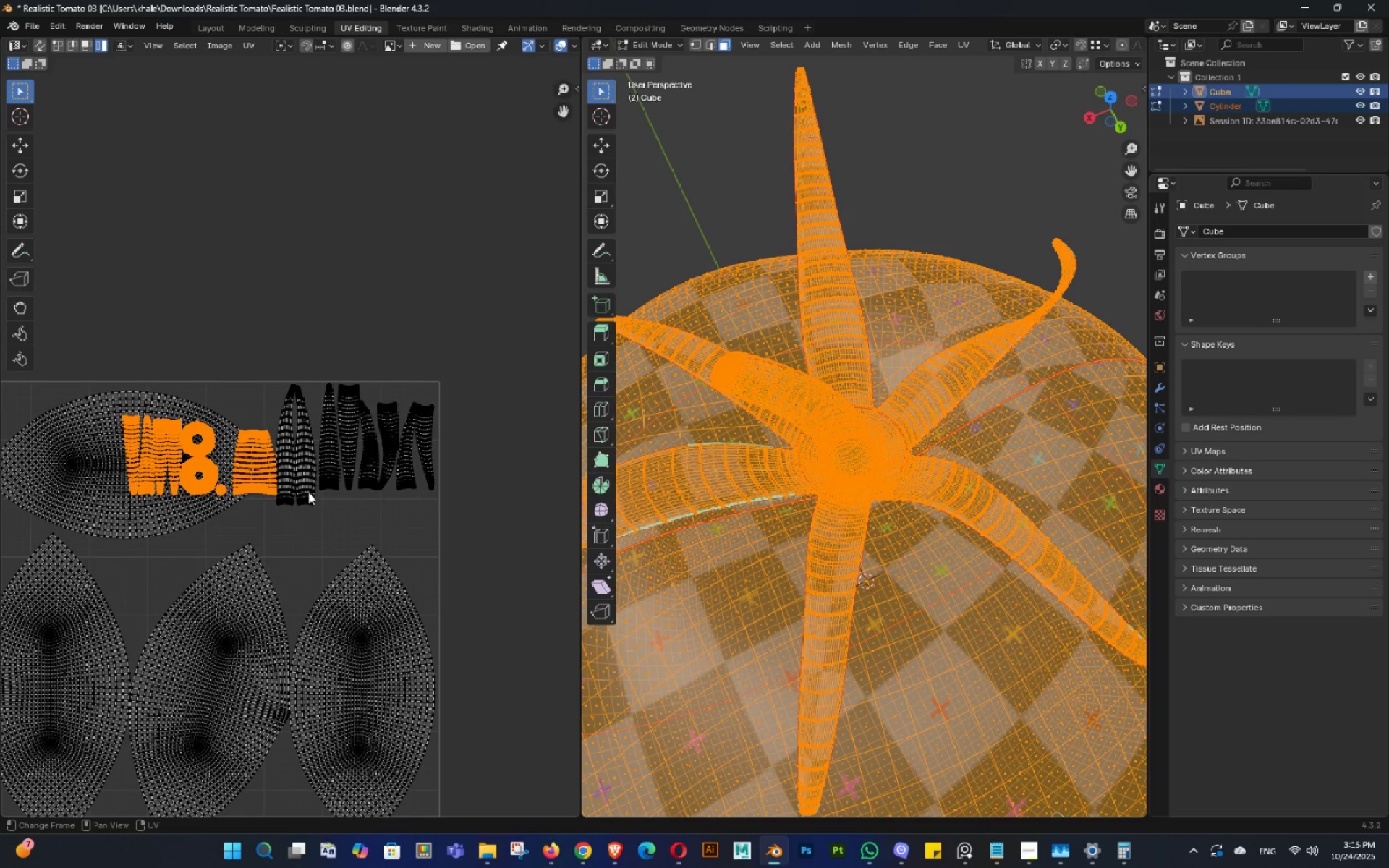 
scroll: coordinate [308, 492], scroll_direction: down, amount: 1.0
 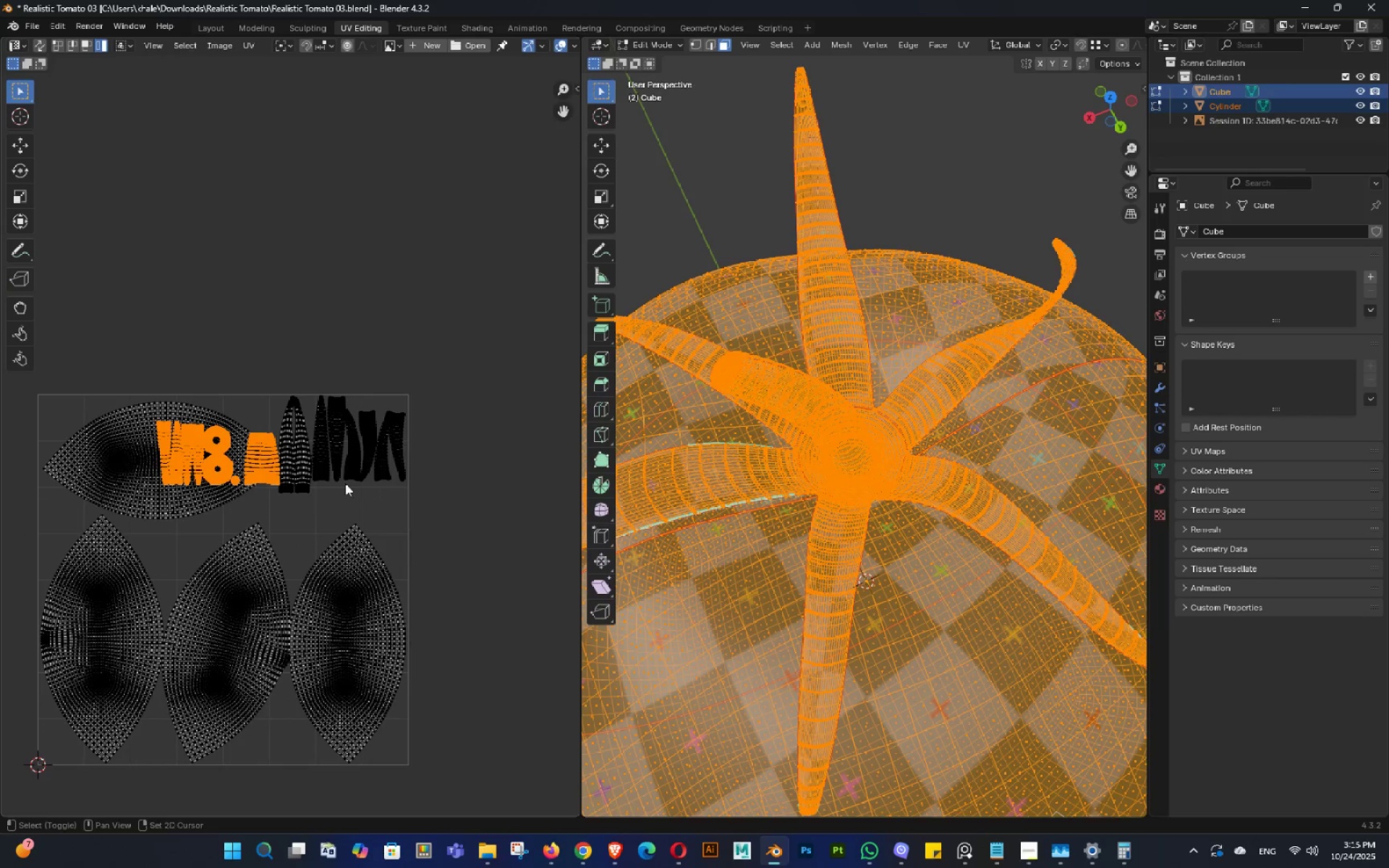 
hold_key(key=ShiftLeft, duration=0.32)
double_click([308, 436])
 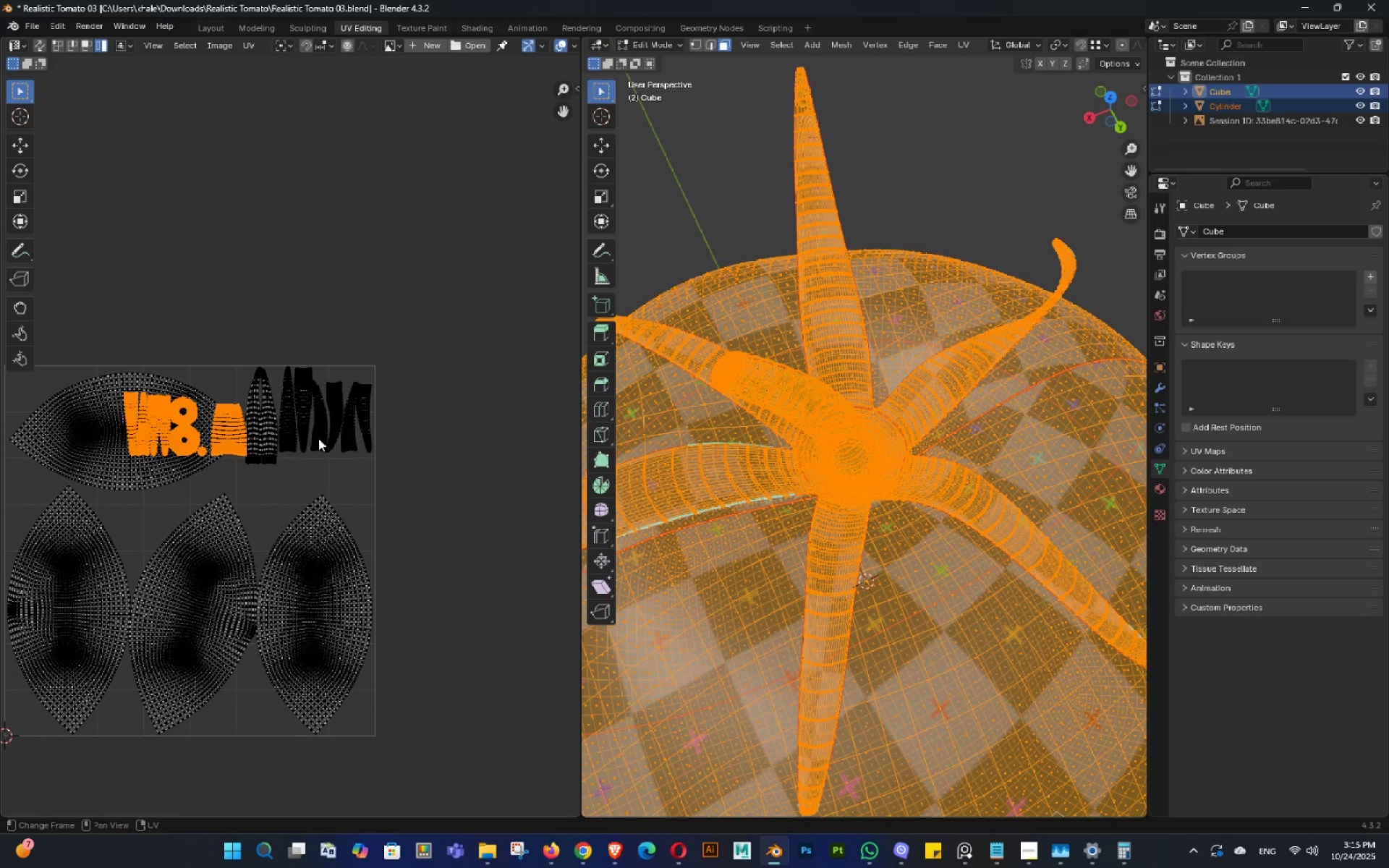 
key(G)
 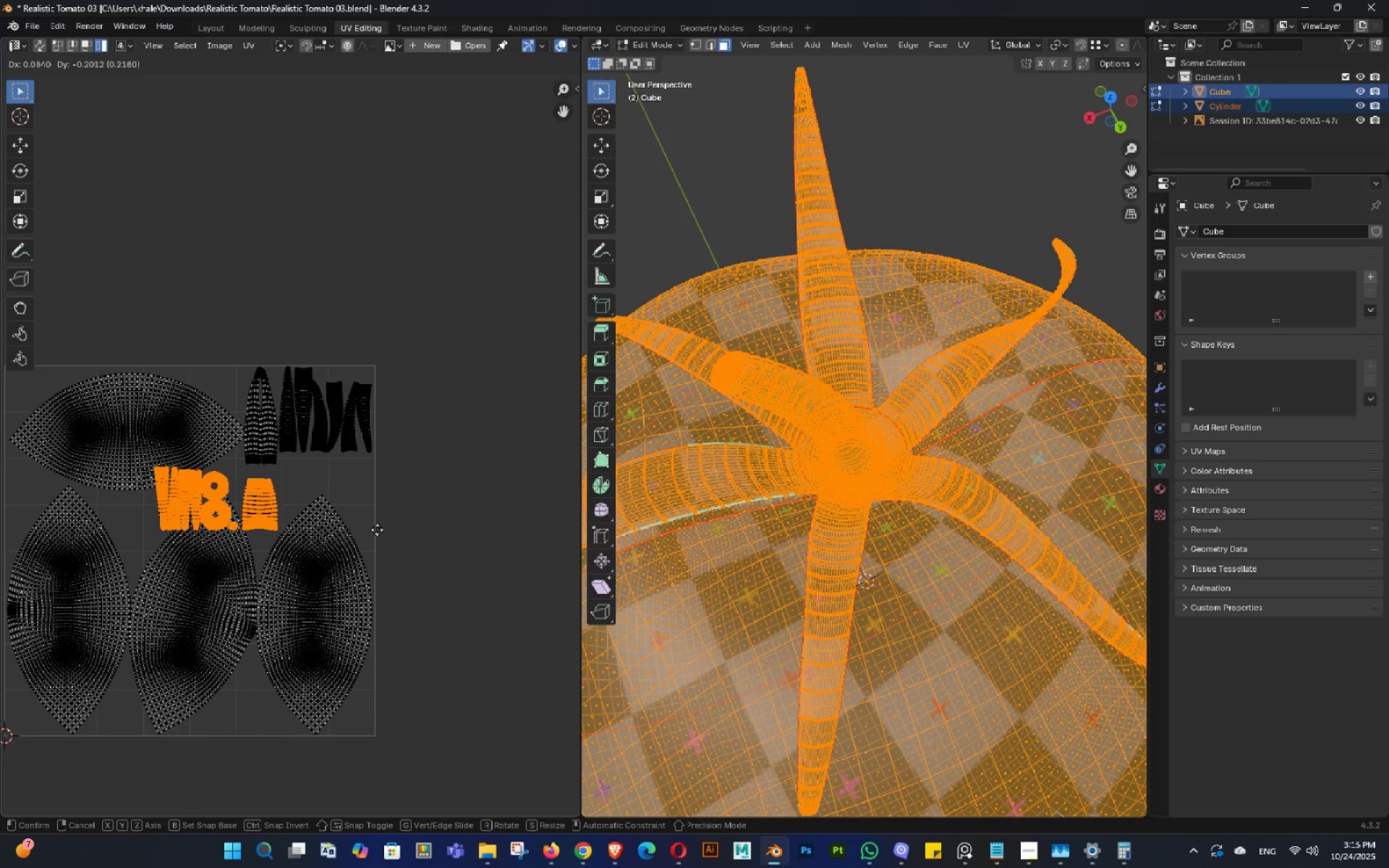 
left_click([382, 527])
 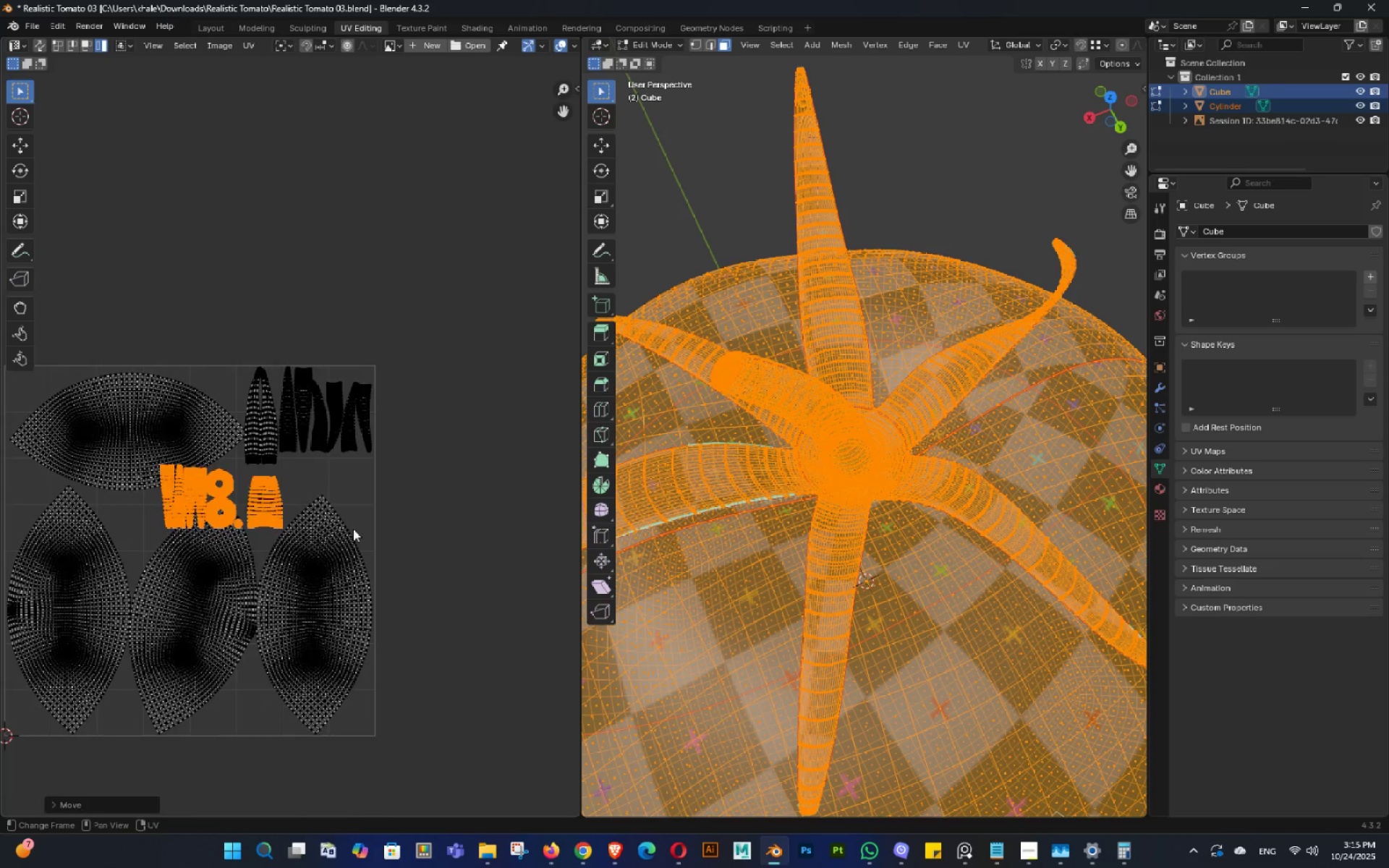 
scroll: coordinate [402, 438], scroll_direction: up, amount: 6.0
 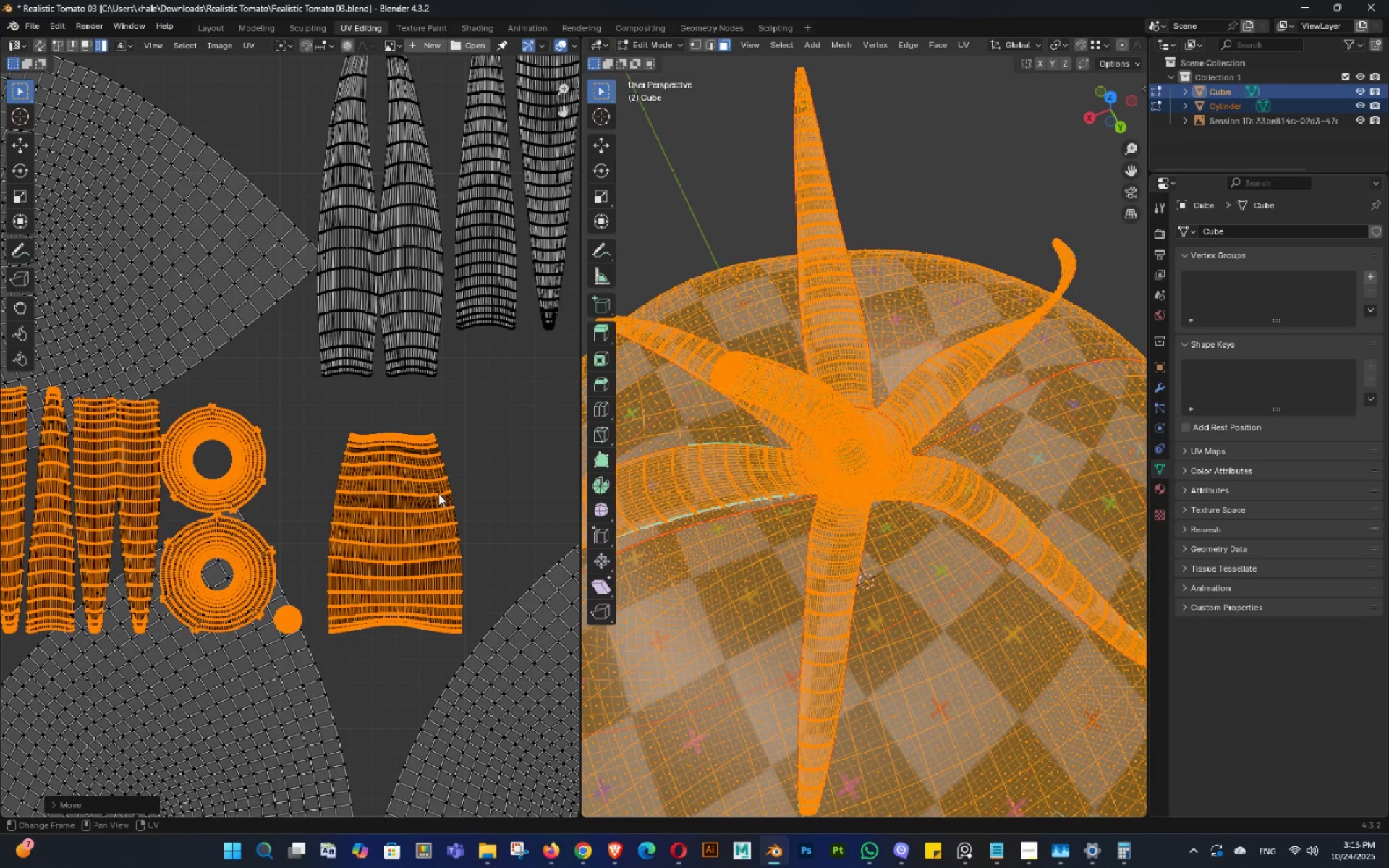 
hold_key(key=ShiftLeft, duration=0.35)
 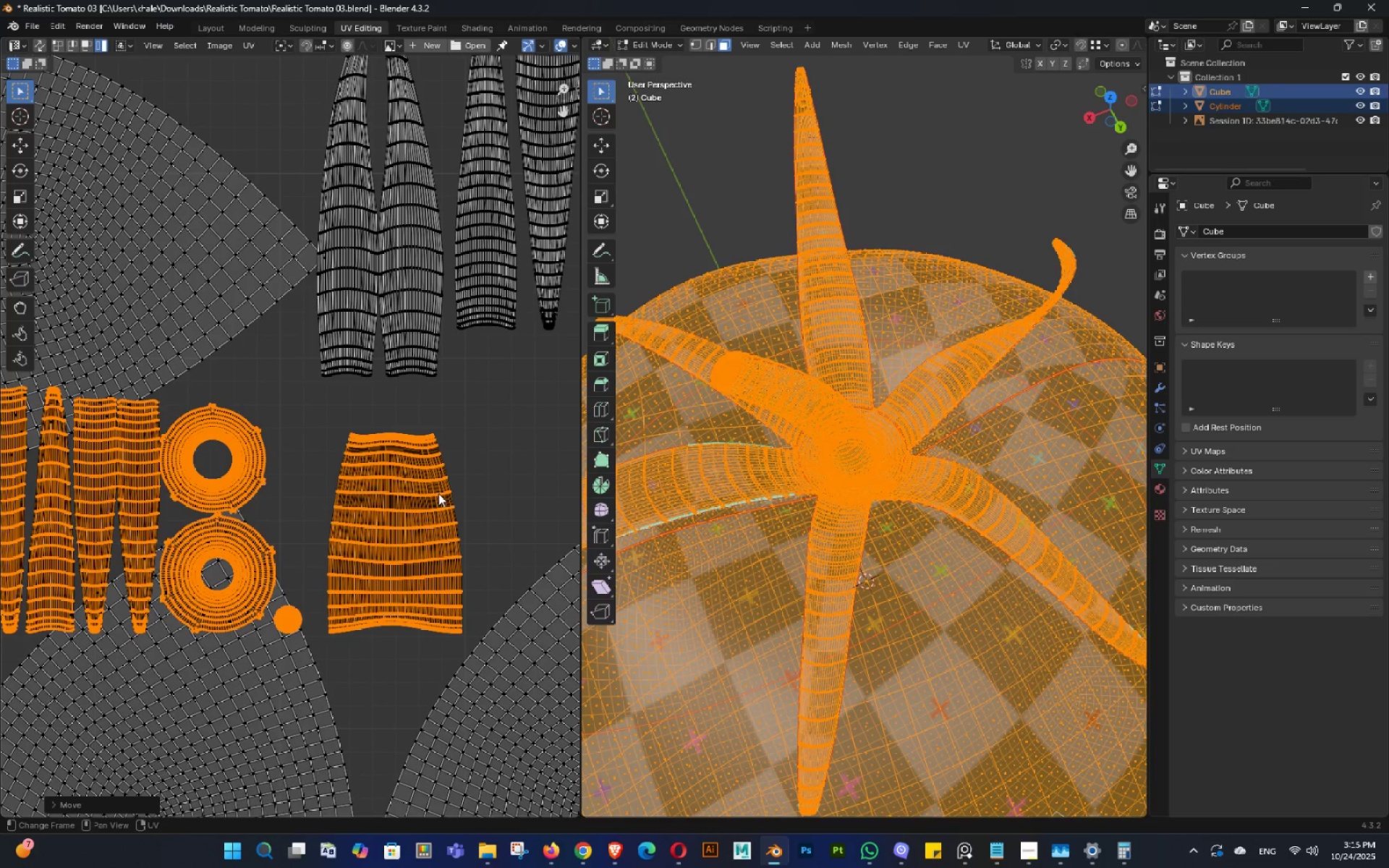 
key(G)
 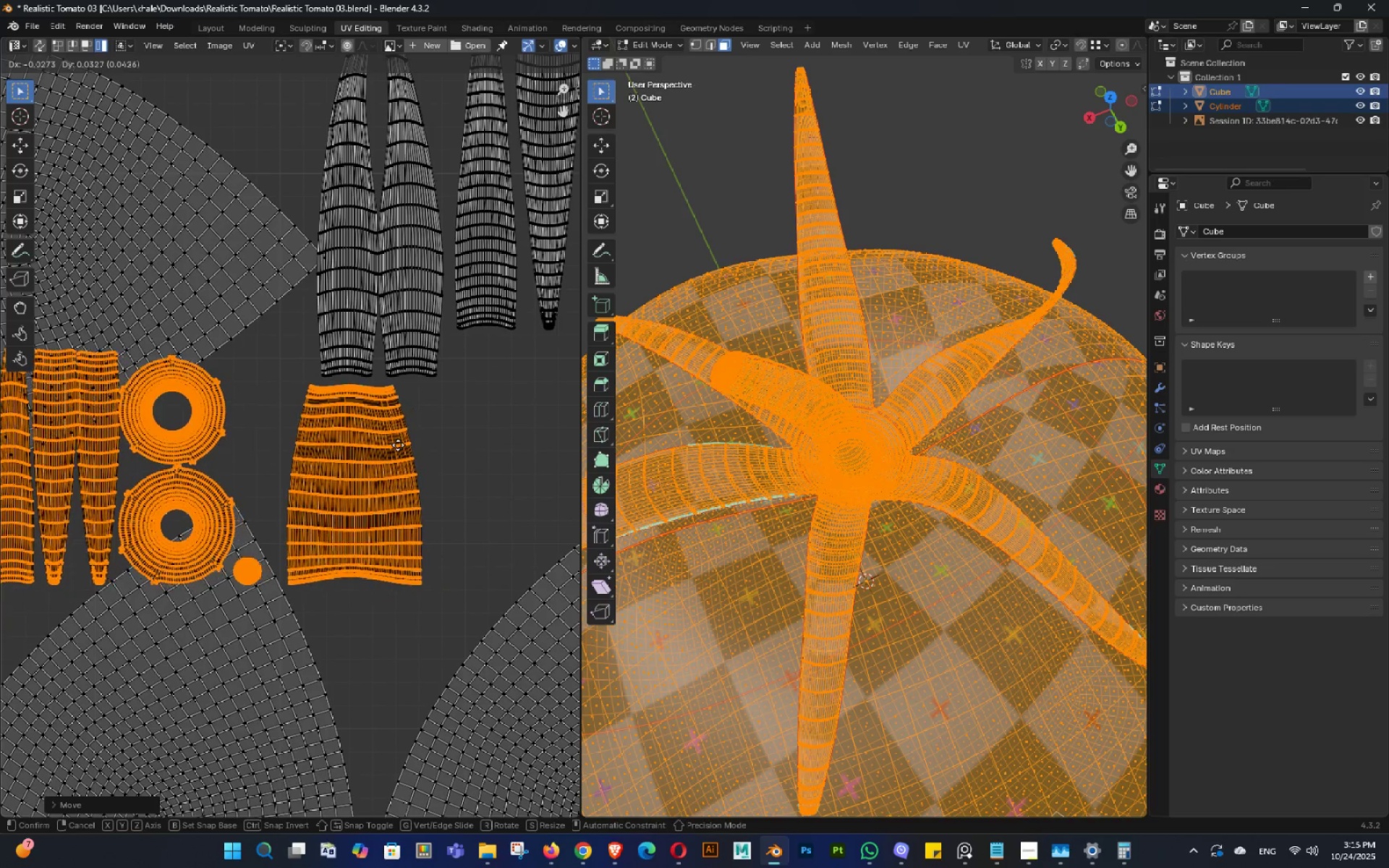 
left_click([397, 444])
 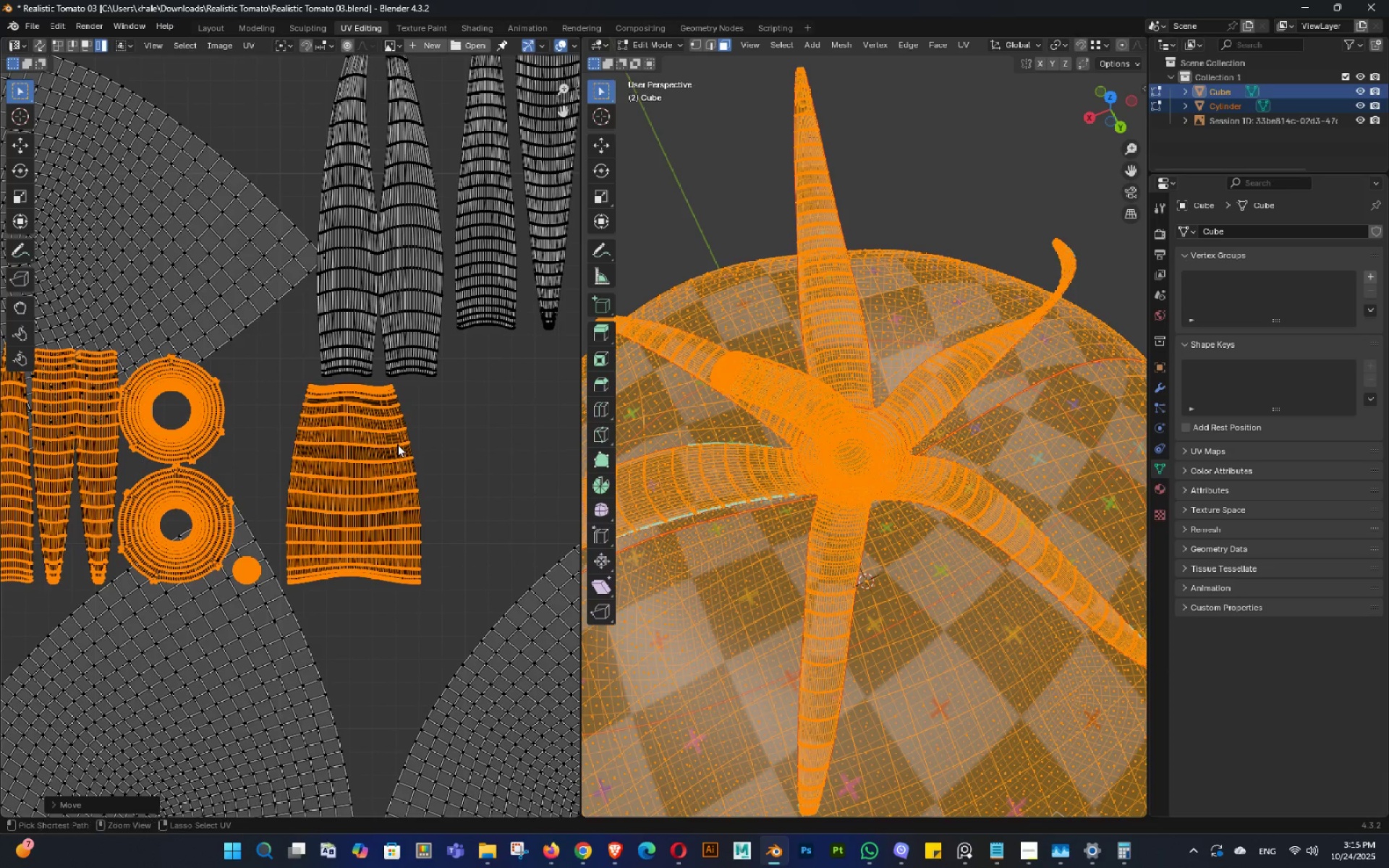 
hold_key(key=ControlLeft, duration=0.46)
left_click_drag(start_coordinate=[443, 428], to_coordinate=[360, 479])
 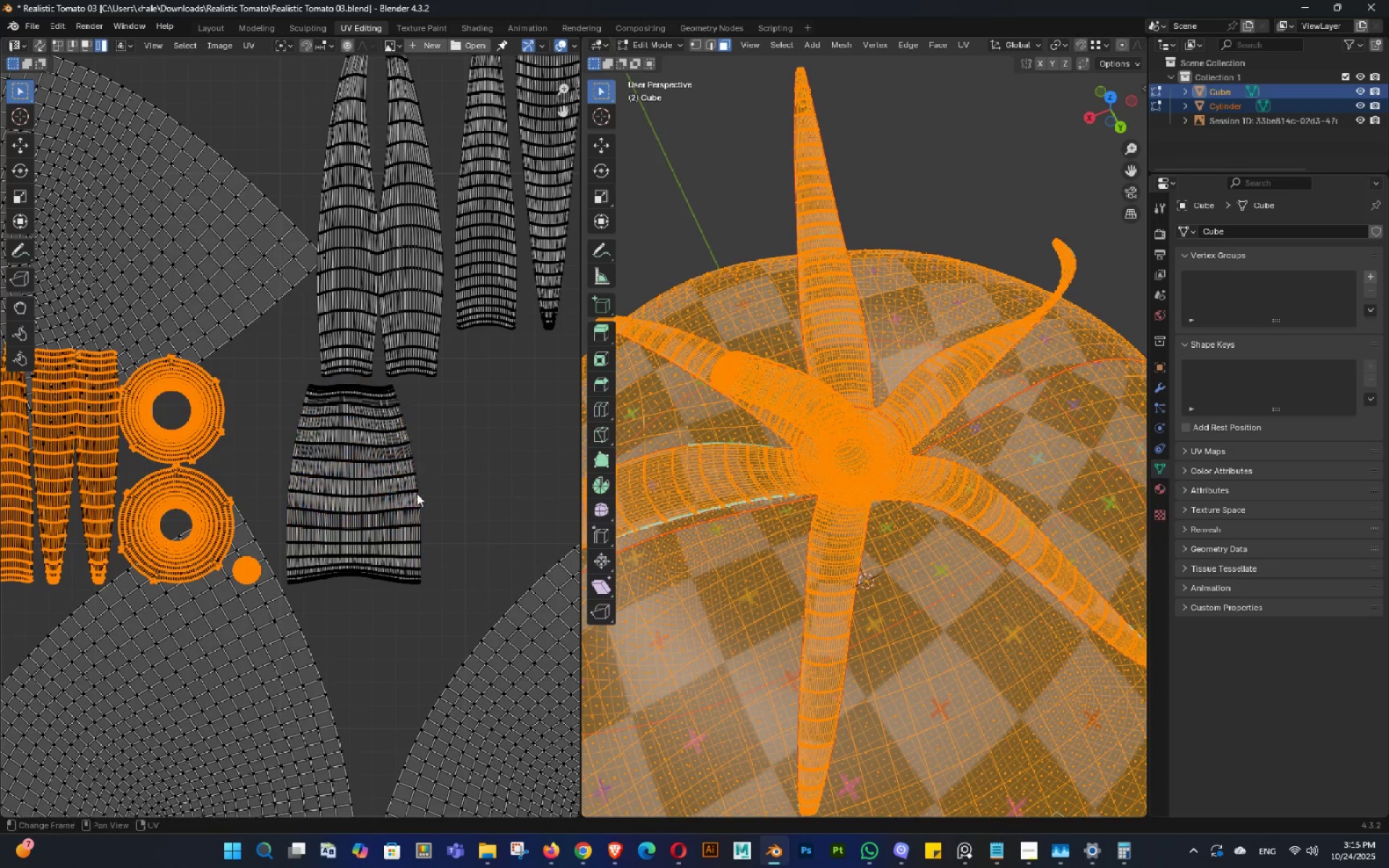 
hold_key(key=ShiftLeft, duration=0.31)
 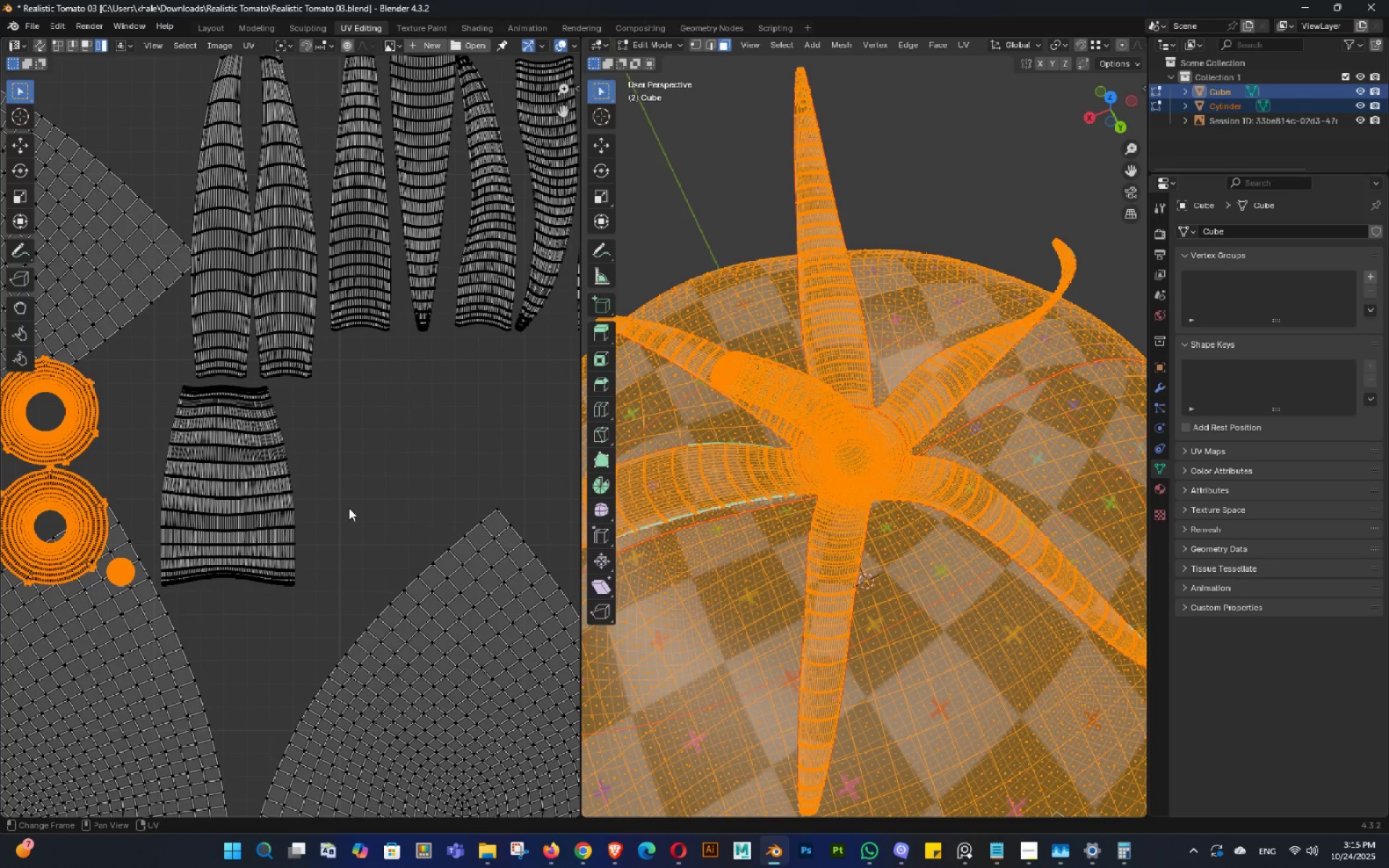 
key(G)
 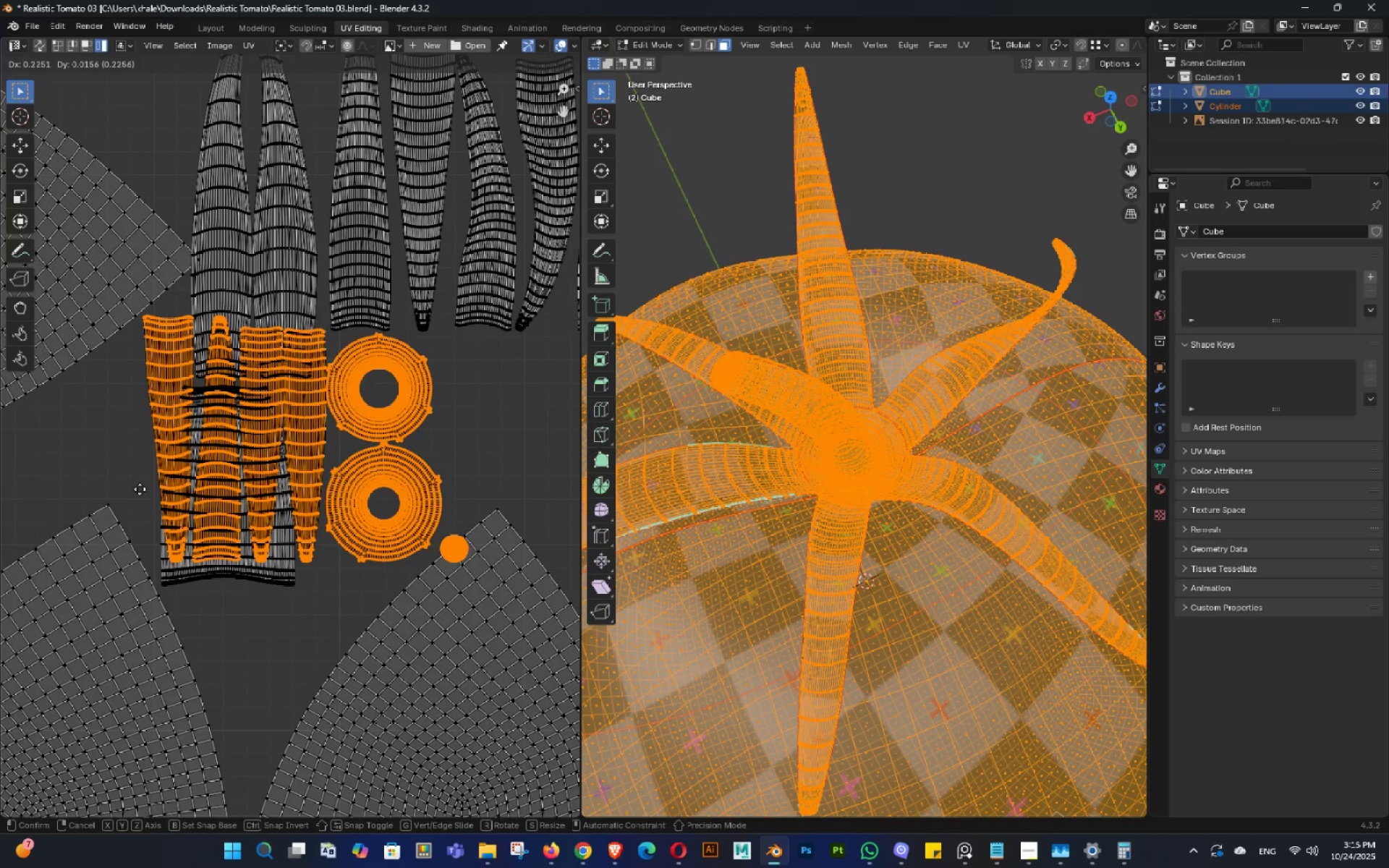 
hold_key(key=ControlLeft, duration=1.36)
left_click([140, 489])
 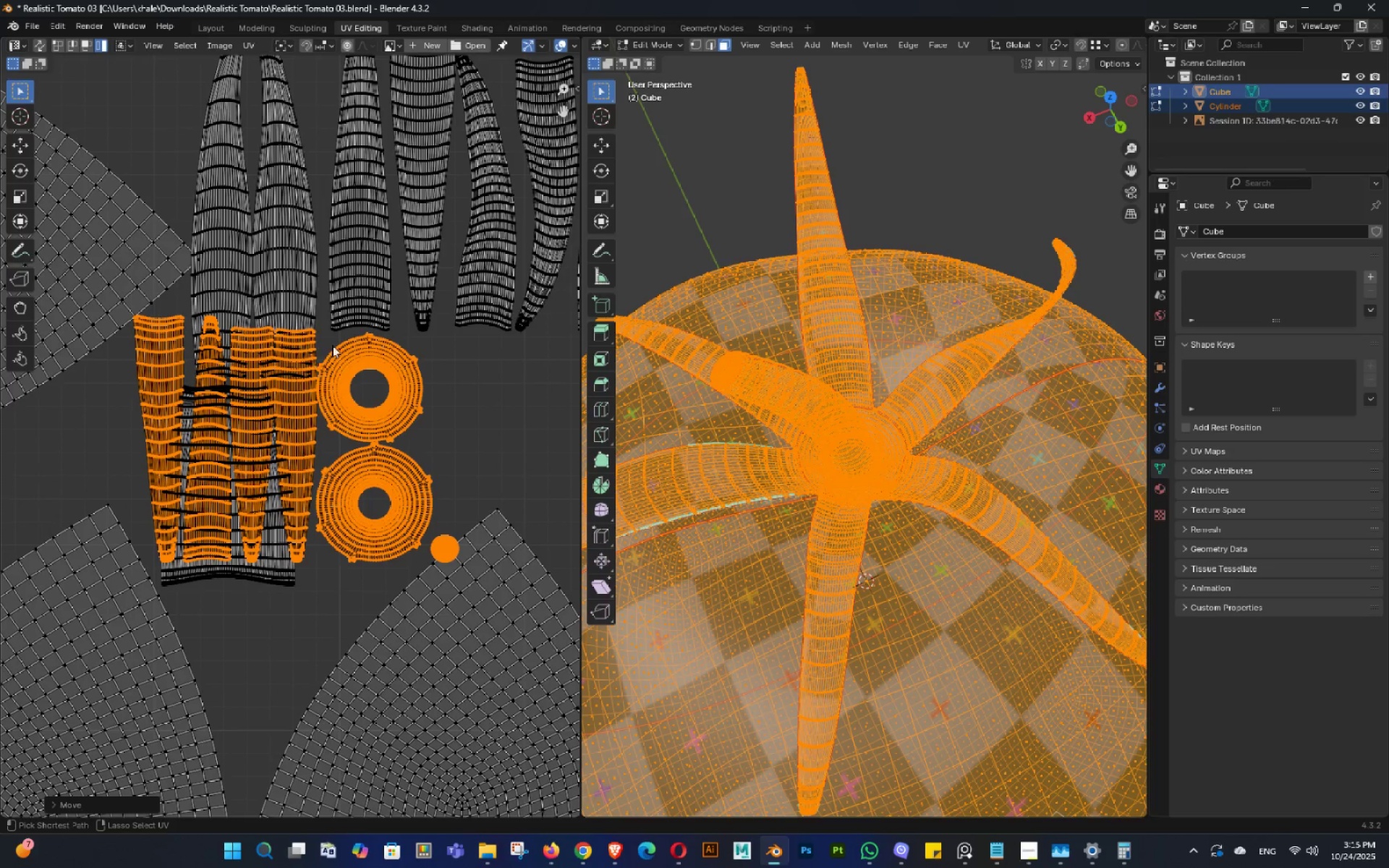 
left_click_drag(start_coordinate=[335, 379], to_coordinate=[354, 482])
 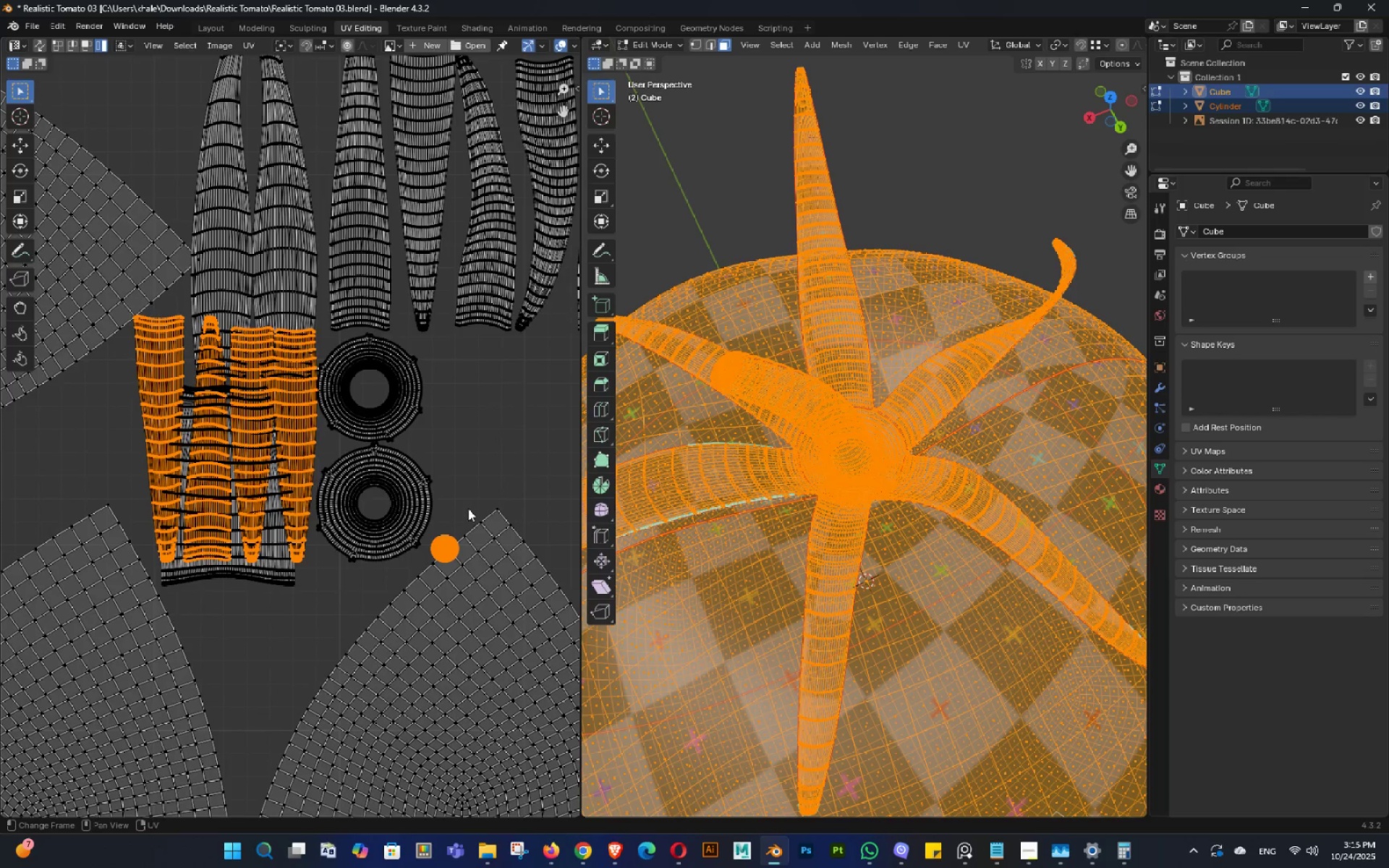 
hold_key(key=ShiftLeft, duration=0.34)
double_click([292, 529])
 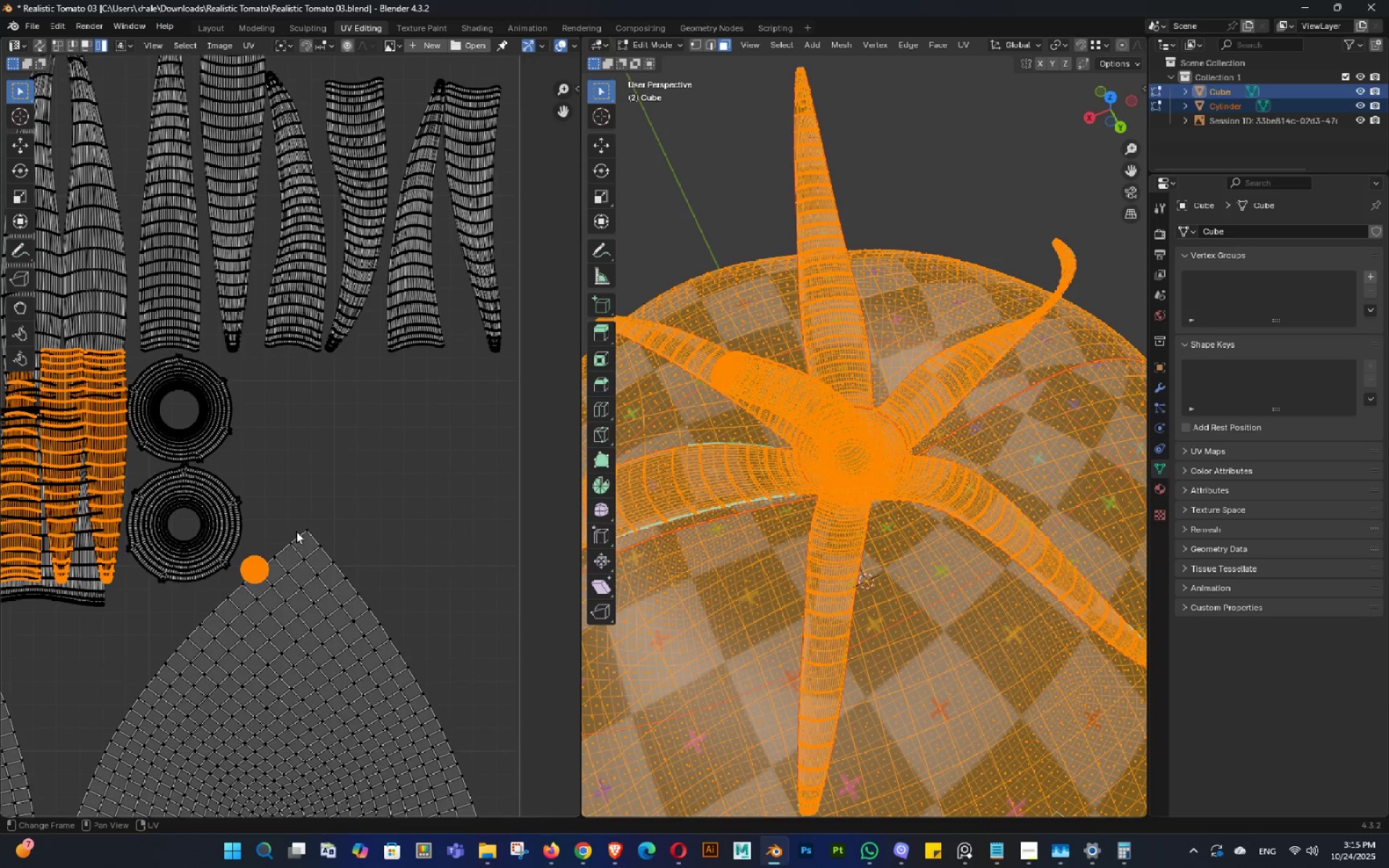 
scroll: coordinate [296, 531], scroll_direction: down, amount: 1.0
 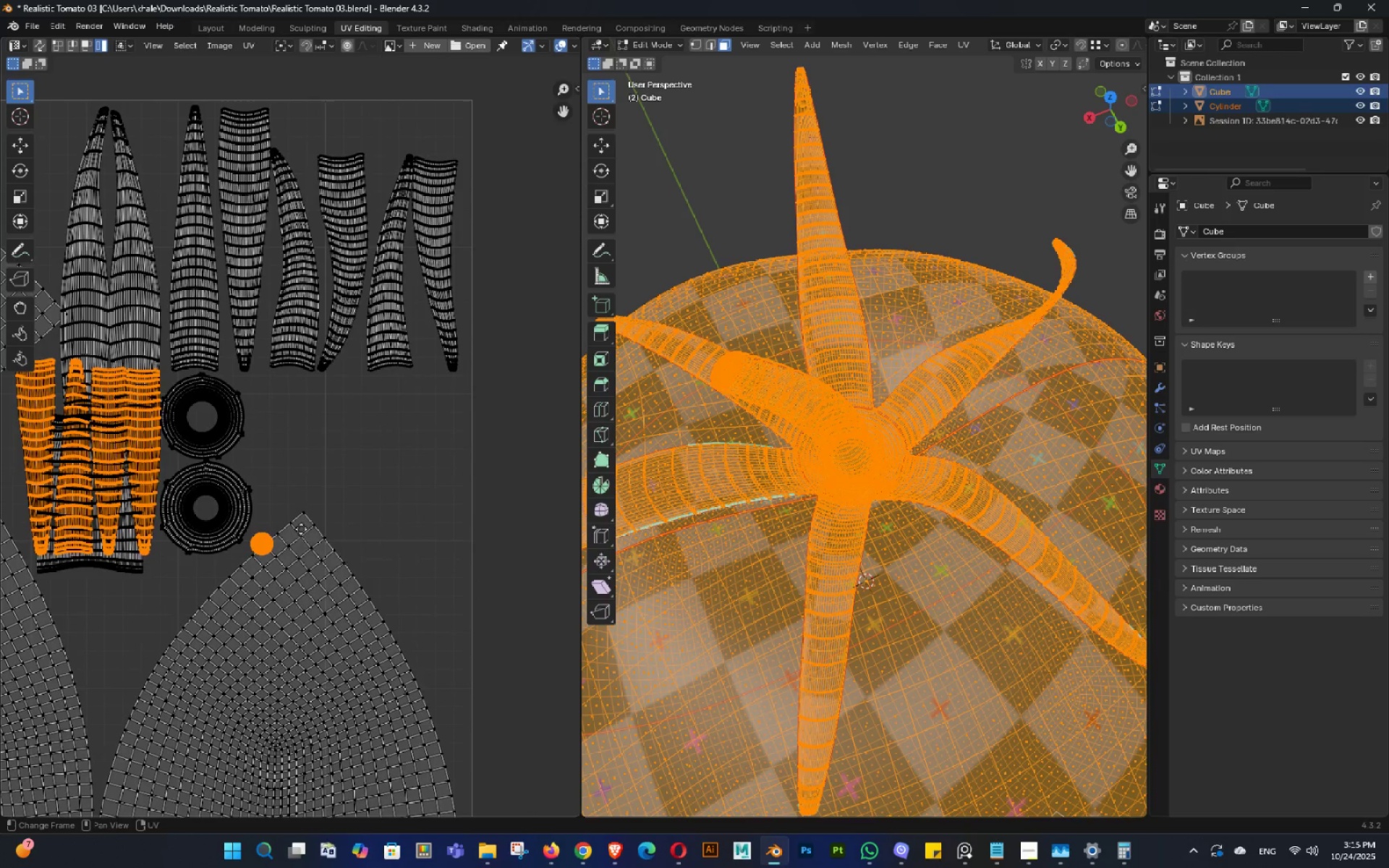 
key(G)
 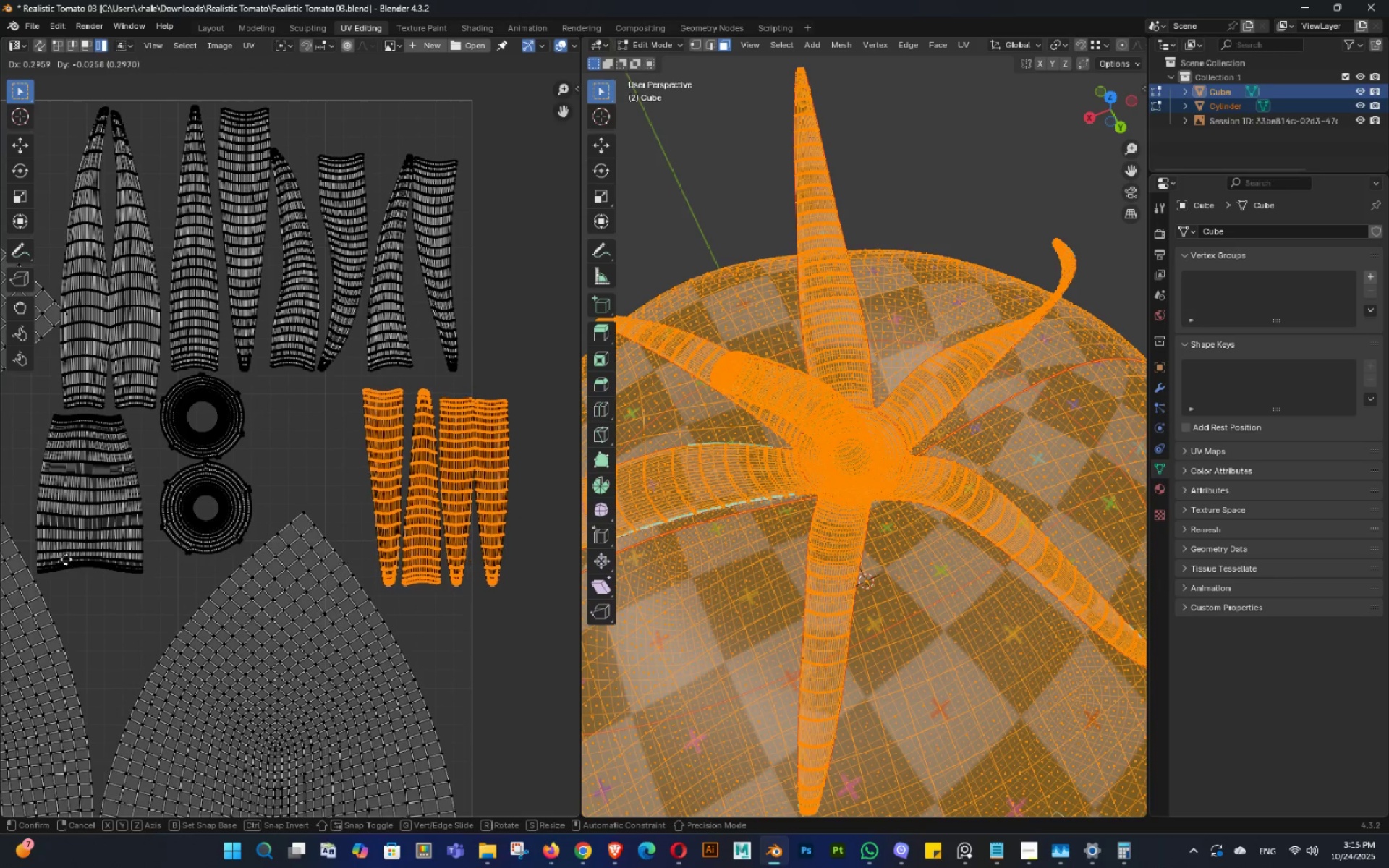 
hold_key(key=ControlLeft, duration=1.54)
left_click([59, 557])
 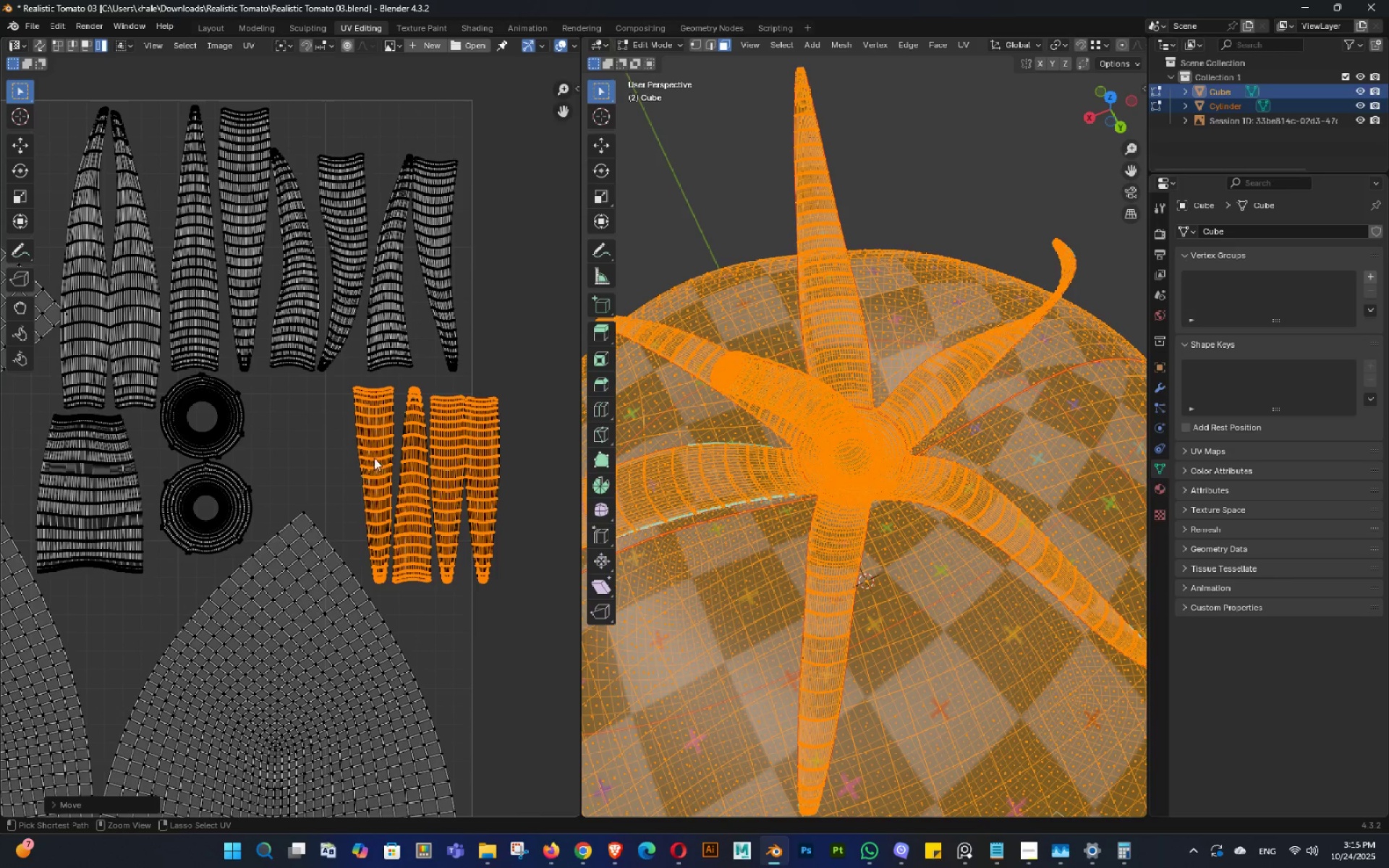 
left_click_drag(start_coordinate=[378, 450], to_coordinate=[446, 544])
 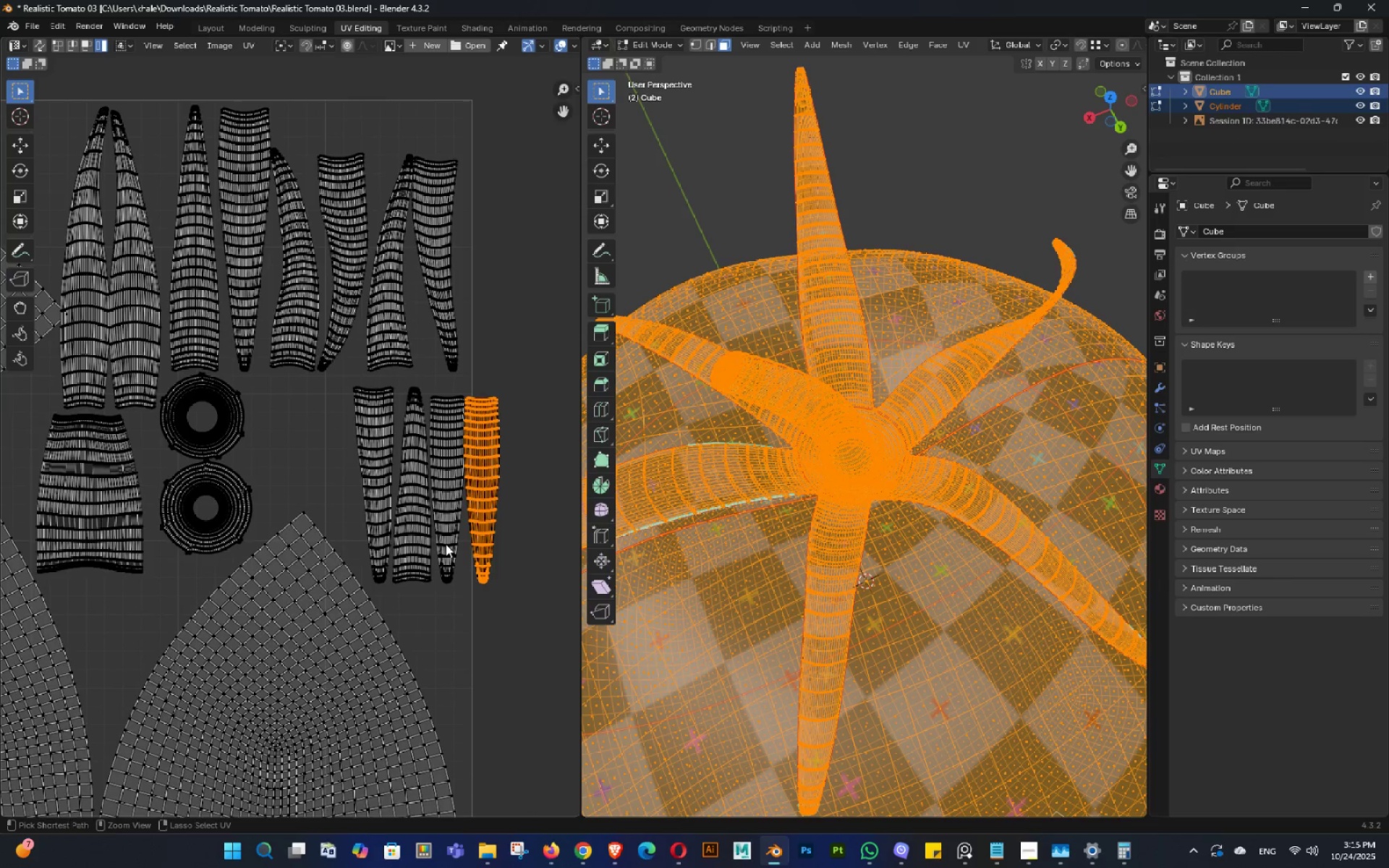 
key(Control+ControlLeft)
 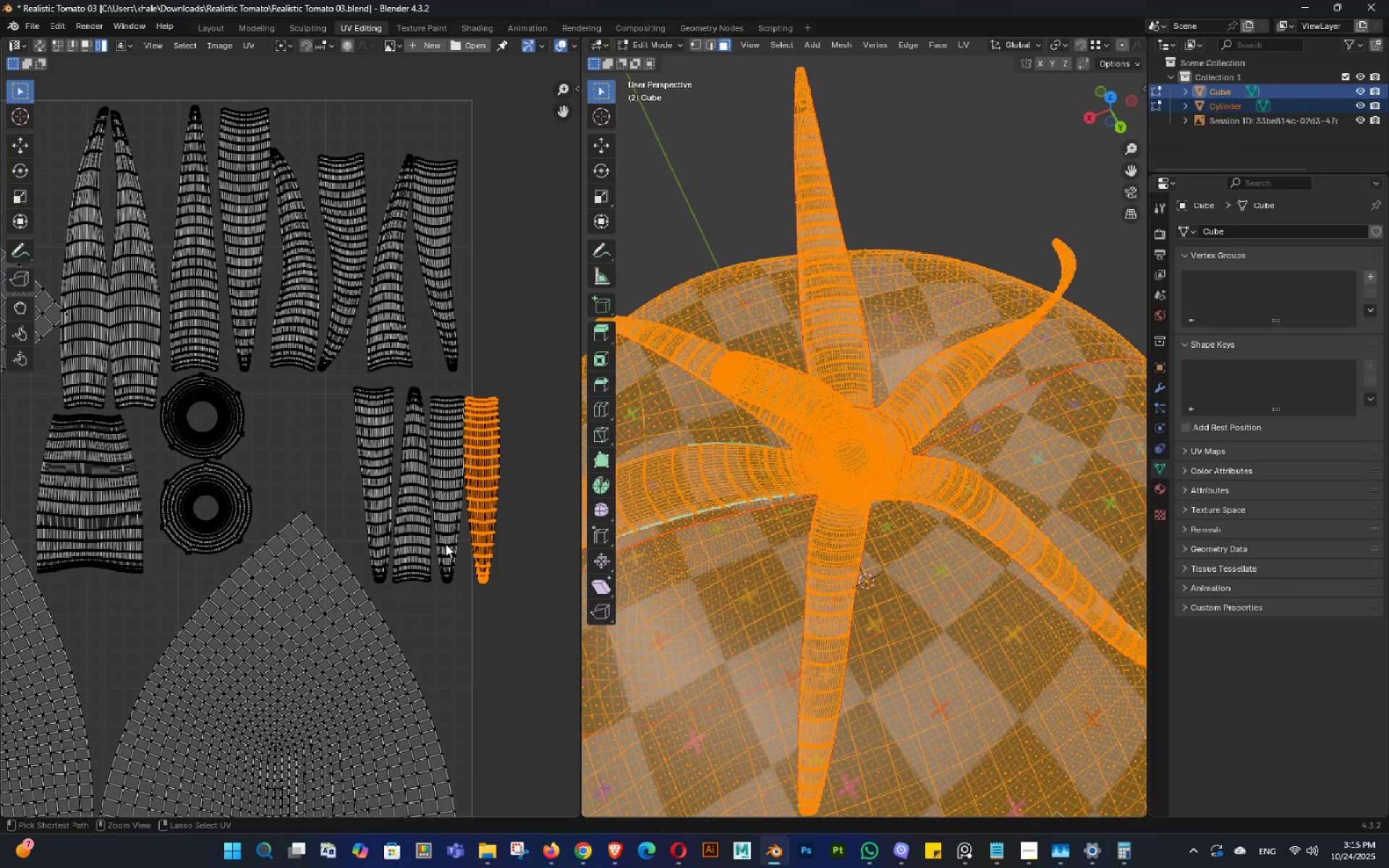 
key(Control+ControlLeft)
 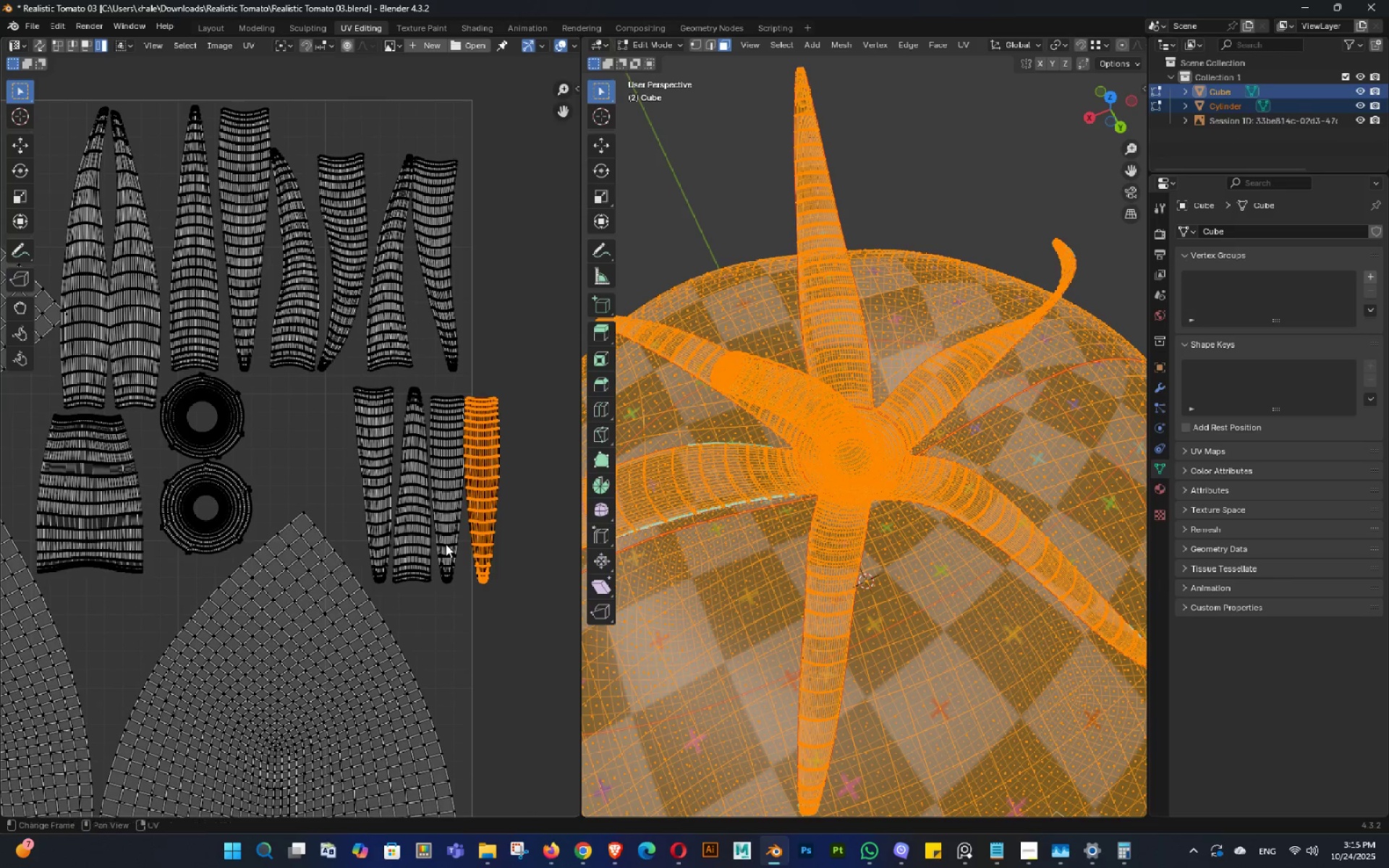 
scroll: coordinate [446, 544], scroll_direction: down, amount: 3.0
 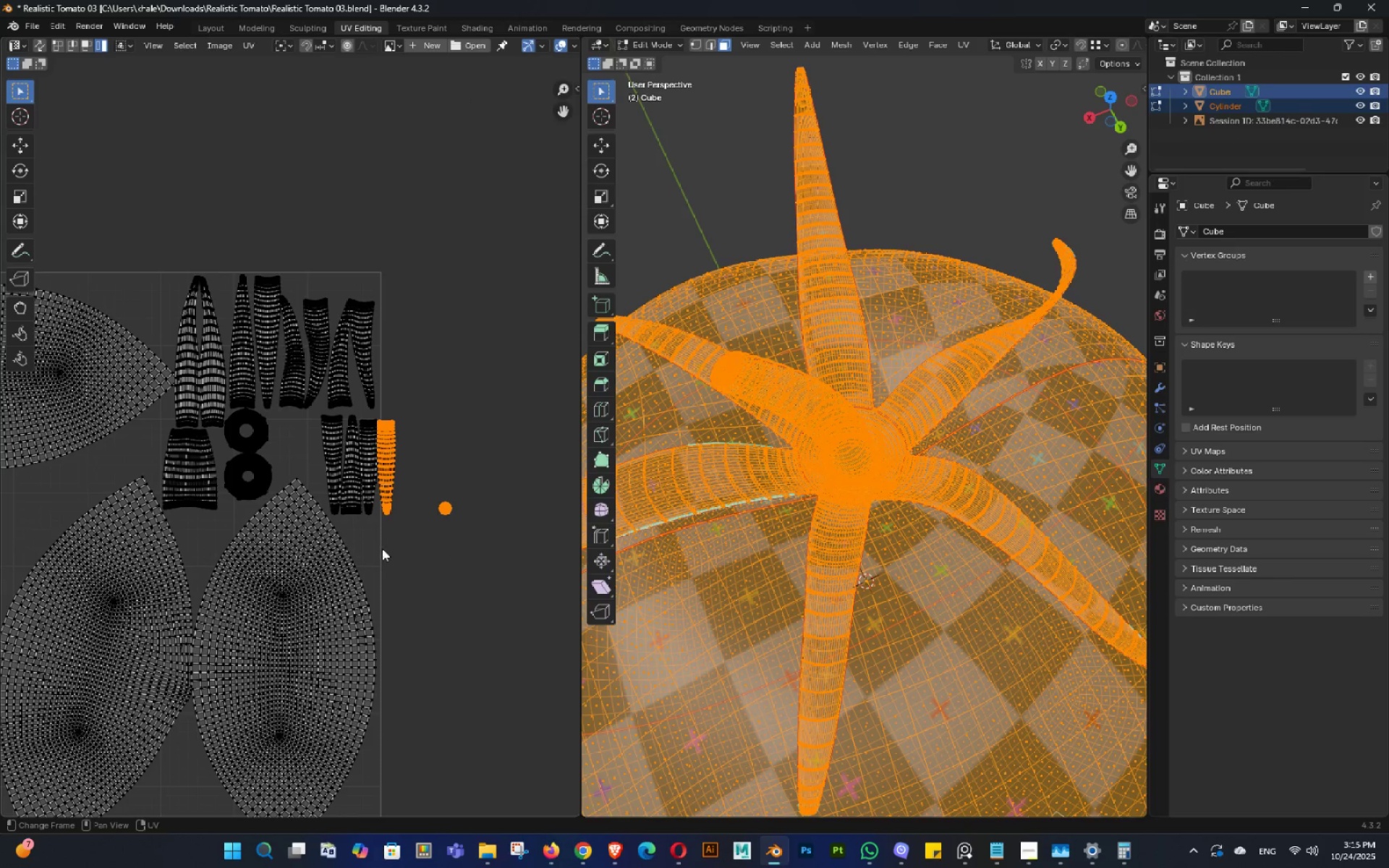 
hold_key(key=ShiftLeft, duration=0.32)
 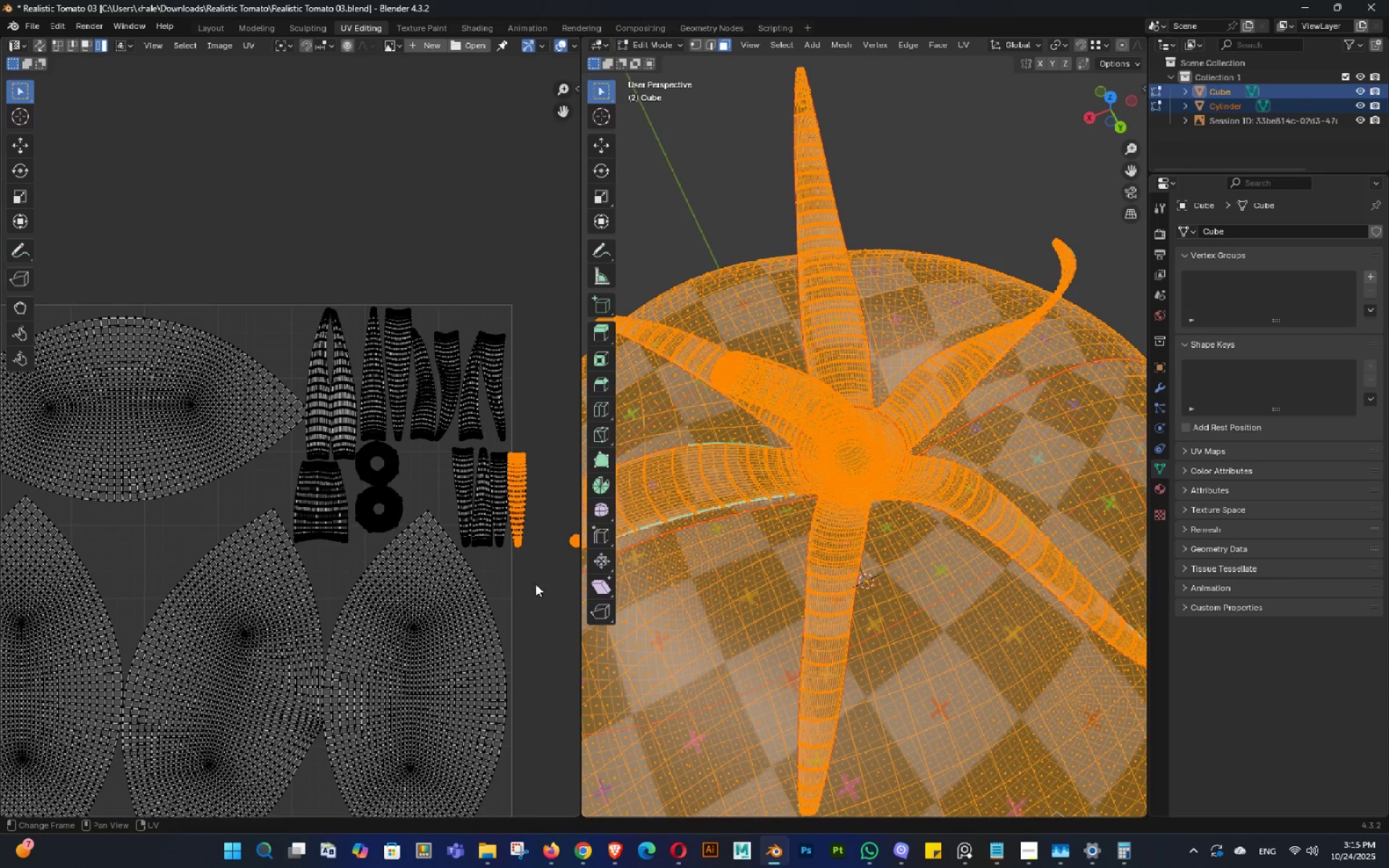 
key(G)
 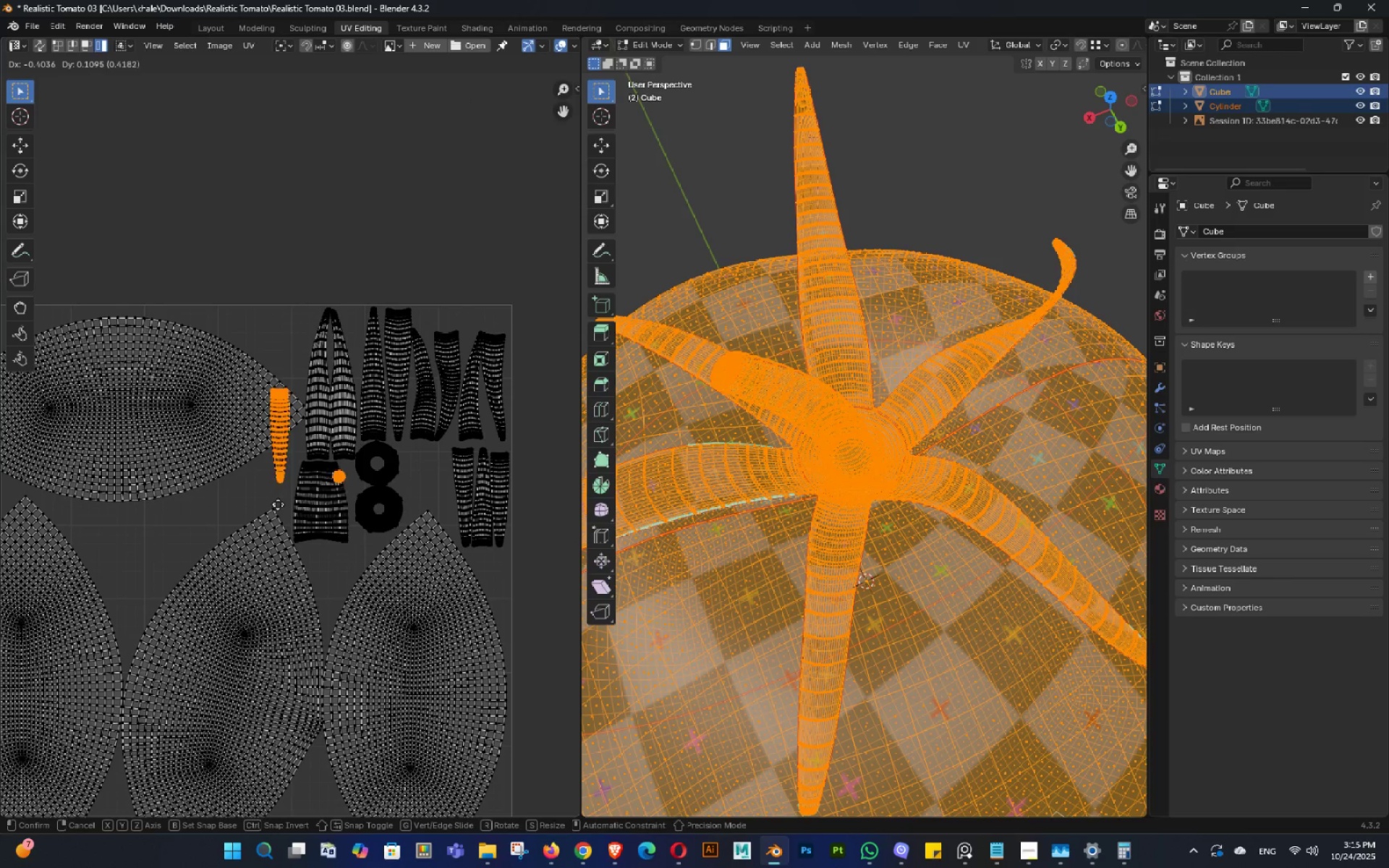 
hold_key(key=ShiftLeft, duration=0.68)
double_click([427, 529])
 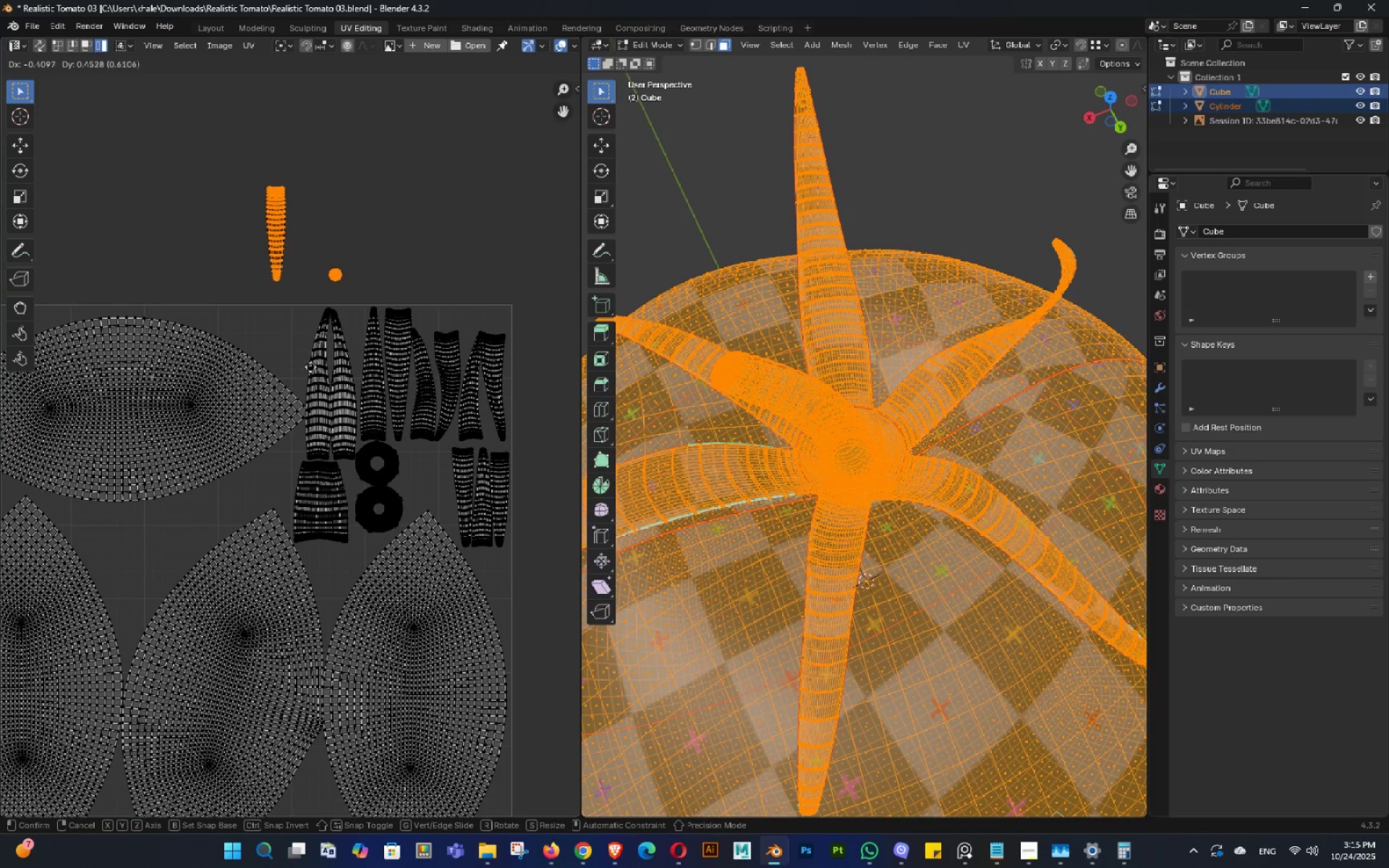 
left_click([296, 344])
 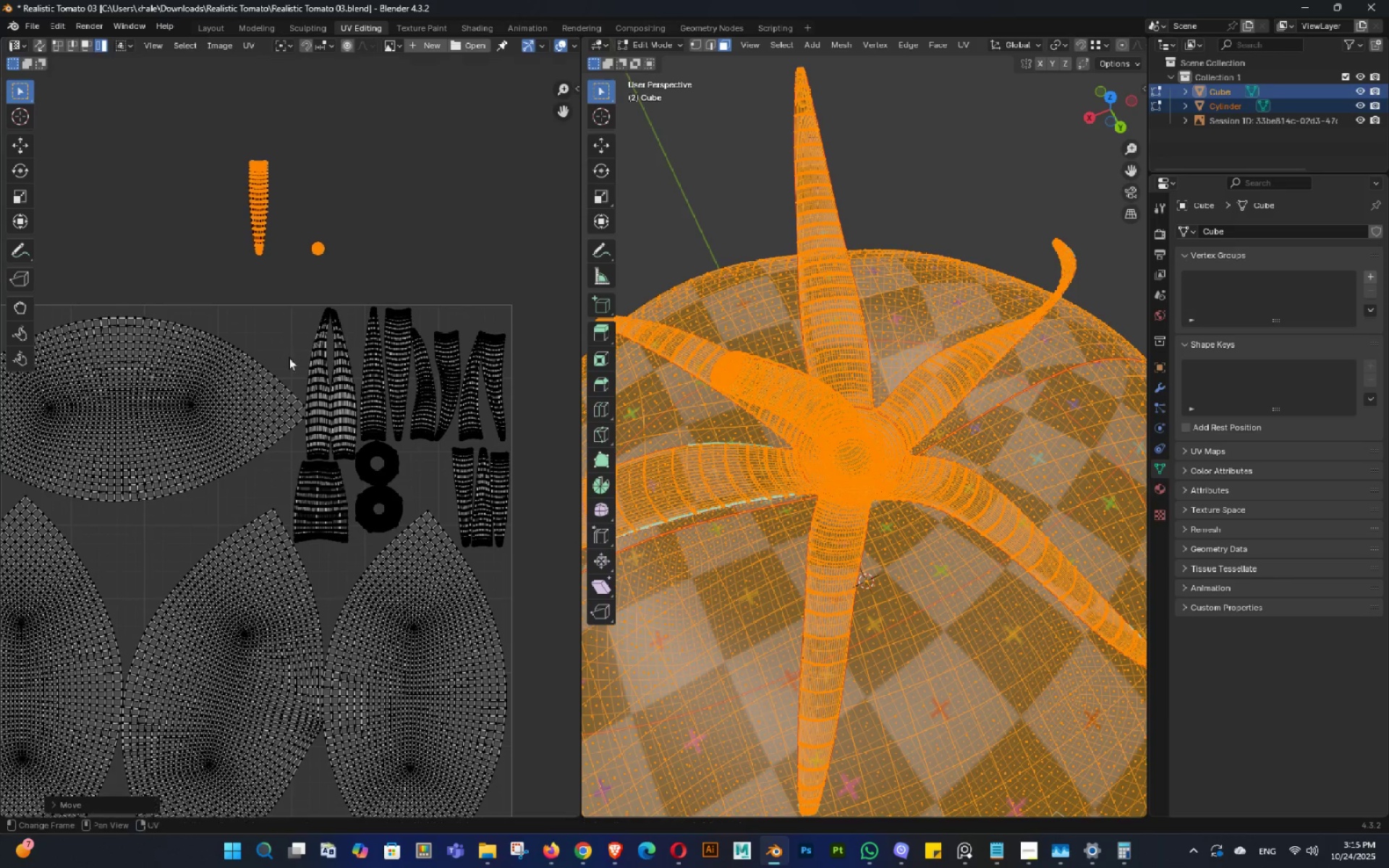 
hold_key(key=ShiftLeft, duration=0.35)
 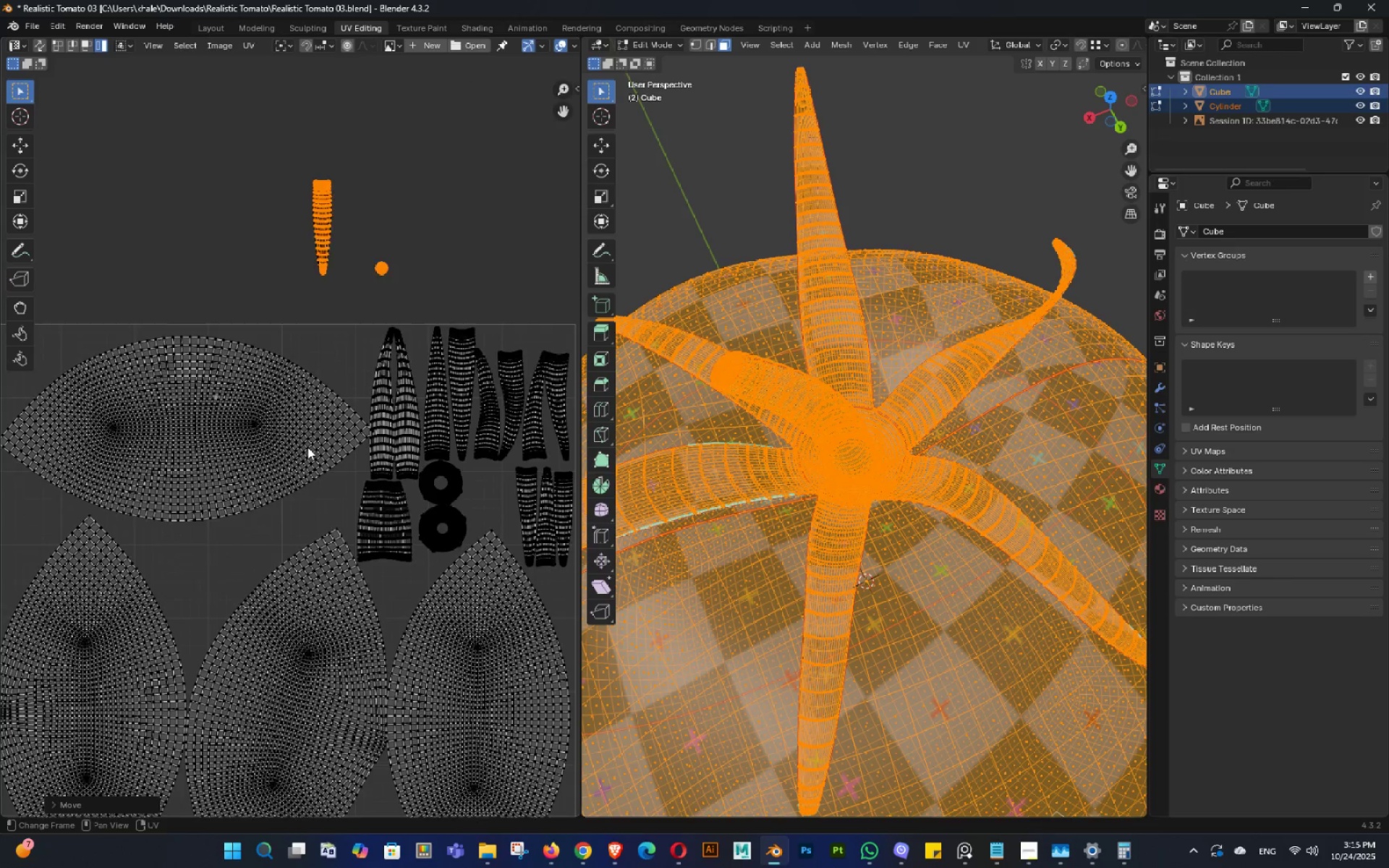 
scroll: coordinate [307, 447], scroll_direction: up, amount: 1.0
 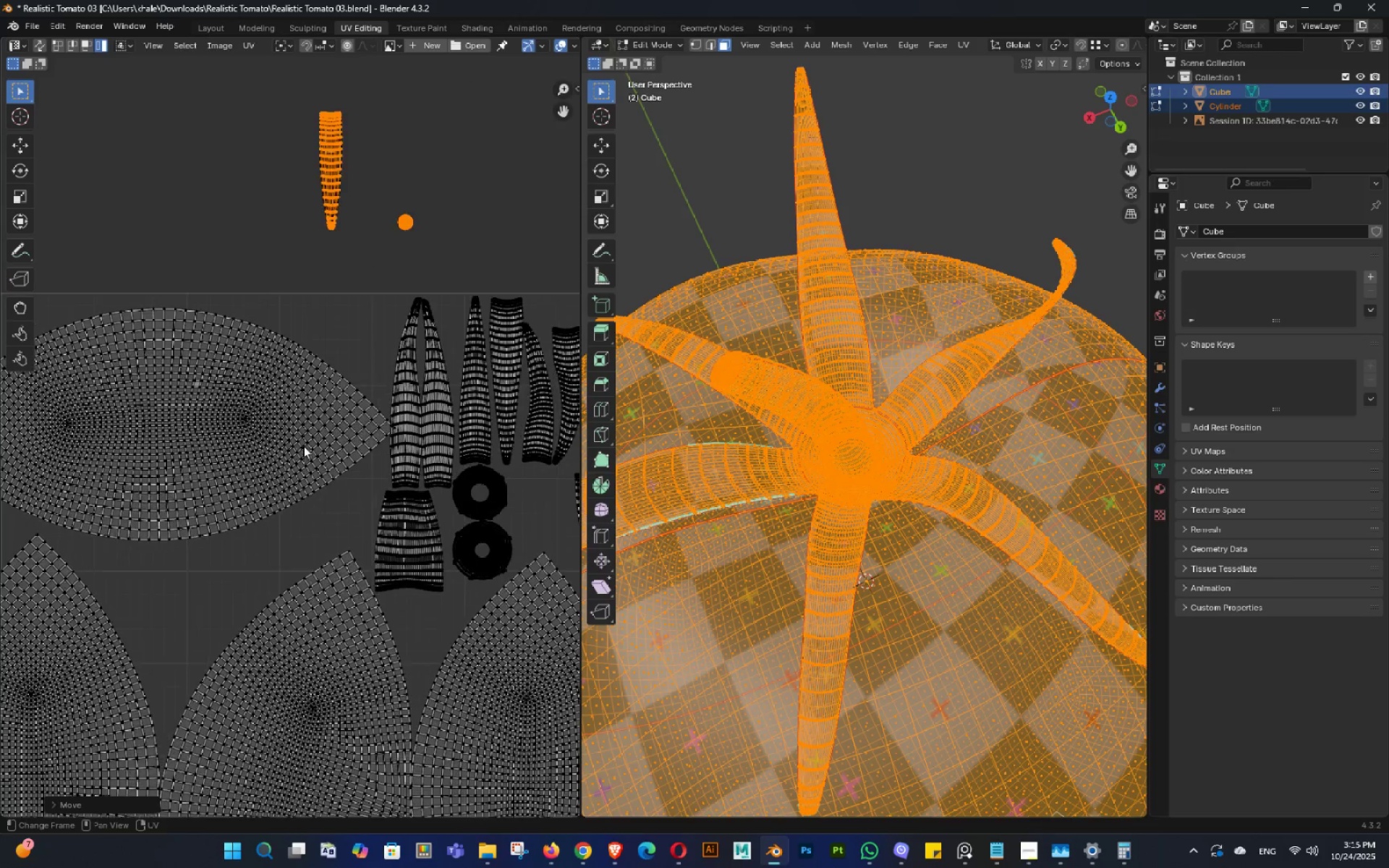 
key(Shift+ShiftLeft)
 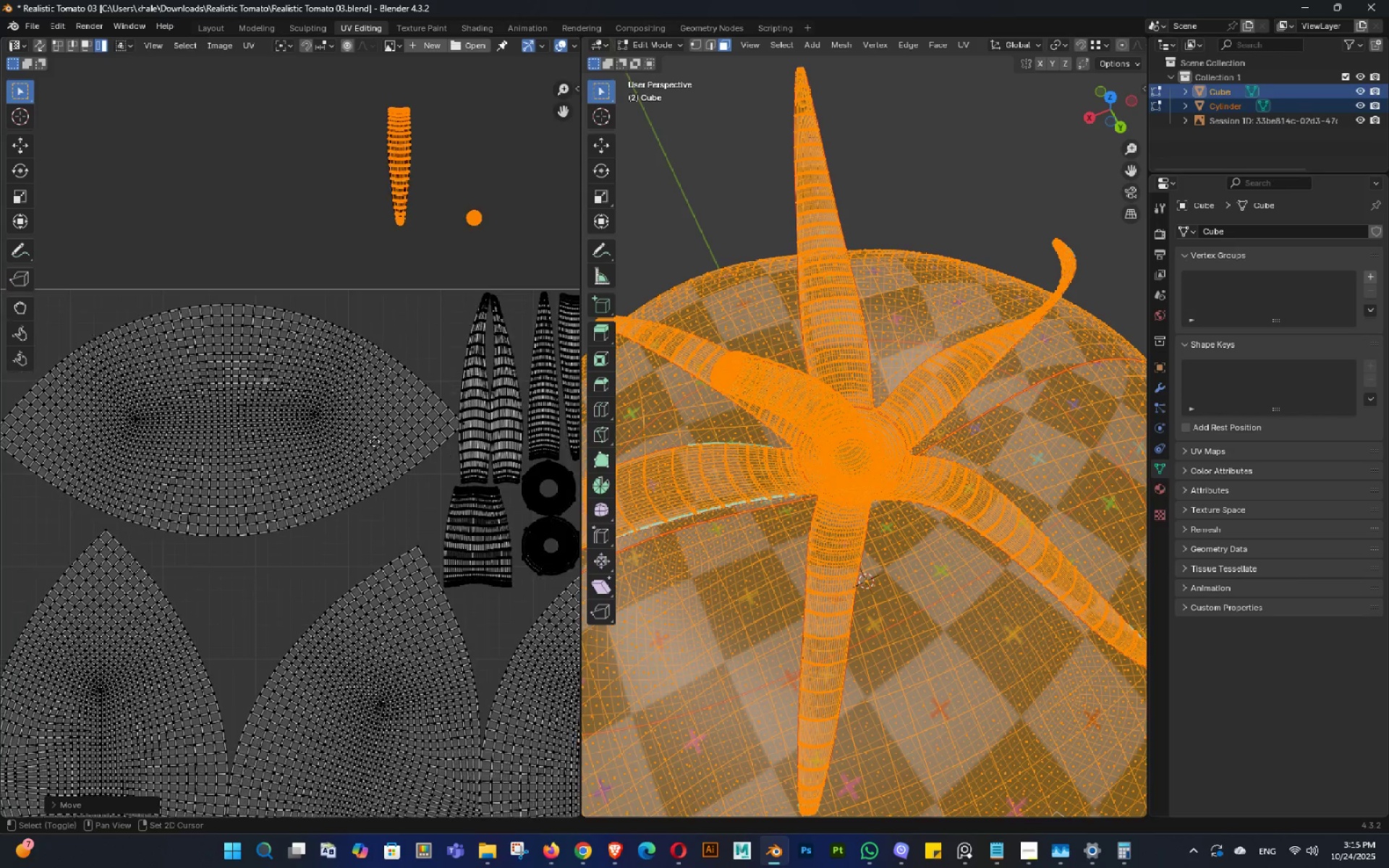 
double_click([374, 441])
 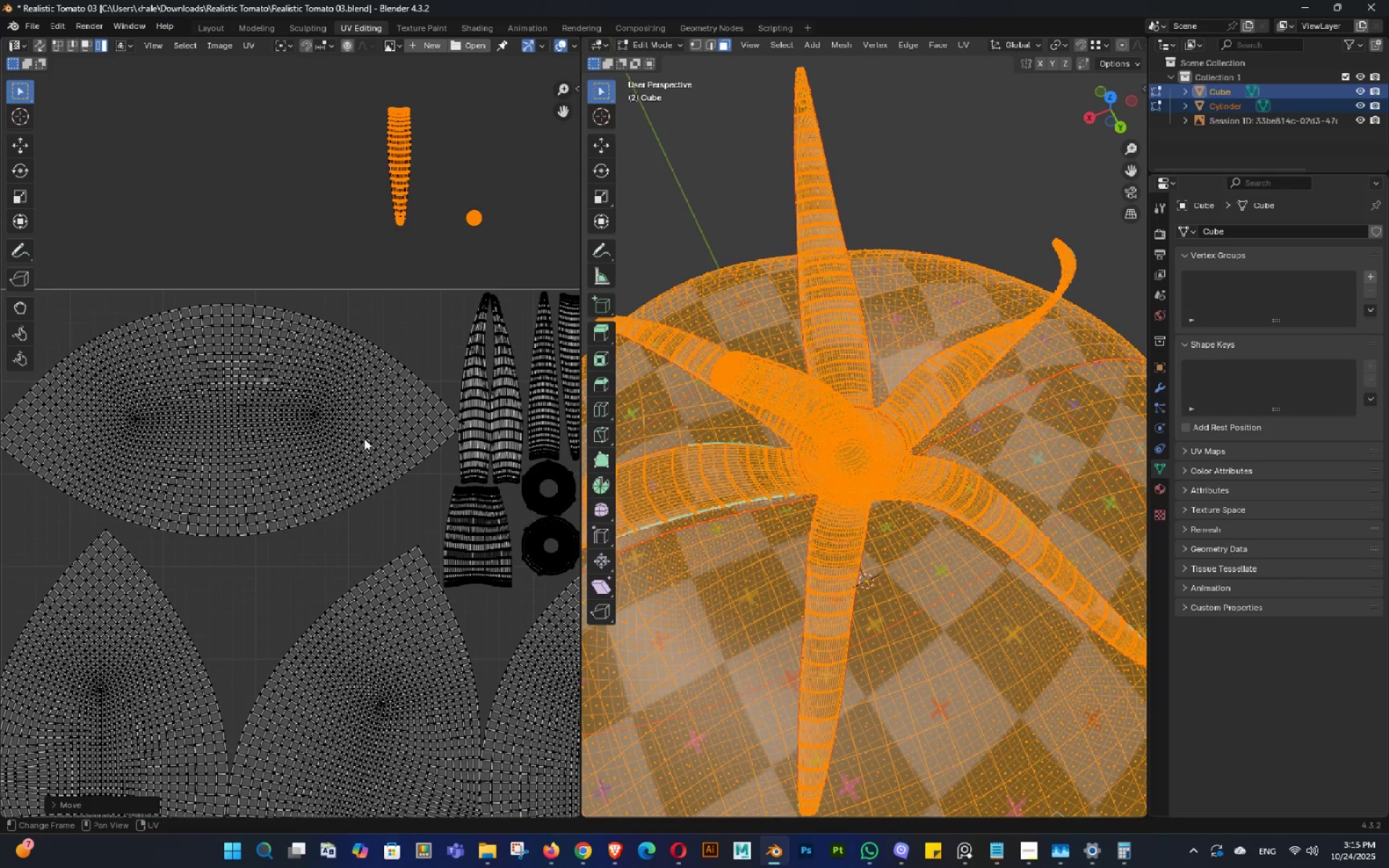 
key(Shift+ShiftLeft)
 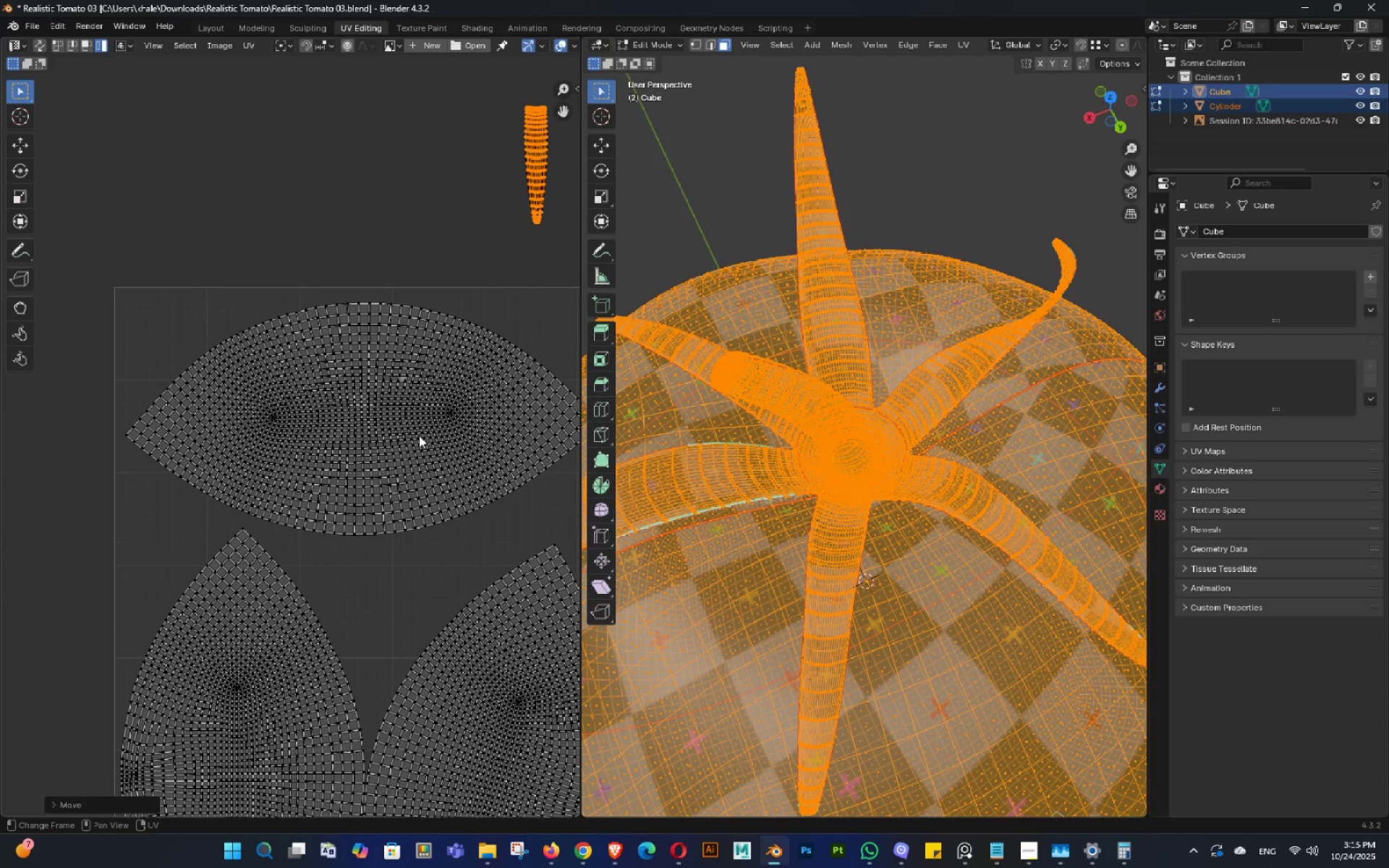 
left_click([415, 435])
 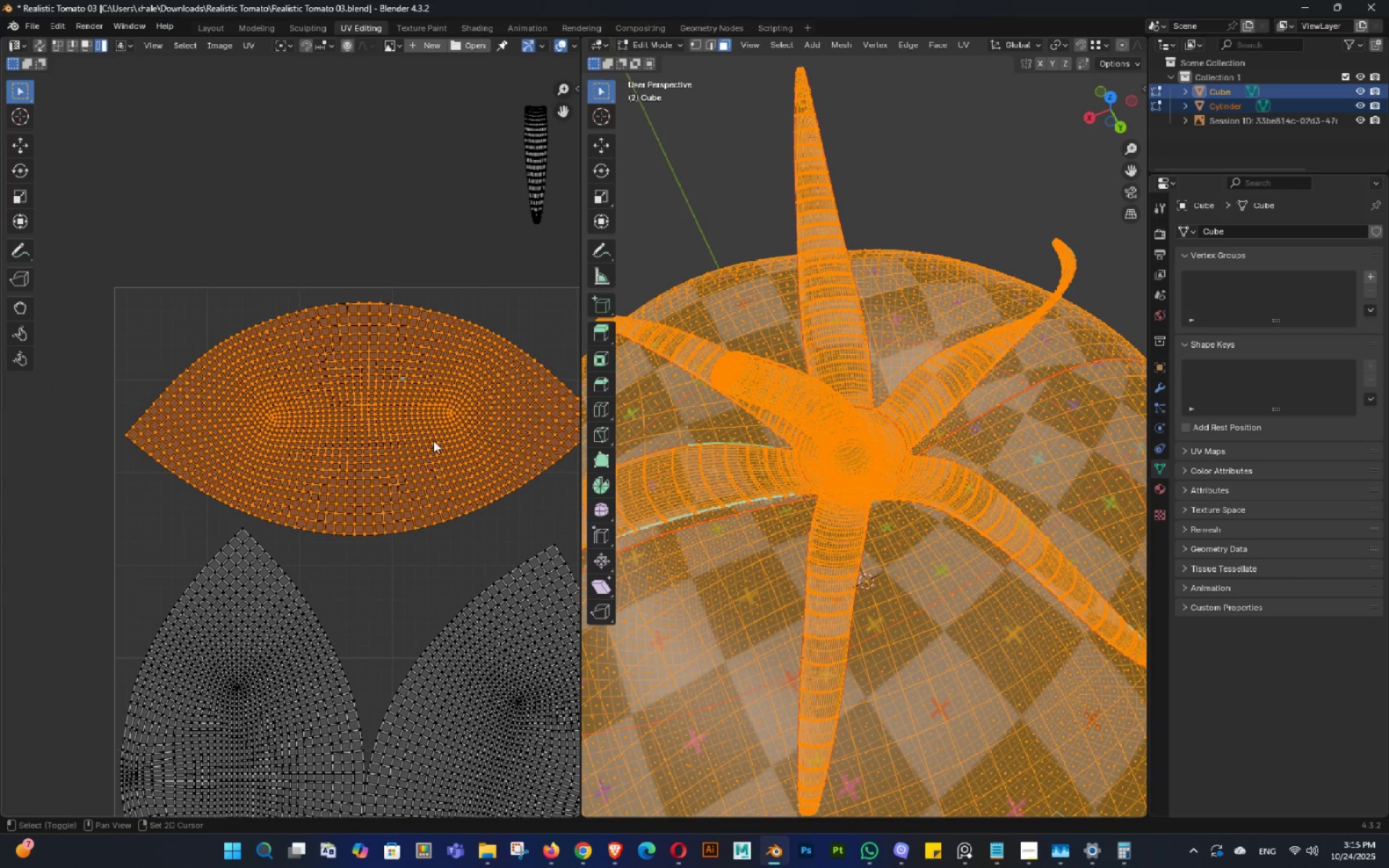 
hold_key(key=ShiftLeft, duration=0.39)
double_click([314, 399])
 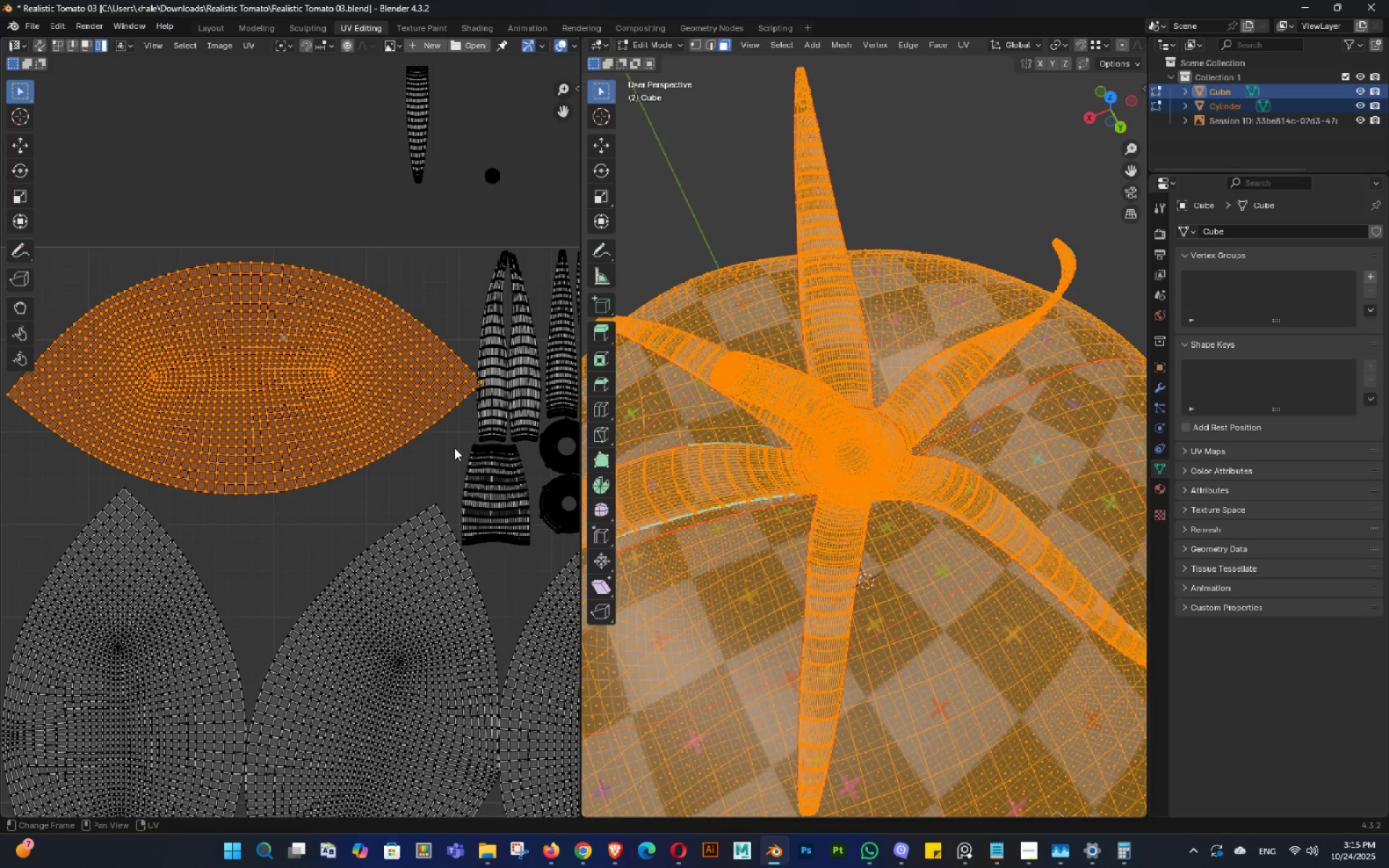 
key(R)
 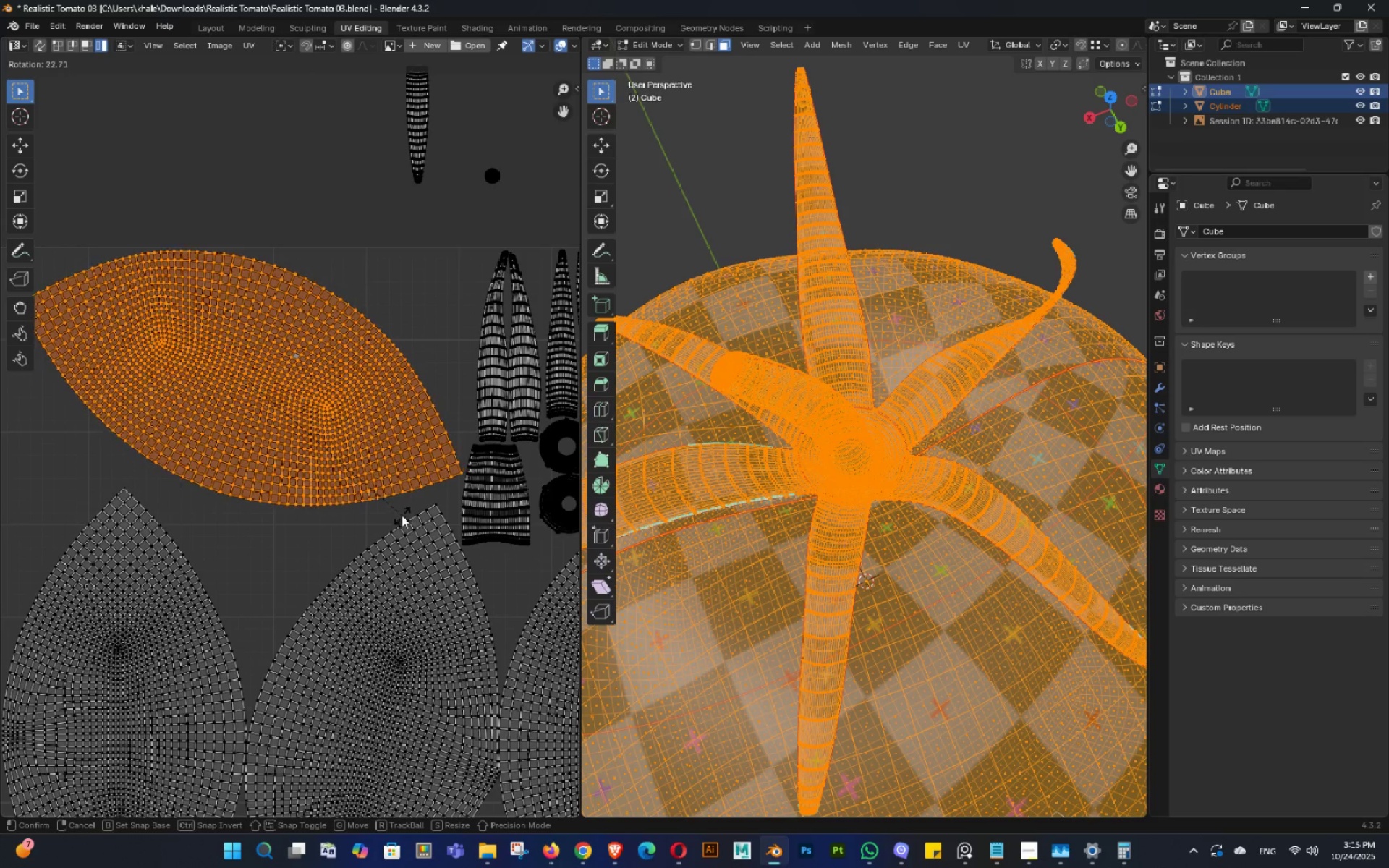 
hold_key(key=ShiftLeft, duration=0.3)
 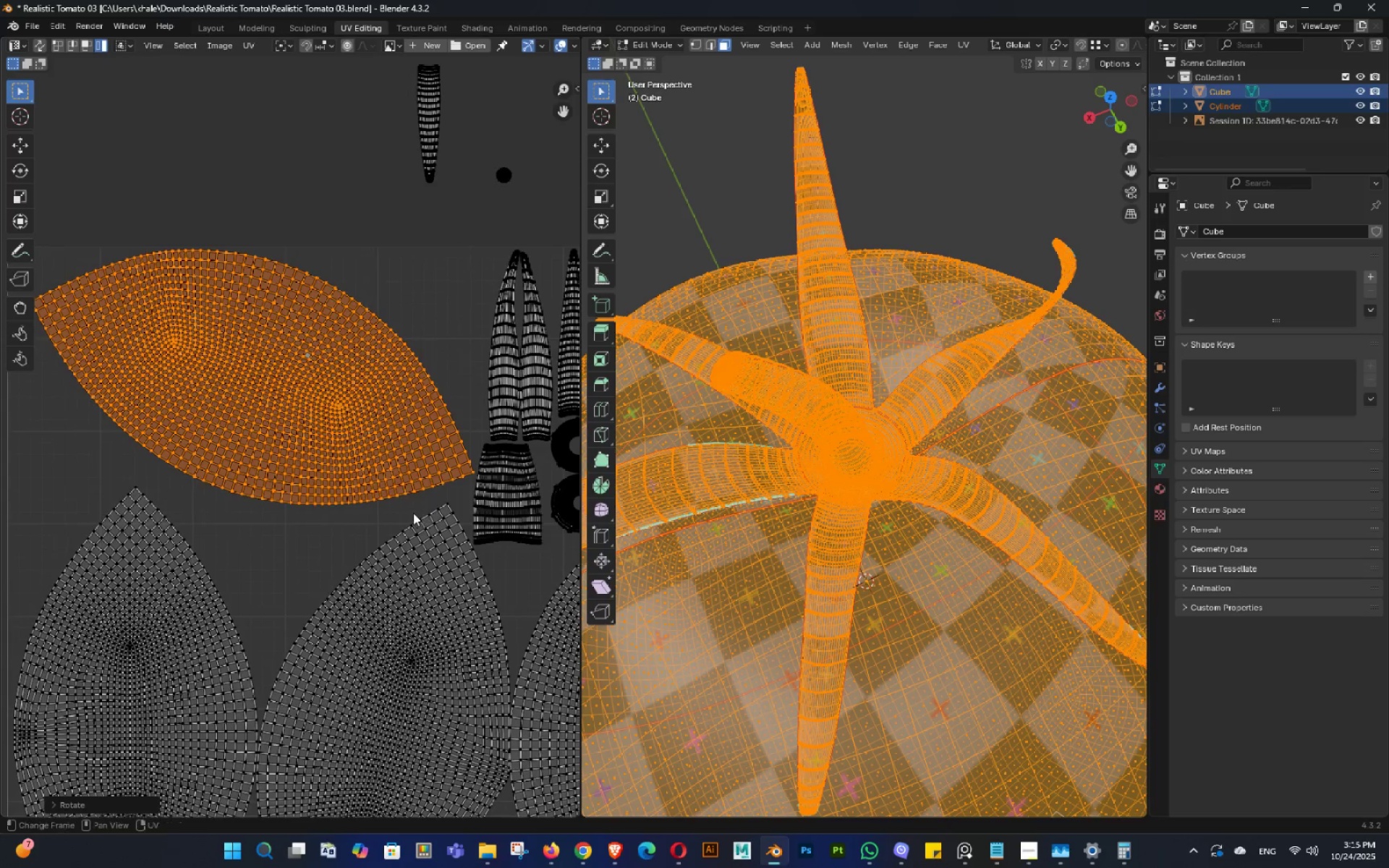 
scroll: coordinate [413, 513], scroll_direction: down, amount: 1.0
 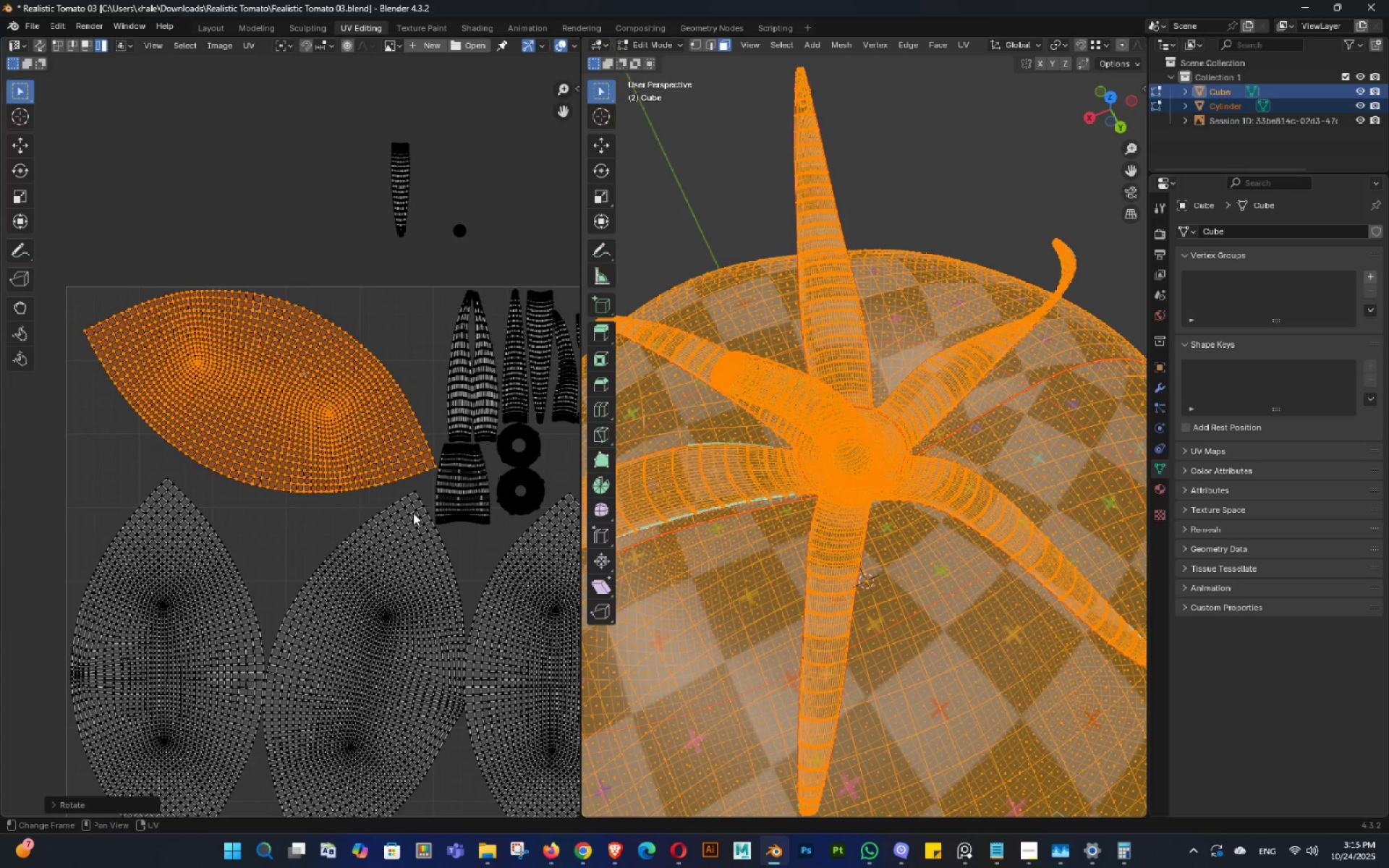 
key(Shift+ShiftLeft)
 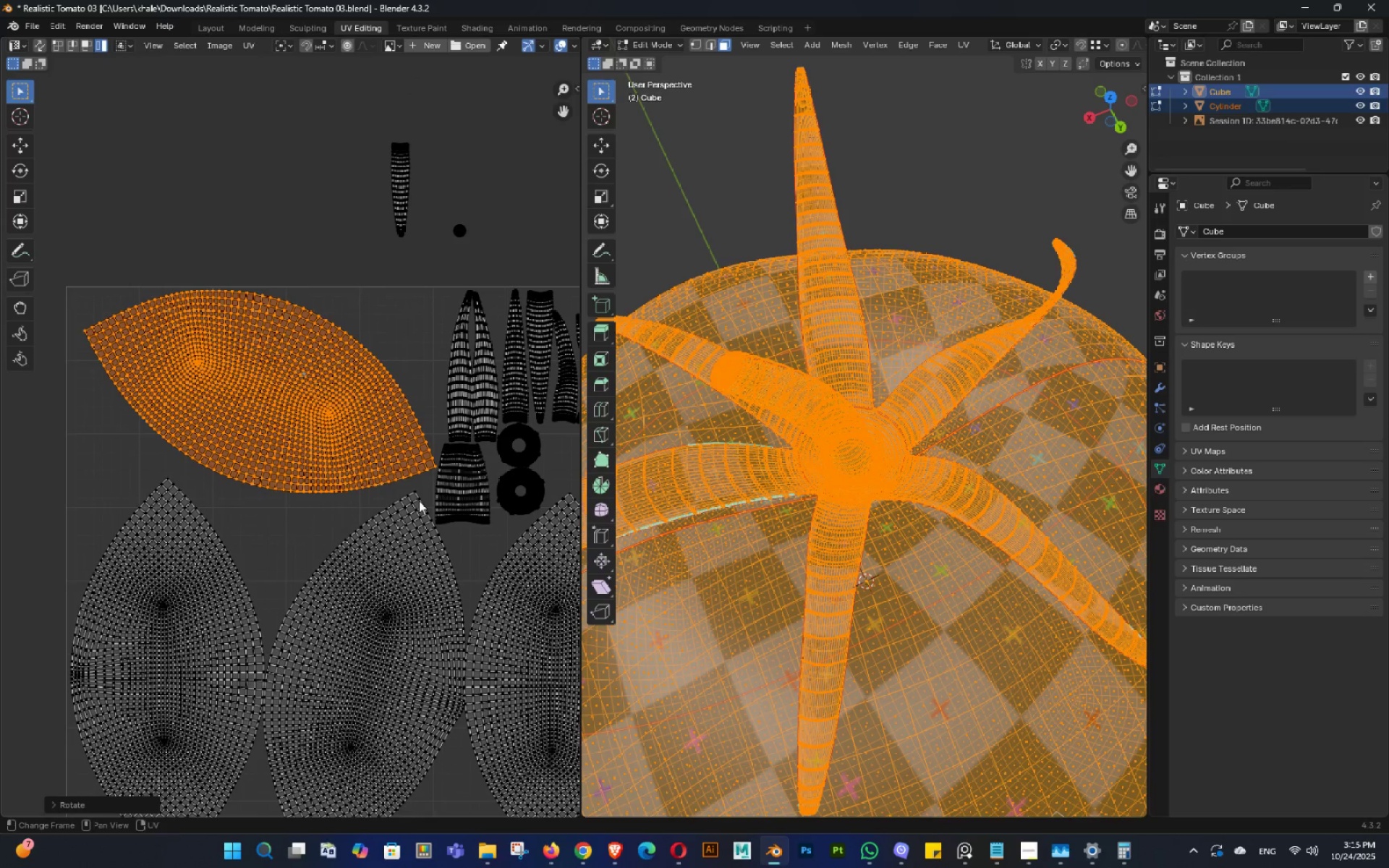 
key(G)
 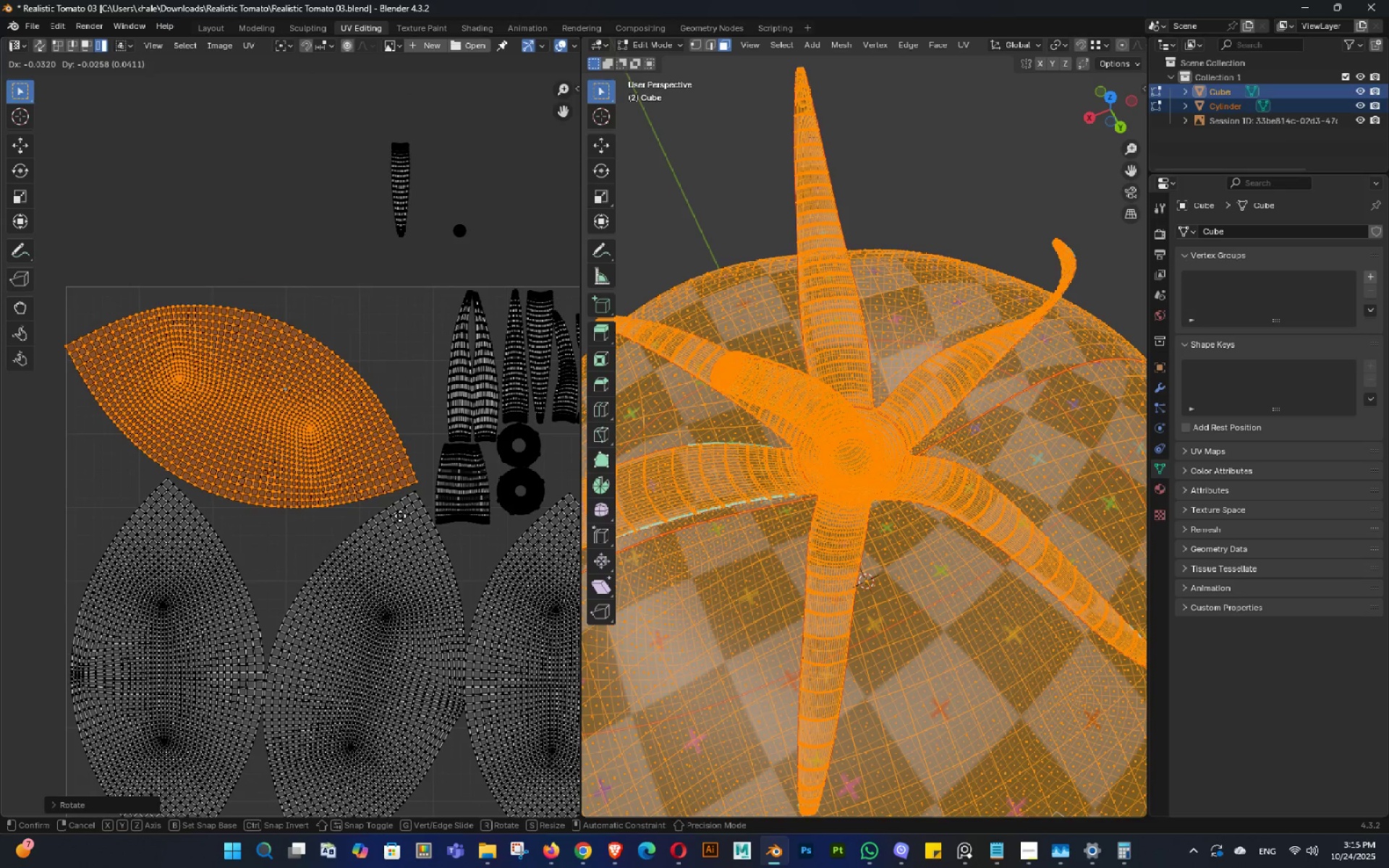 
hold_key(key=ShiftLeft, duration=1.35)
left_click([410, 486])
 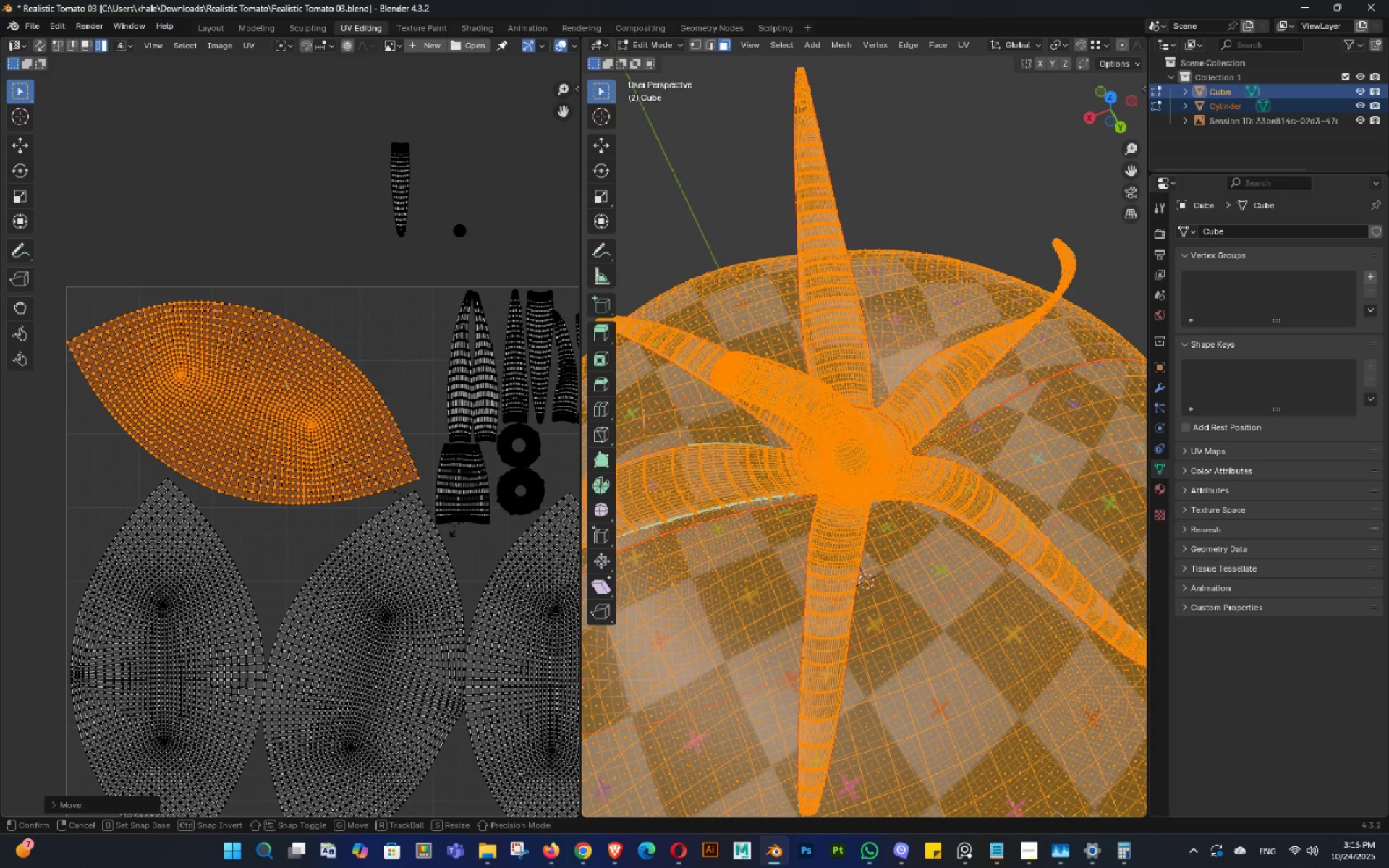 
key(R)
 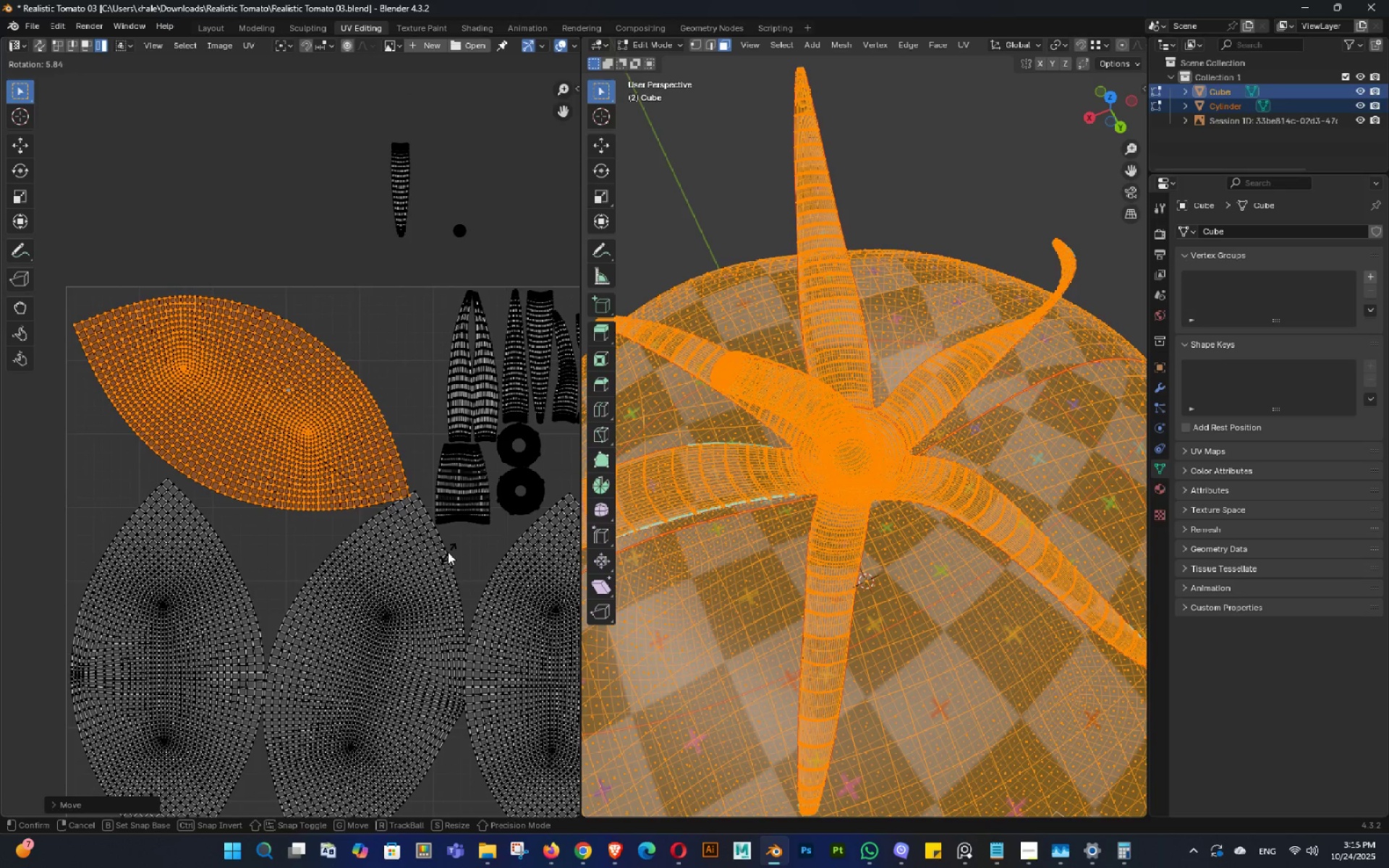 
left_click([448, 552])
 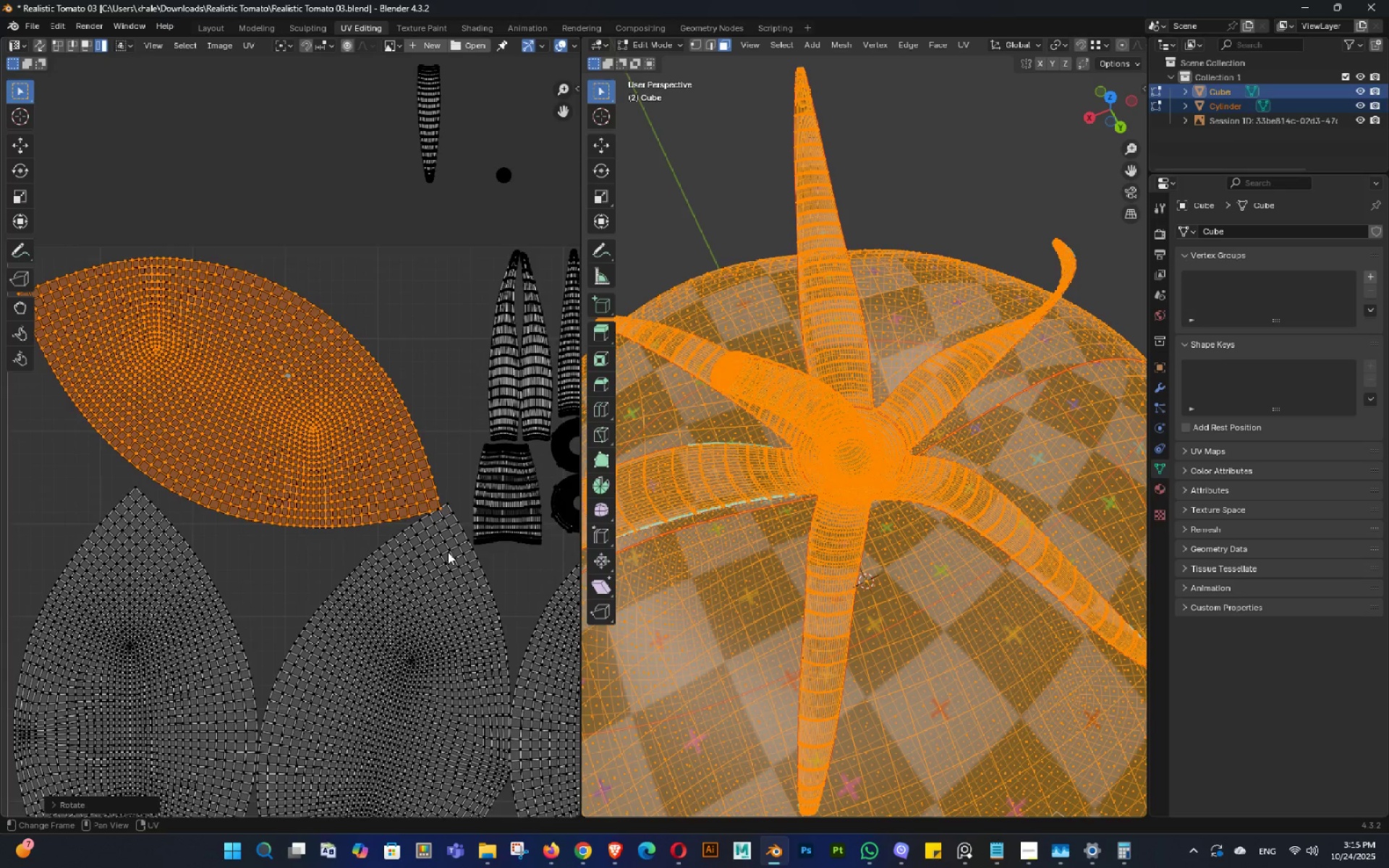 
scroll: coordinate [448, 552], scroll_direction: up, amount: 2.0
 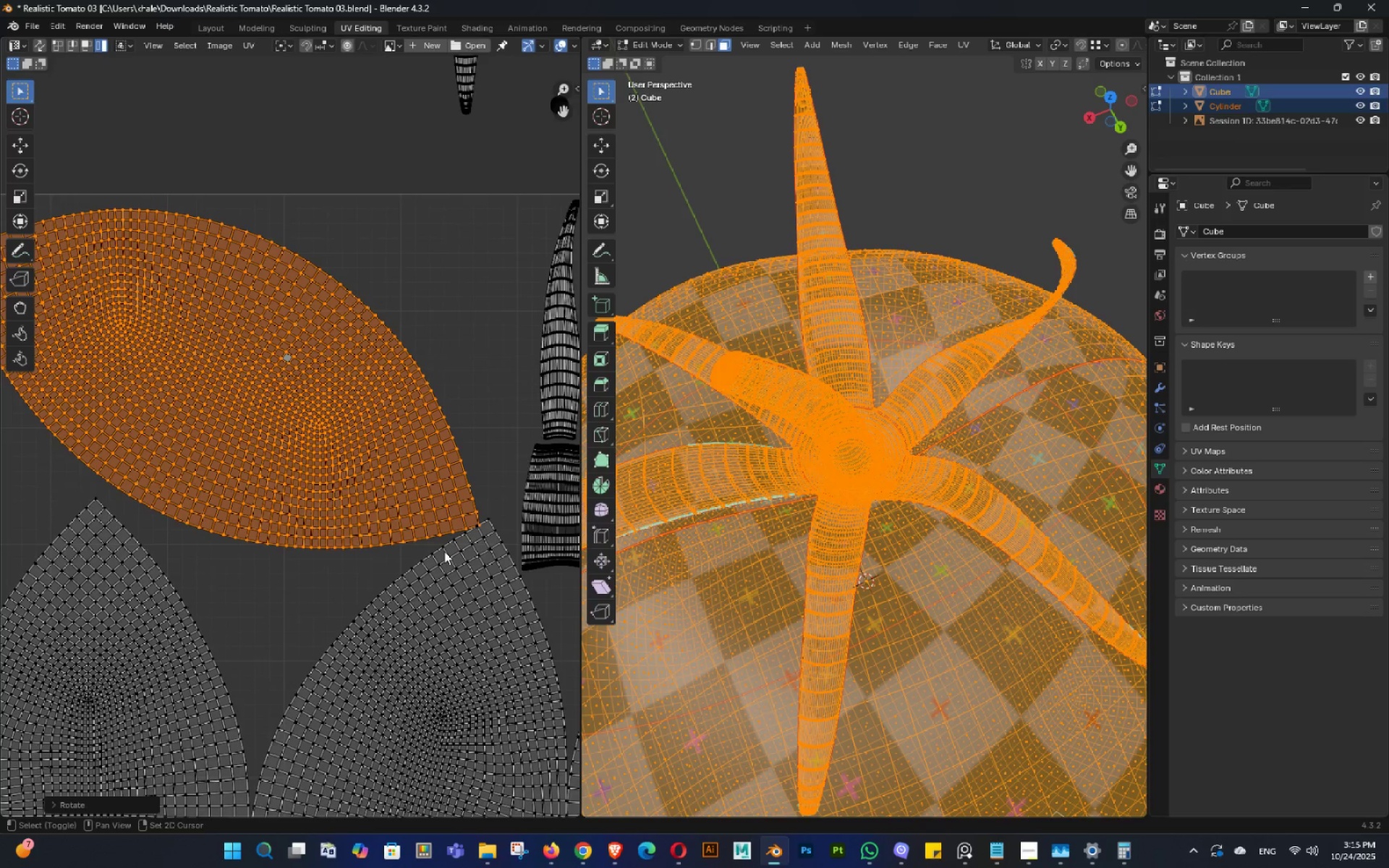 
hold_key(key=ShiftLeft, duration=0.34)
double_click([439, 546])
 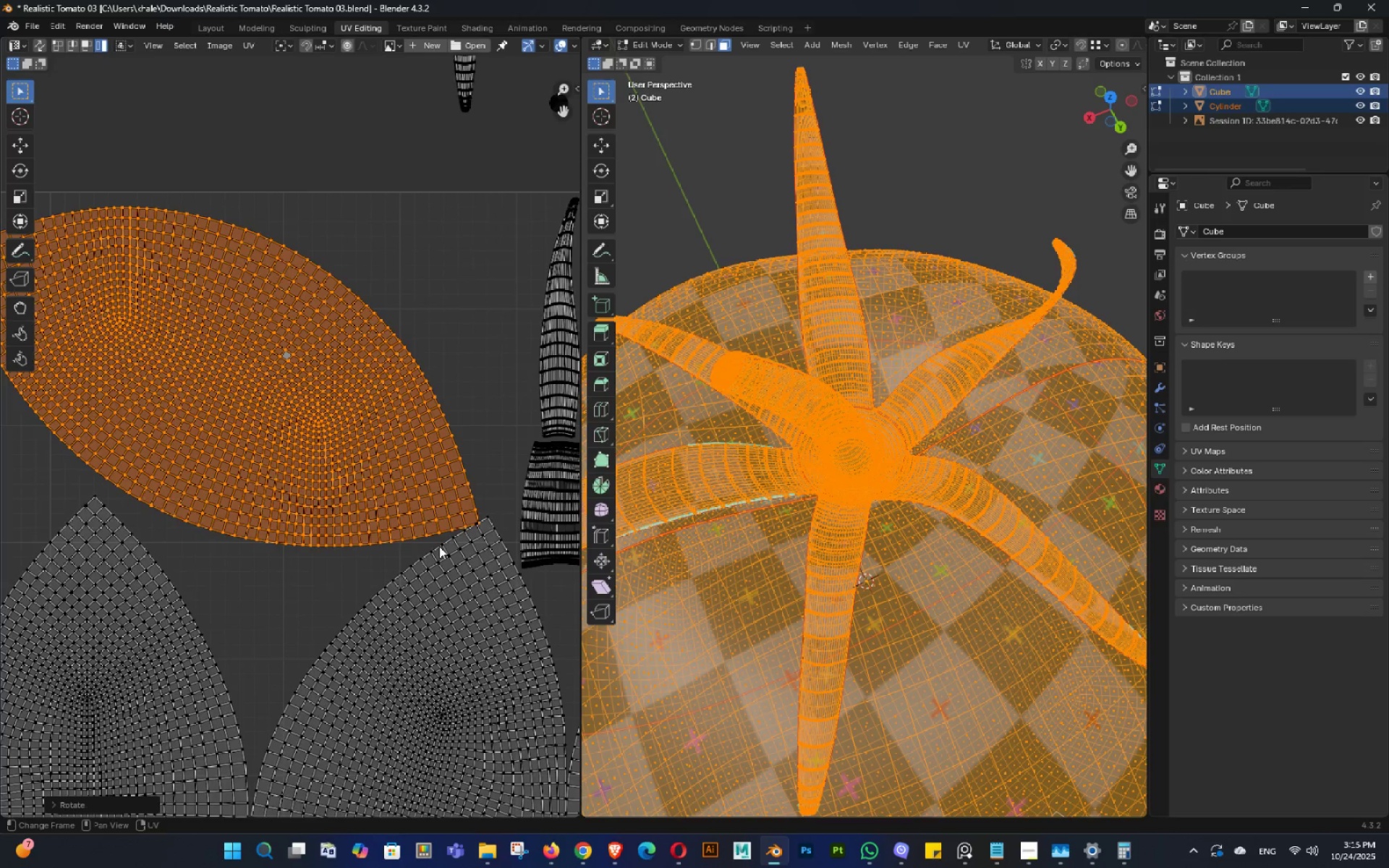 
scroll: coordinate [439, 546], scroll_direction: down, amount: 1.0
 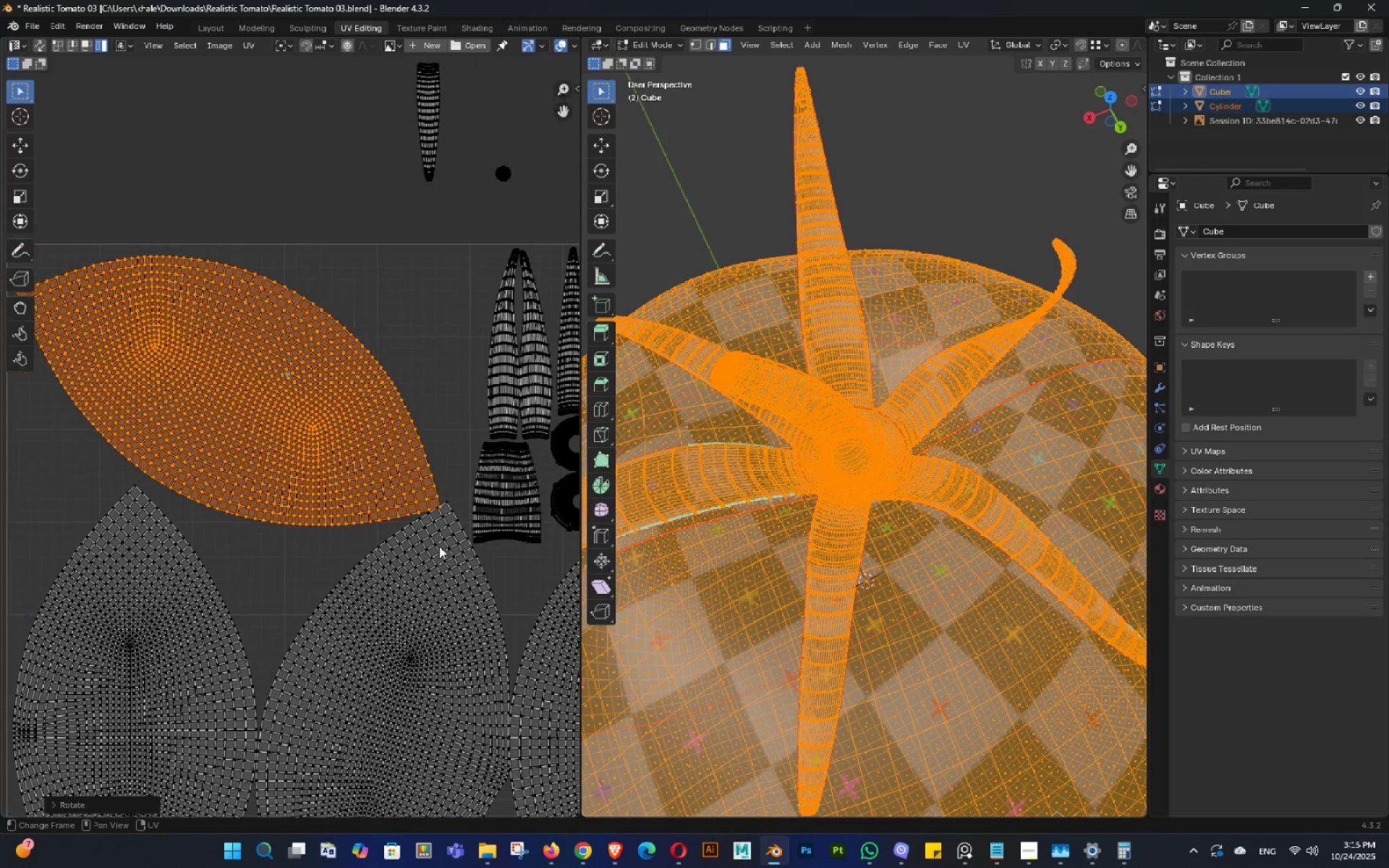 
key(Shift+ShiftLeft)
 